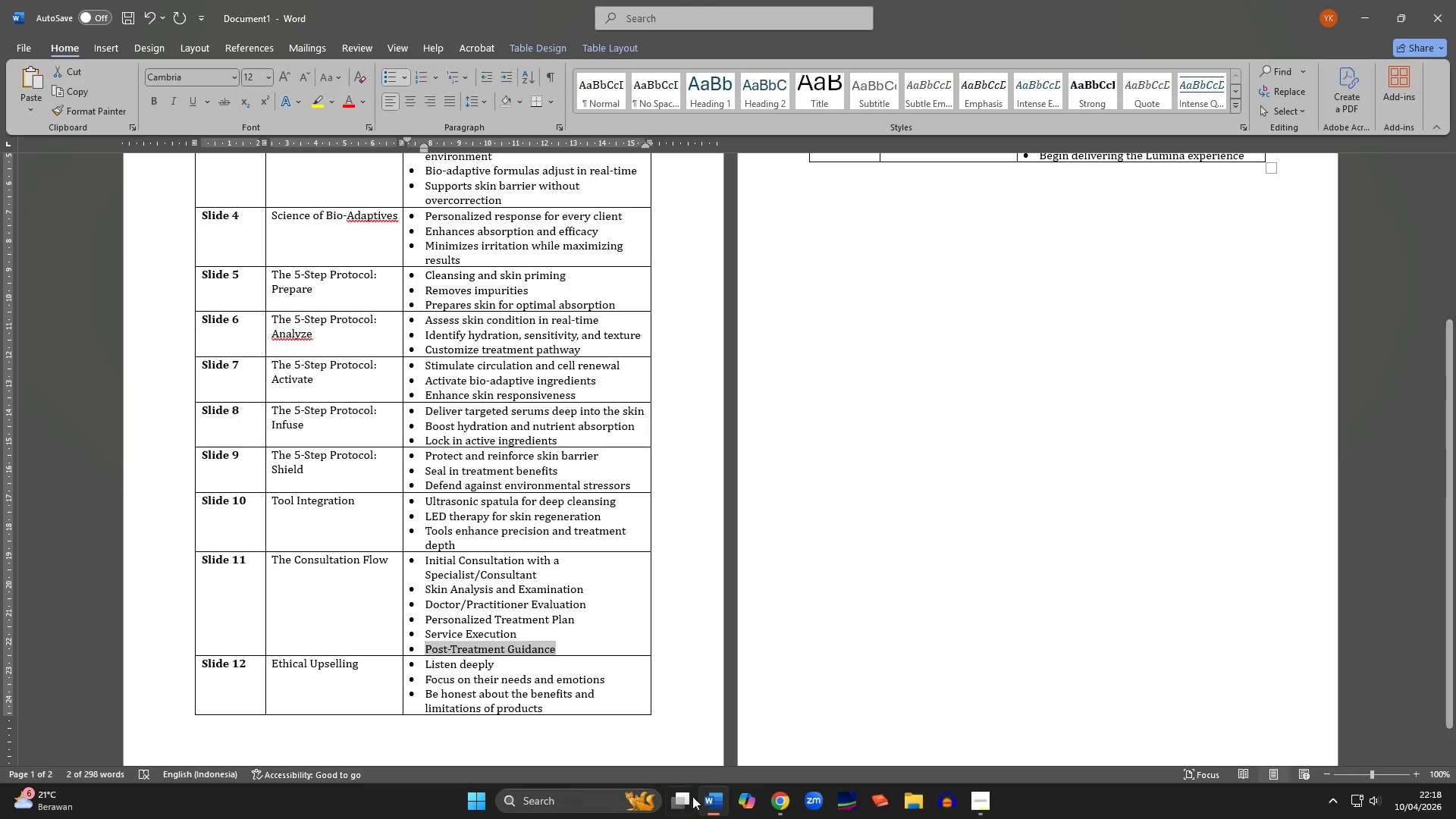 
key(Control+C)
 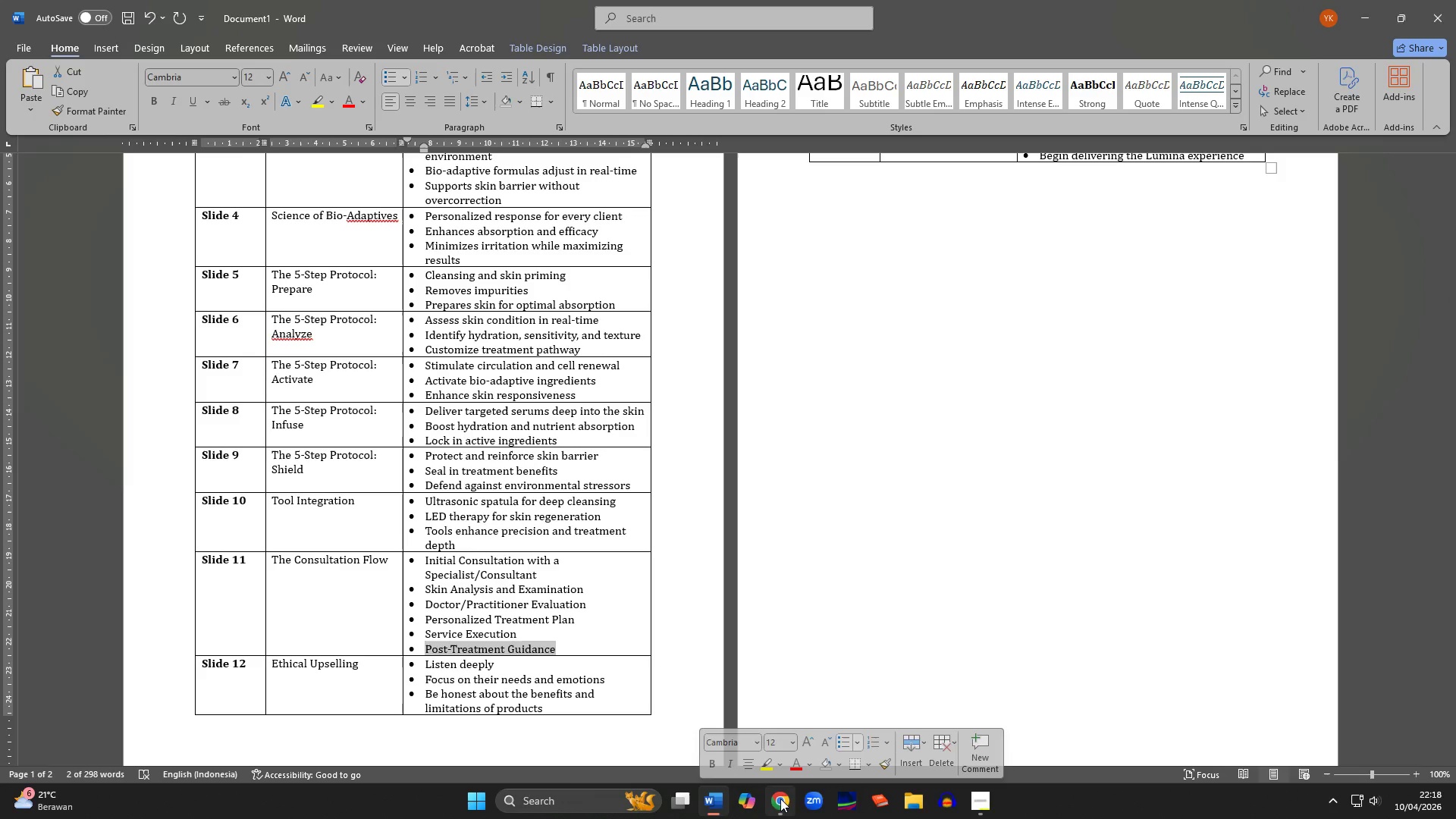 
left_click([786, 802])
 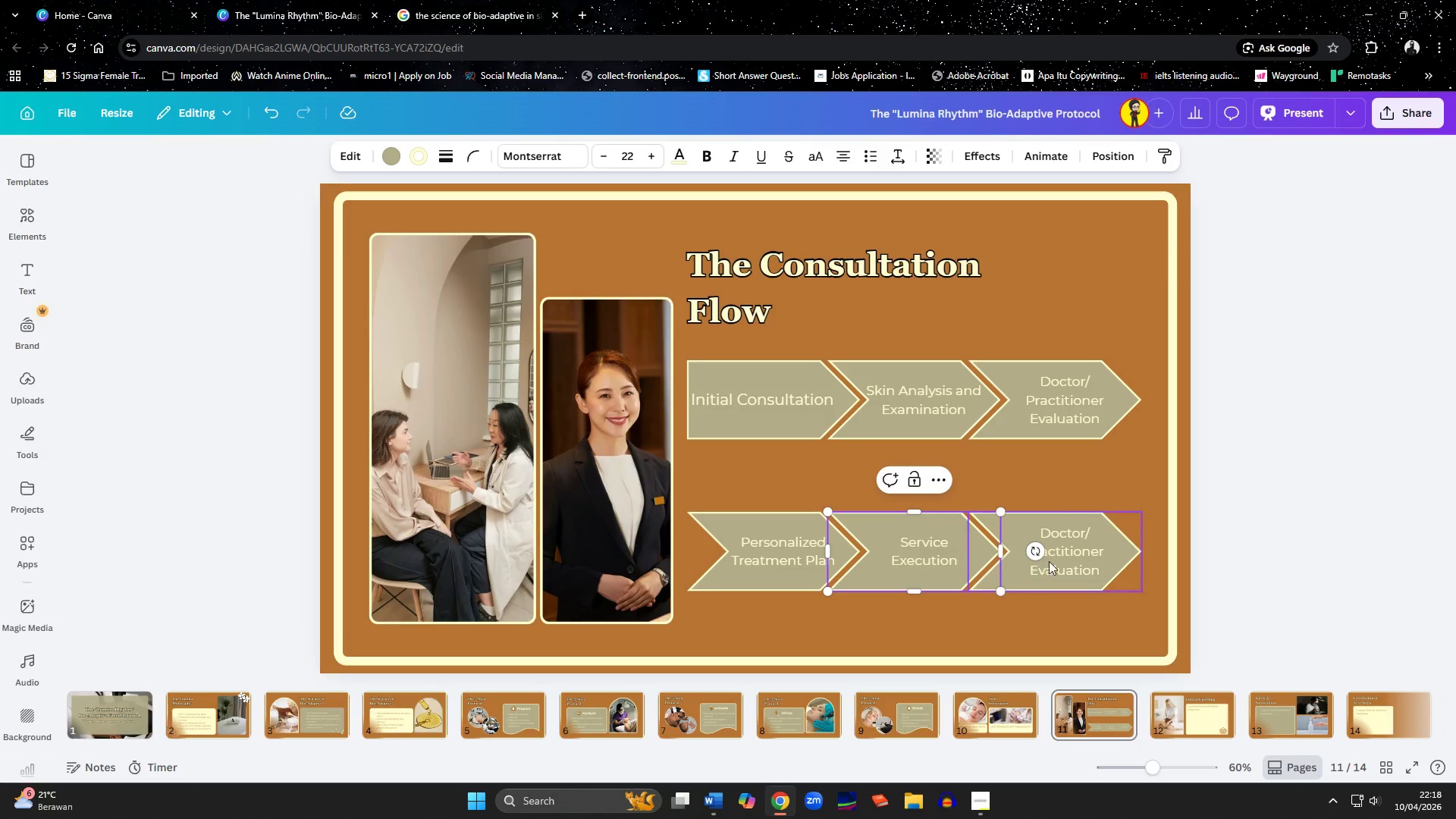 
double_click([1055, 560])
 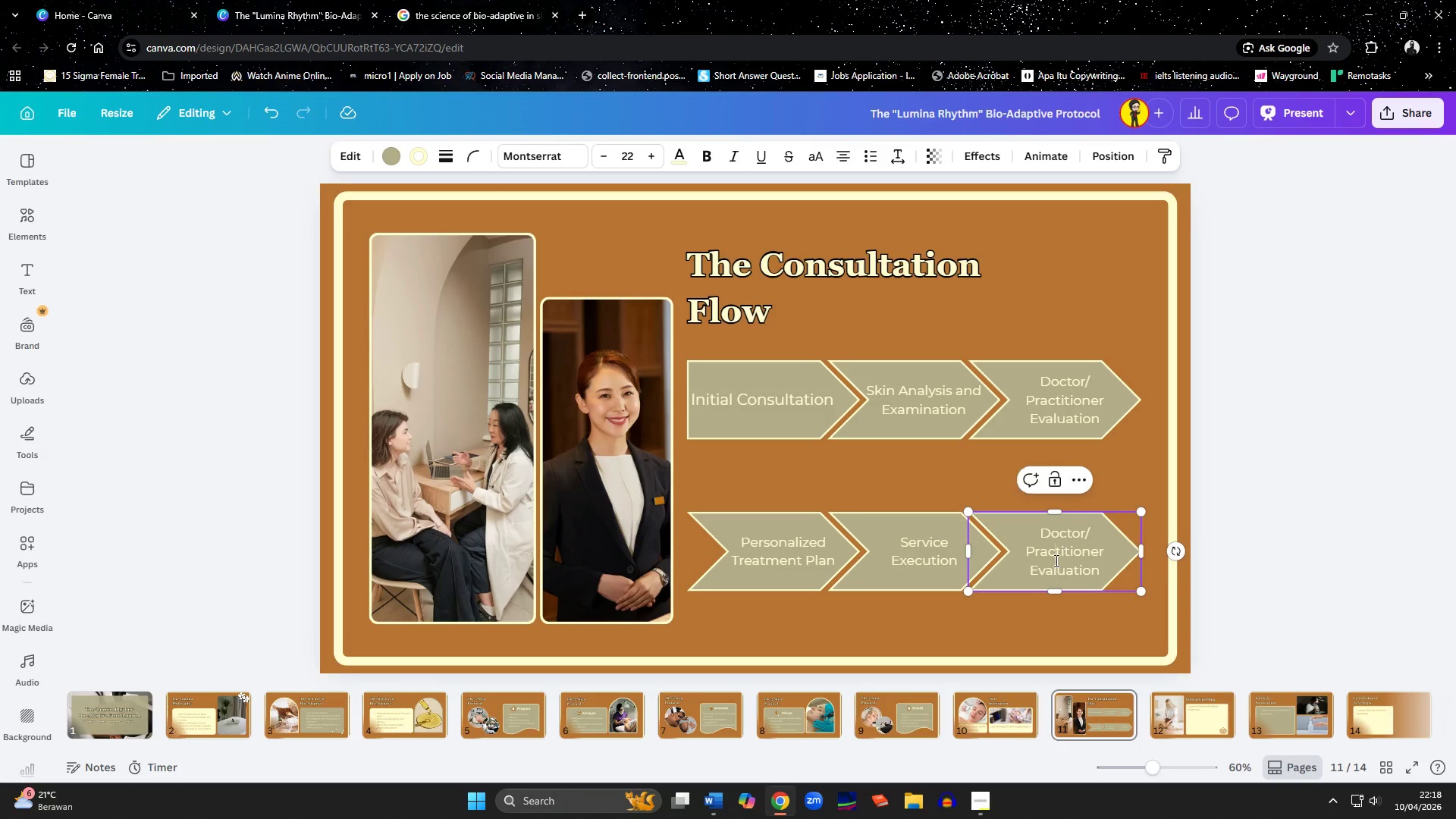 
key(Control+A)
 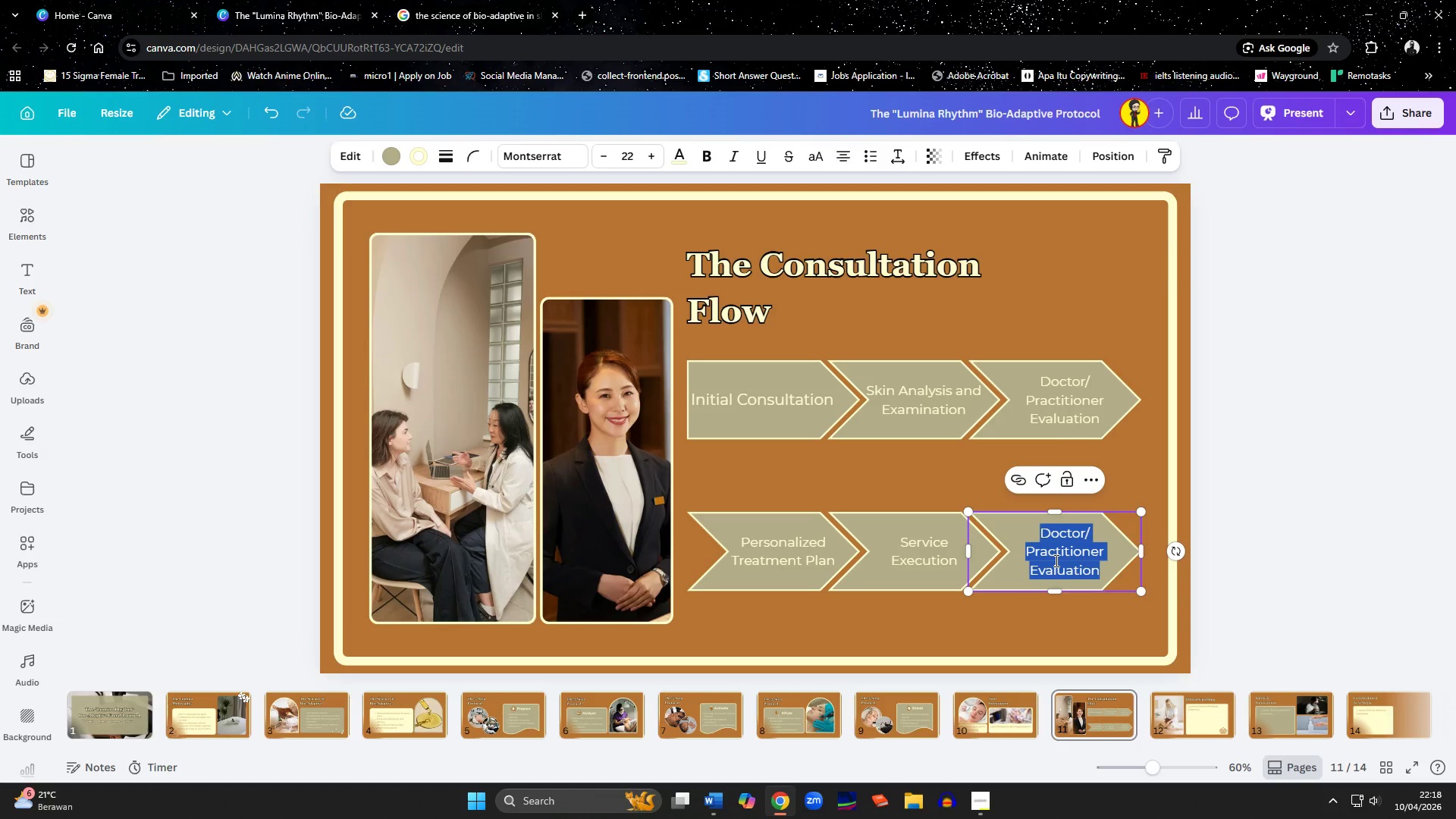 
key(Control+V)
 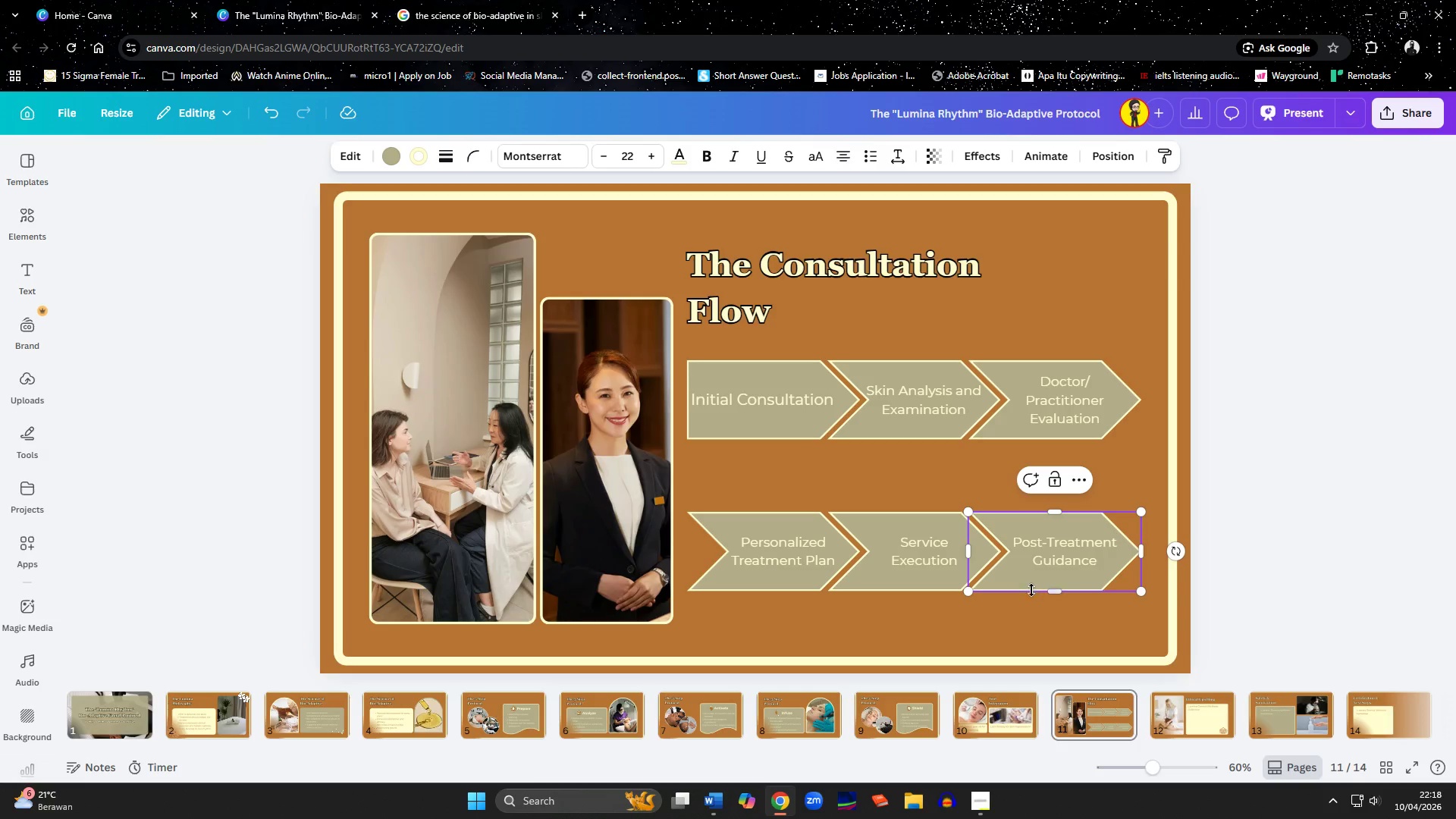 
left_click([999, 616])
 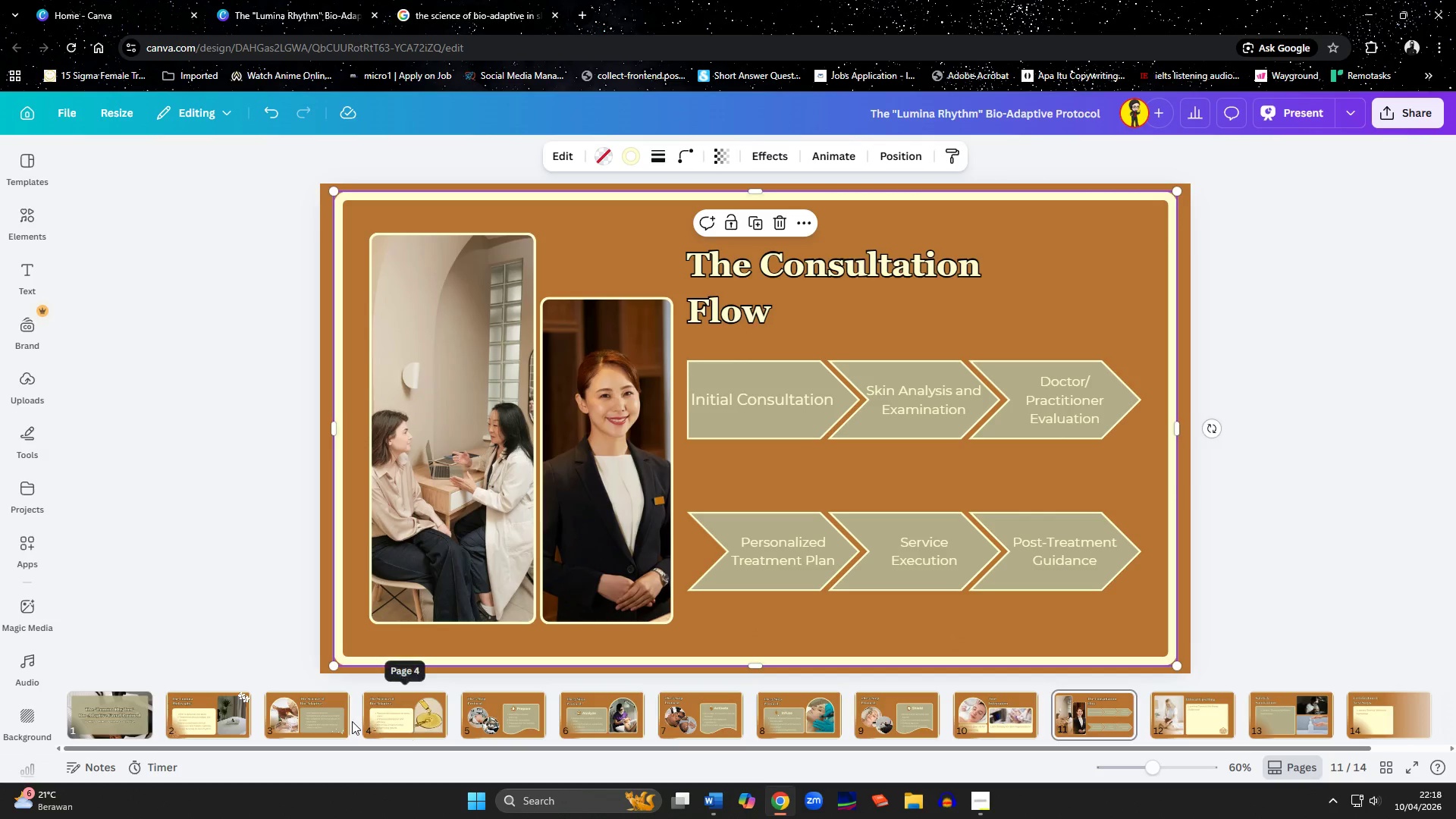 
left_click([386, 721])
 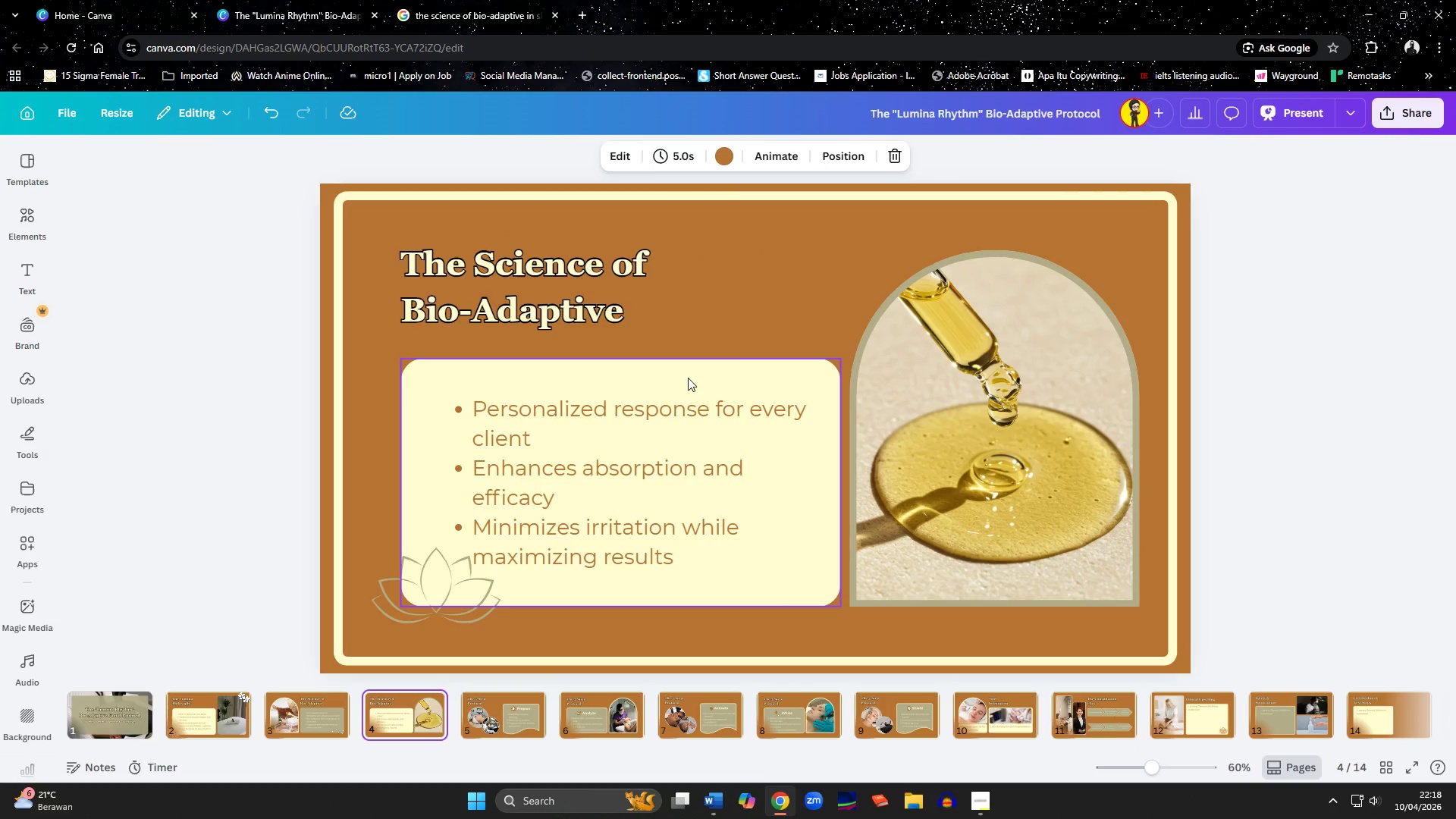 
left_click([678, 372])
 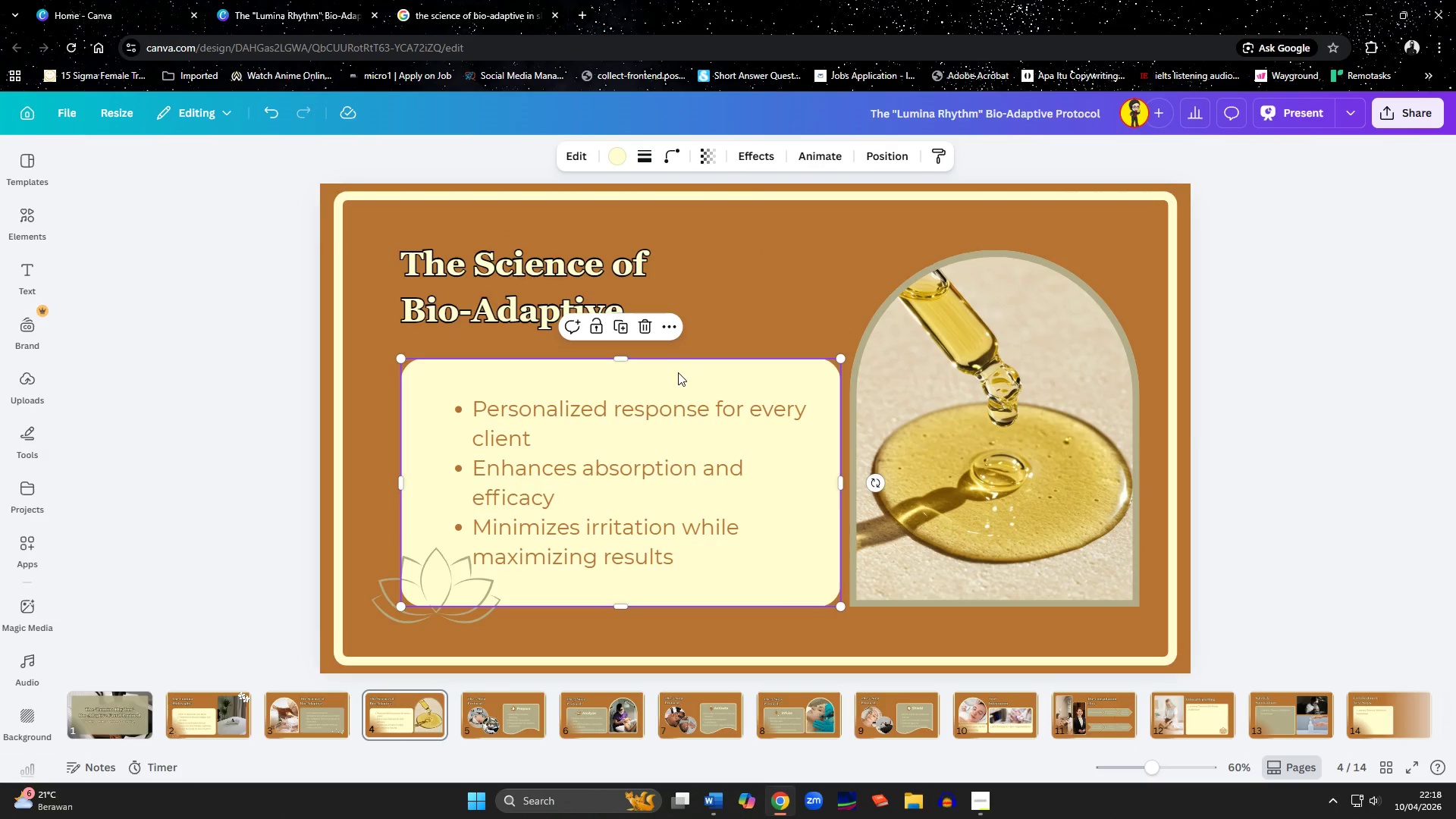 
key(Control+C)
 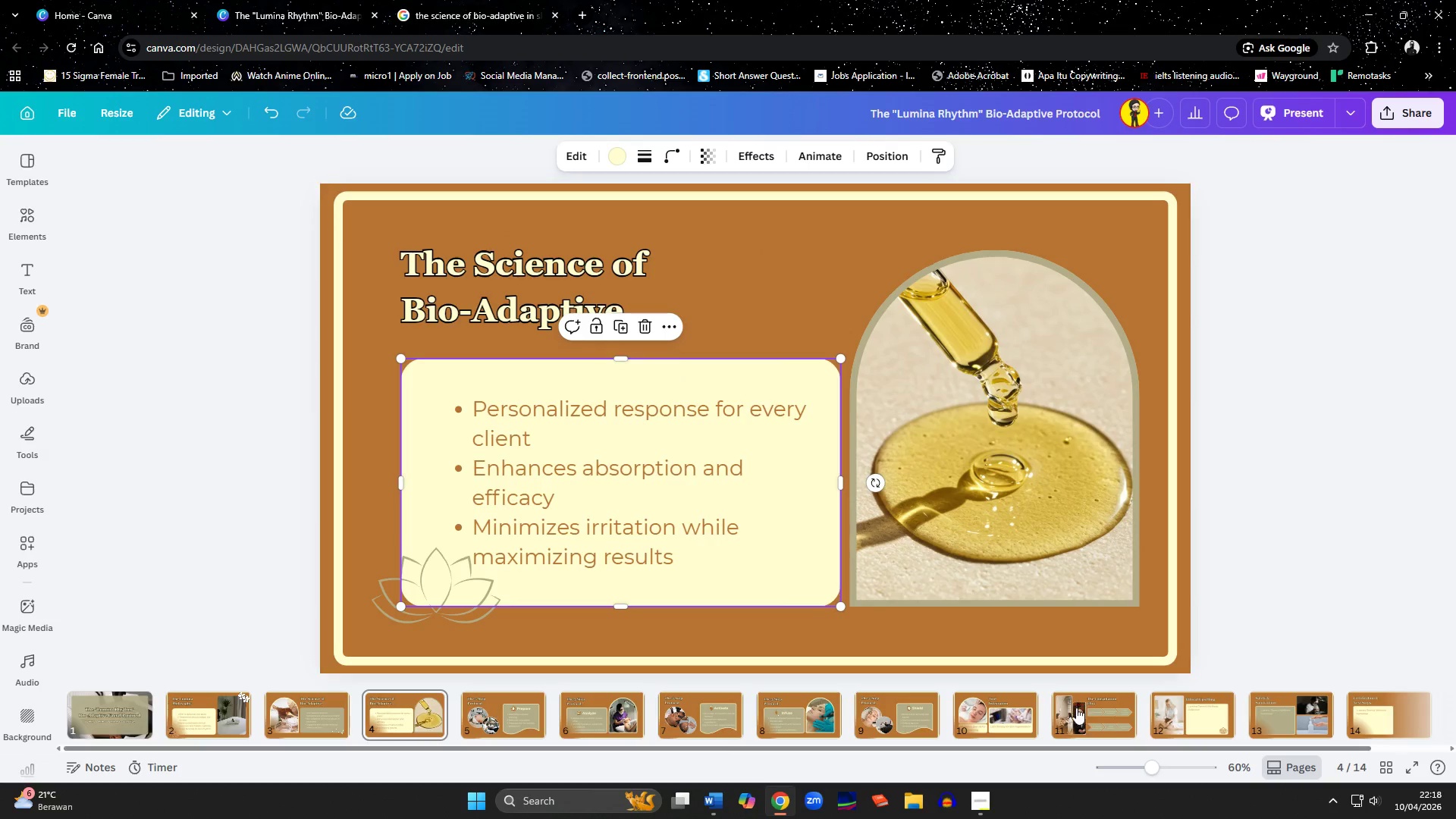 
left_click([1086, 720])
 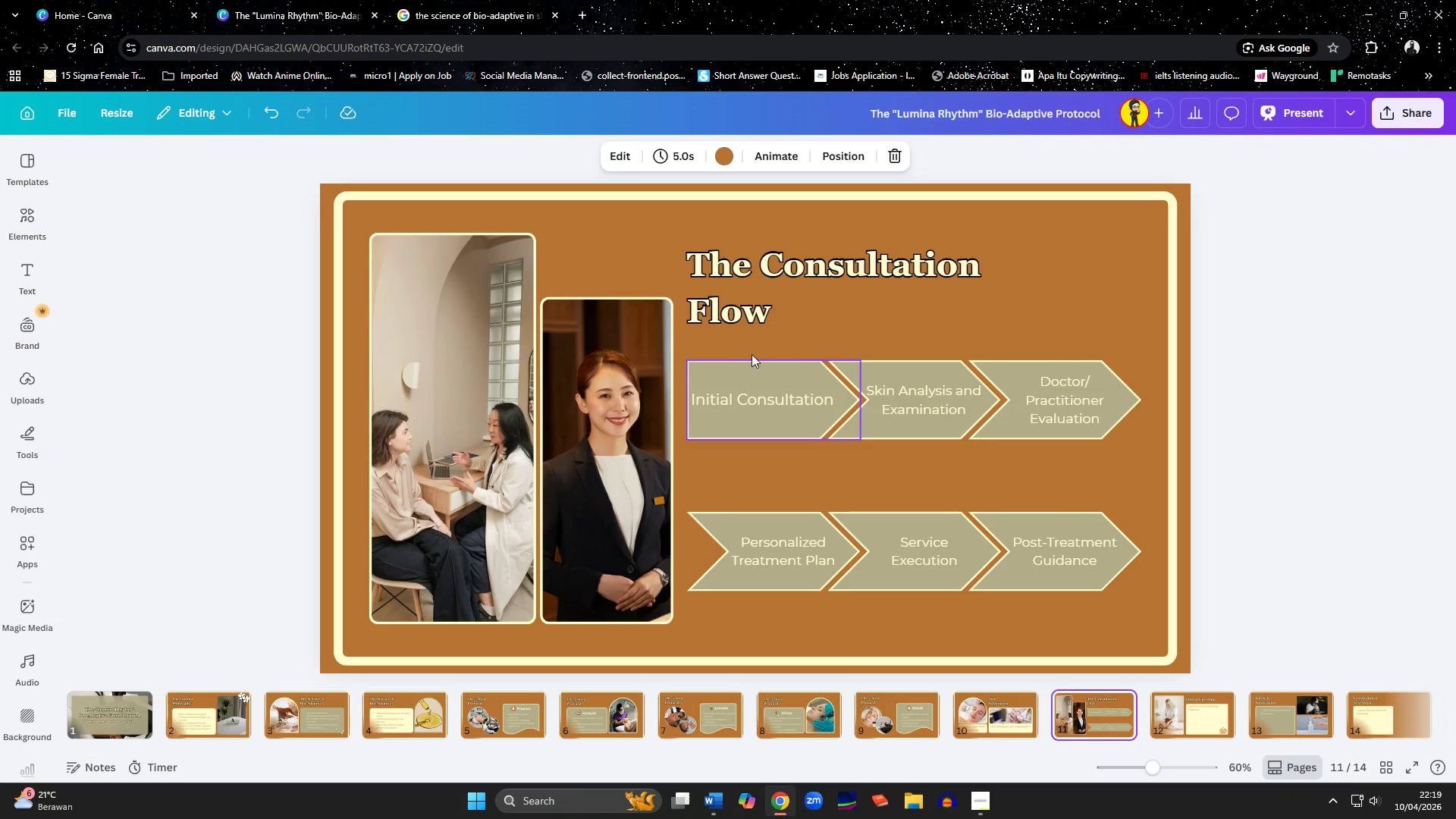 
left_click([748, 348])
 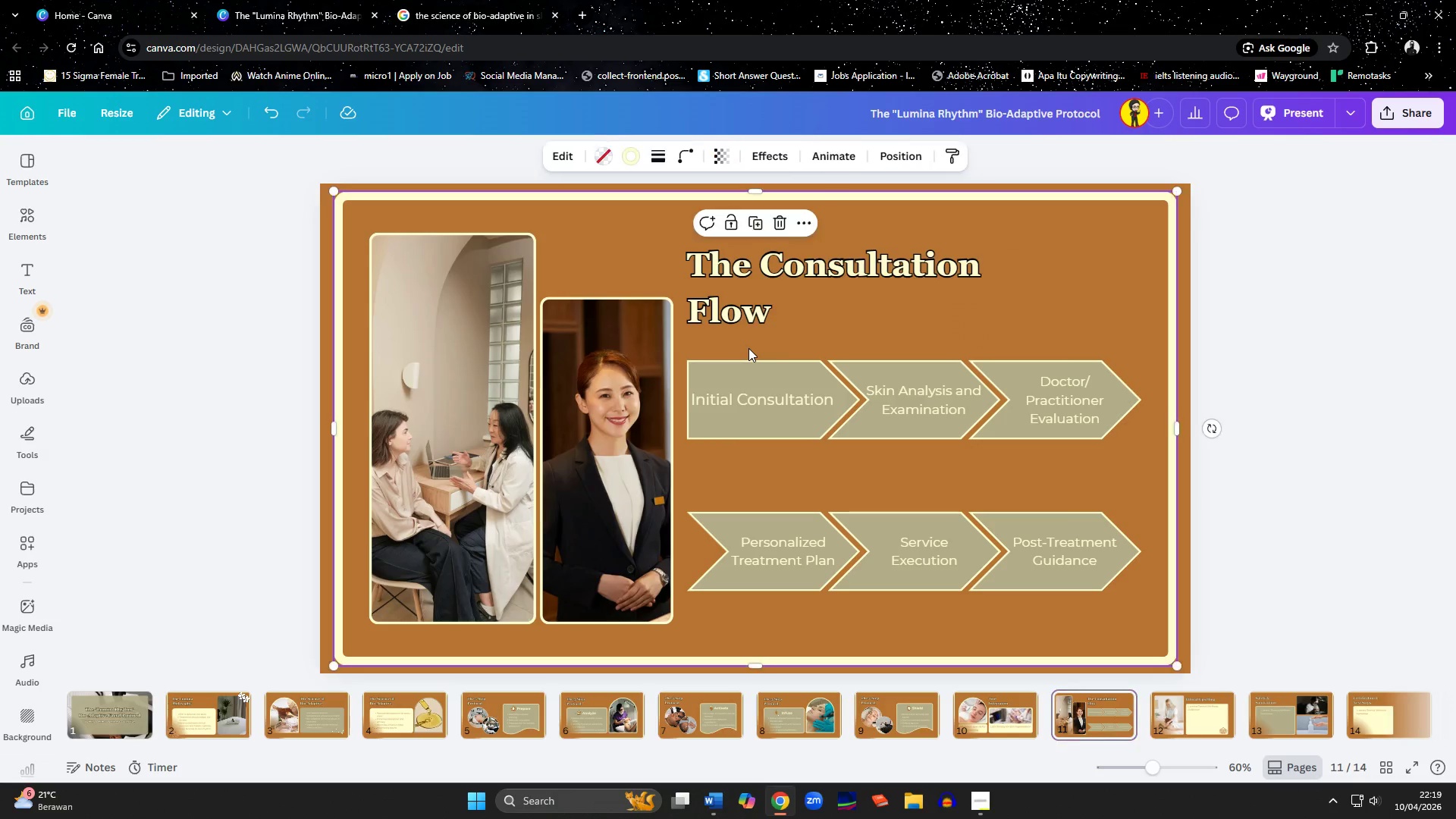 
key(Control+V)
 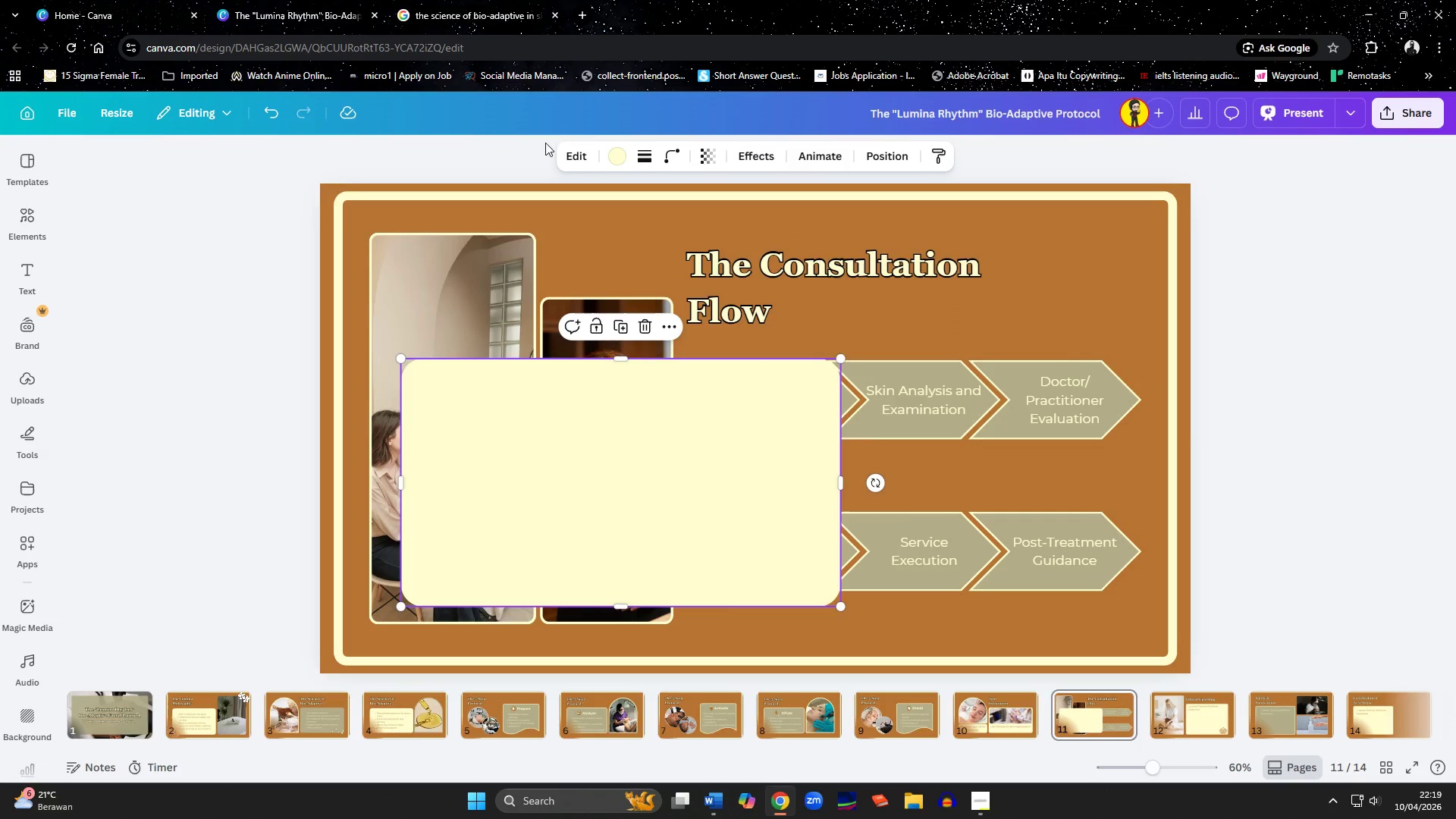 
left_click([591, 157])
 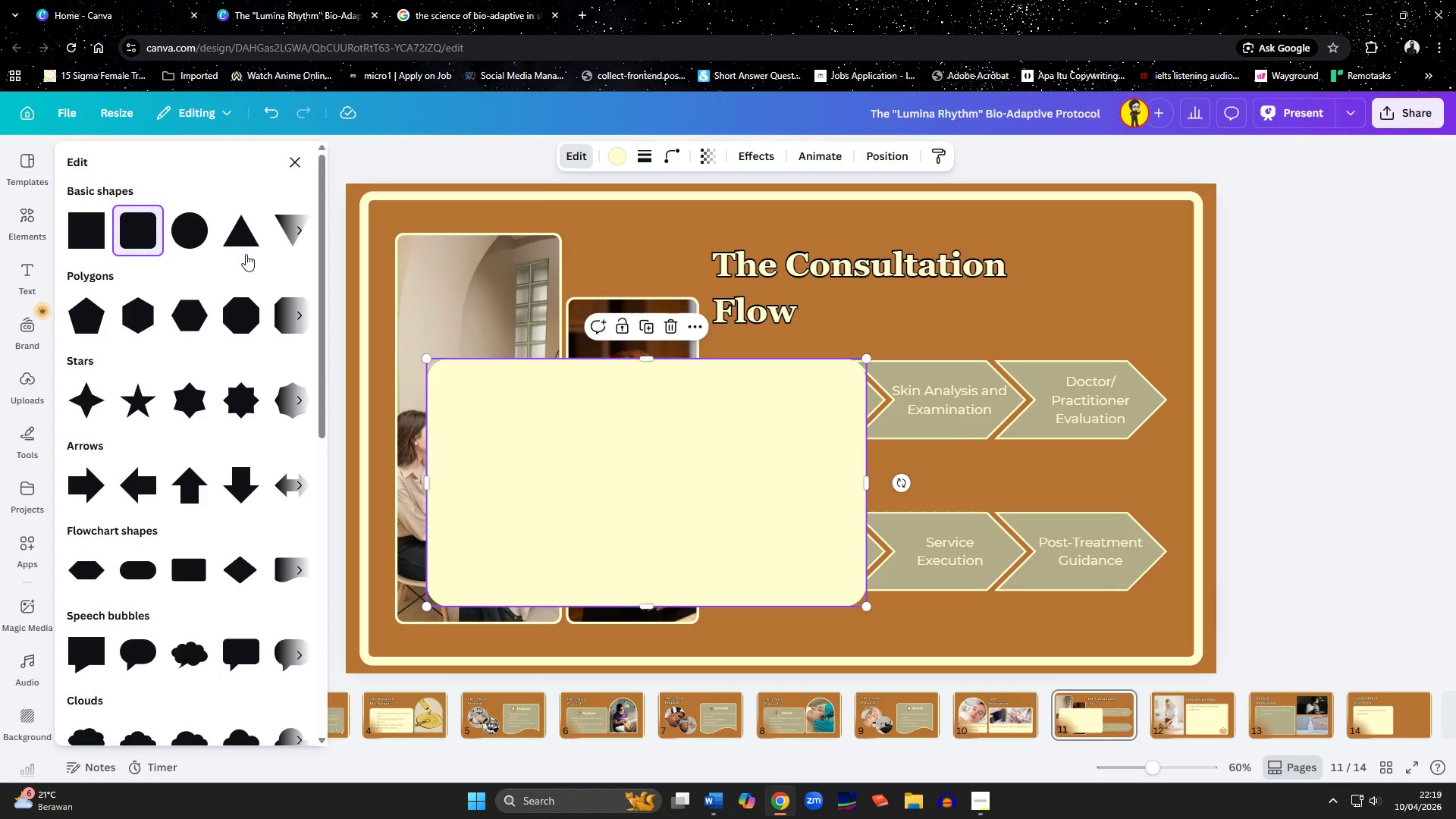 
left_click([193, 231])
 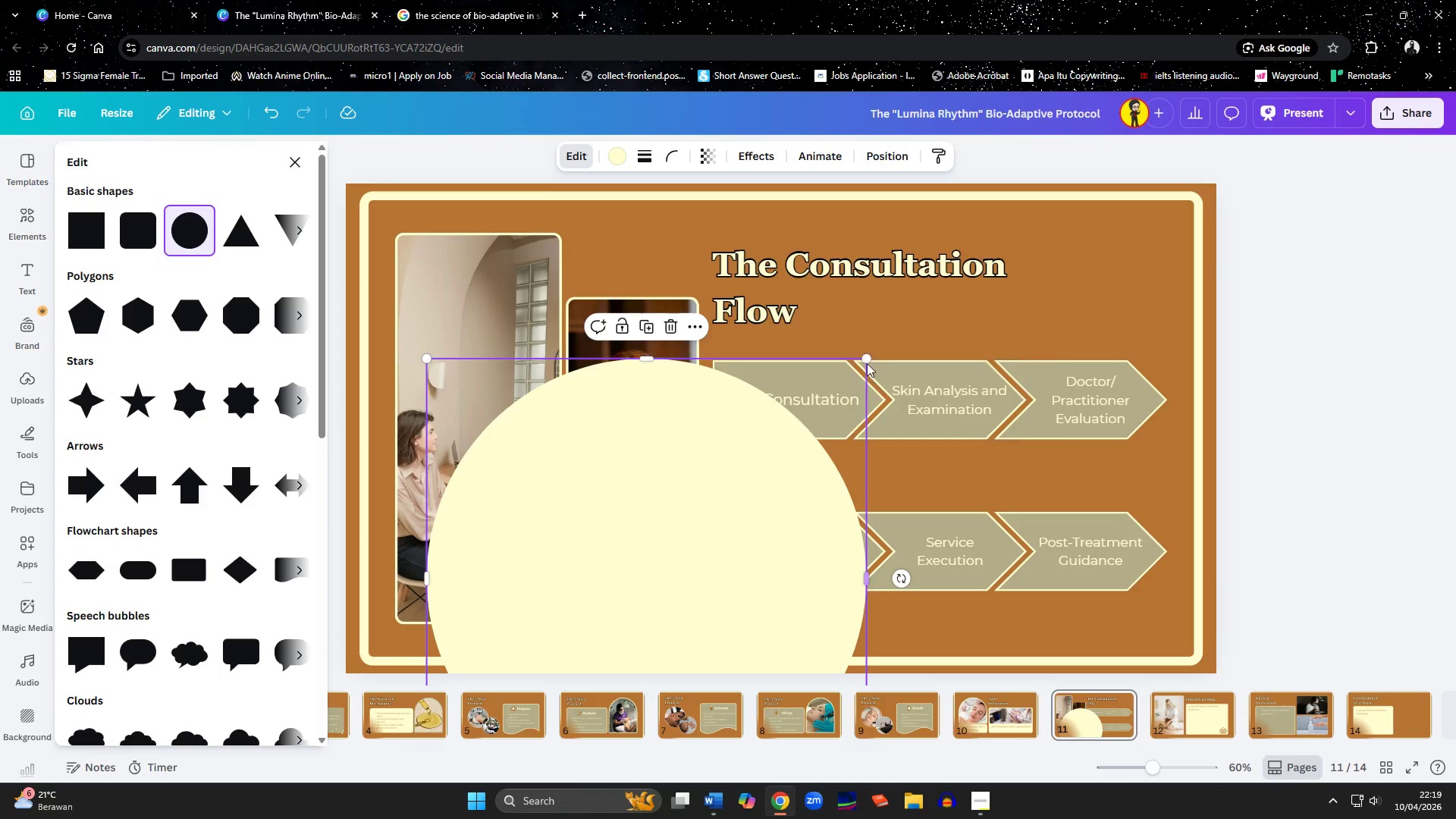 
left_click_drag(start_coordinate=[867, 357], to_coordinate=[623, 578])
 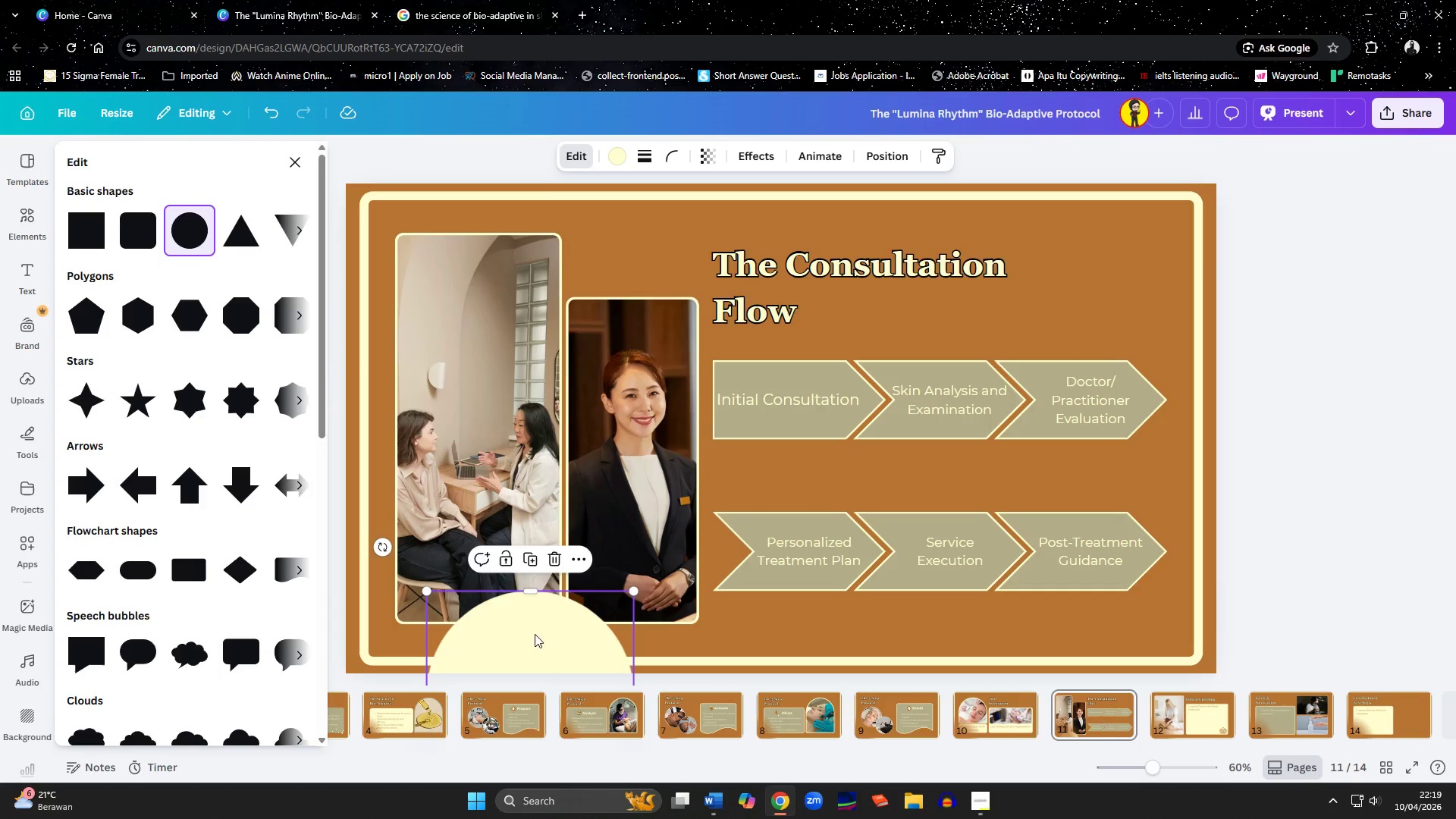 
left_click_drag(start_coordinate=[526, 638], to_coordinate=[784, 348])
 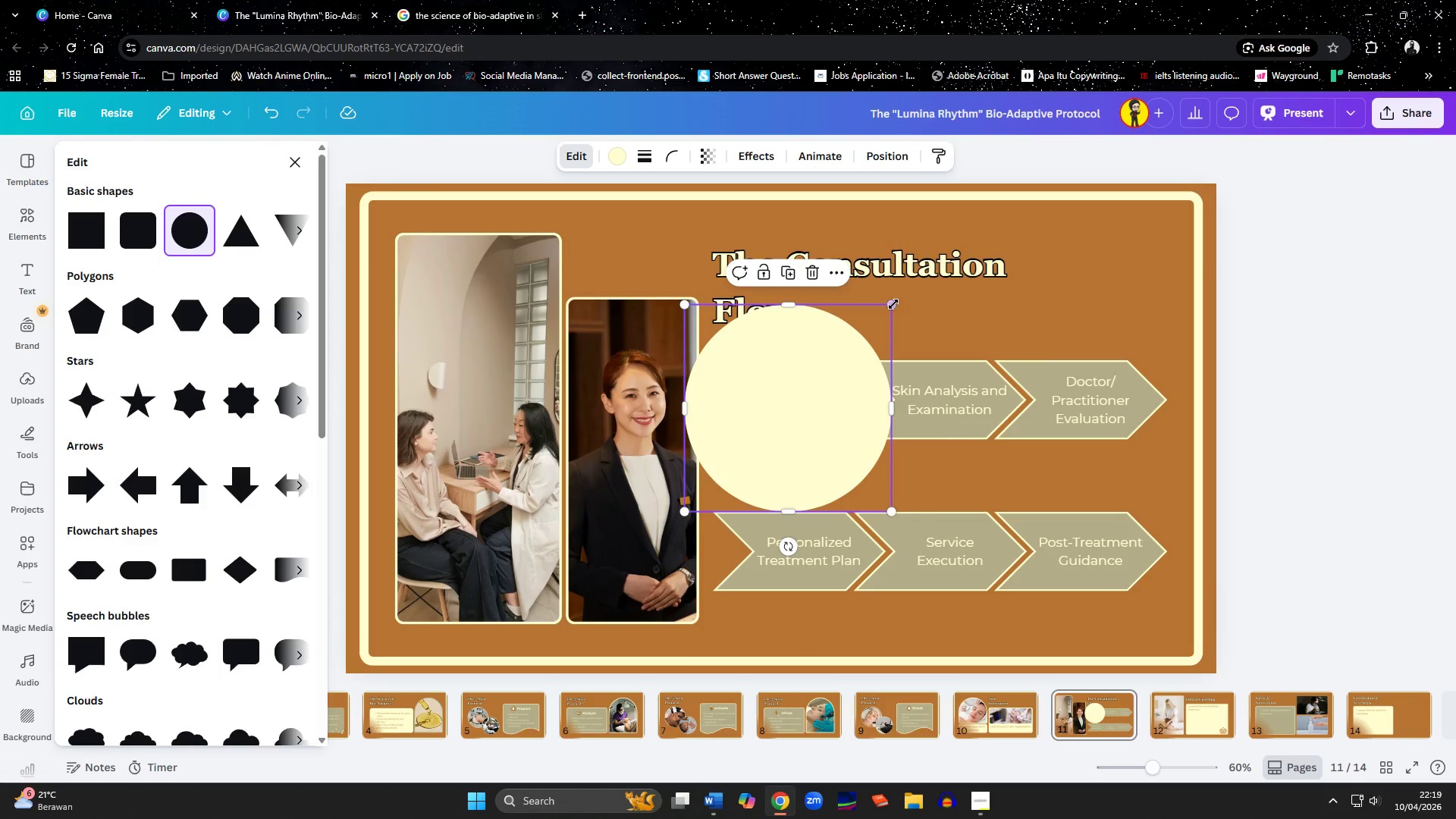 
left_click_drag(start_coordinate=[892, 304], to_coordinate=[724, 494])
 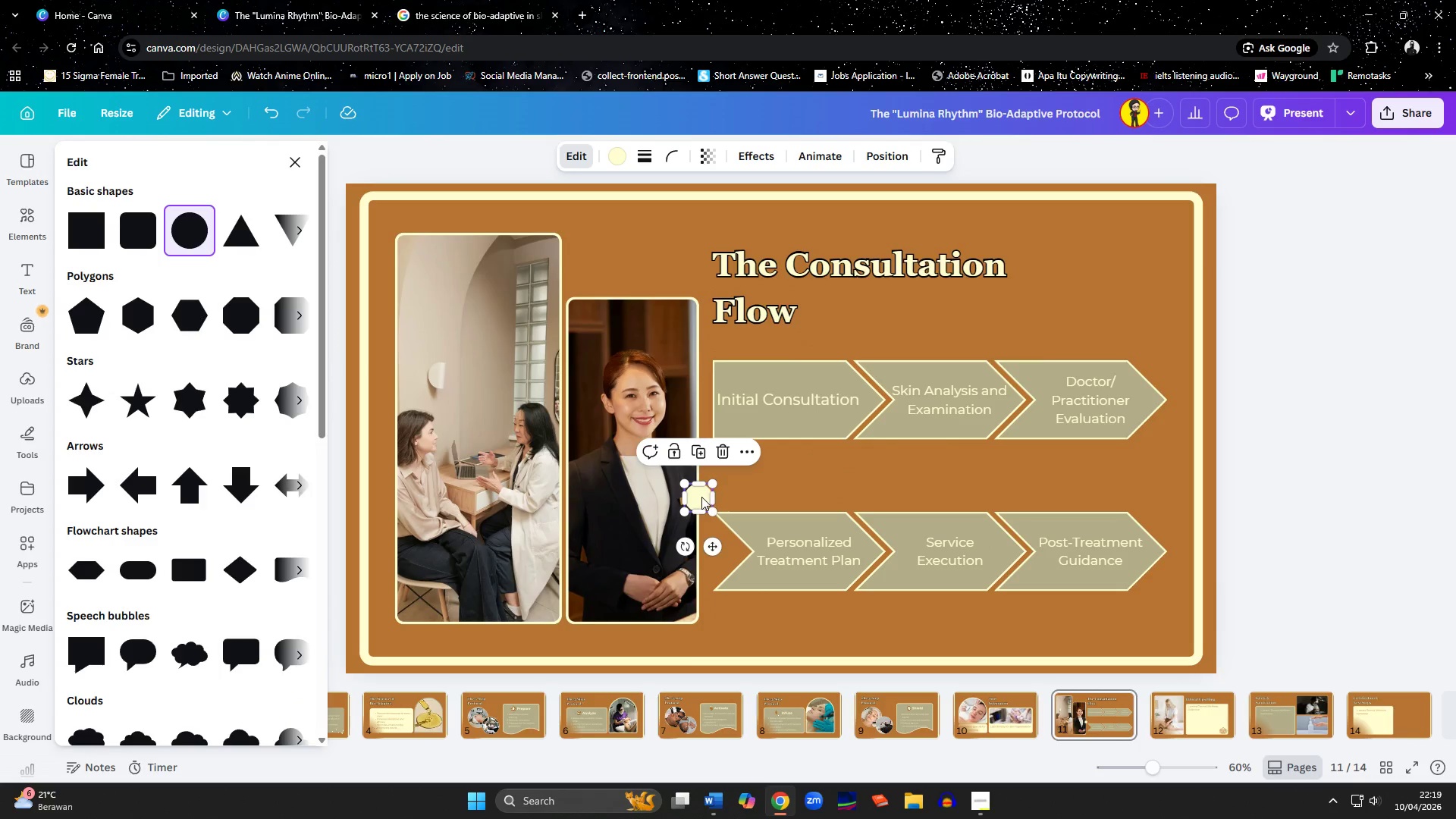 
left_click_drag(start_coordinate=[701, 497], to_coordinate=[783, 357])
 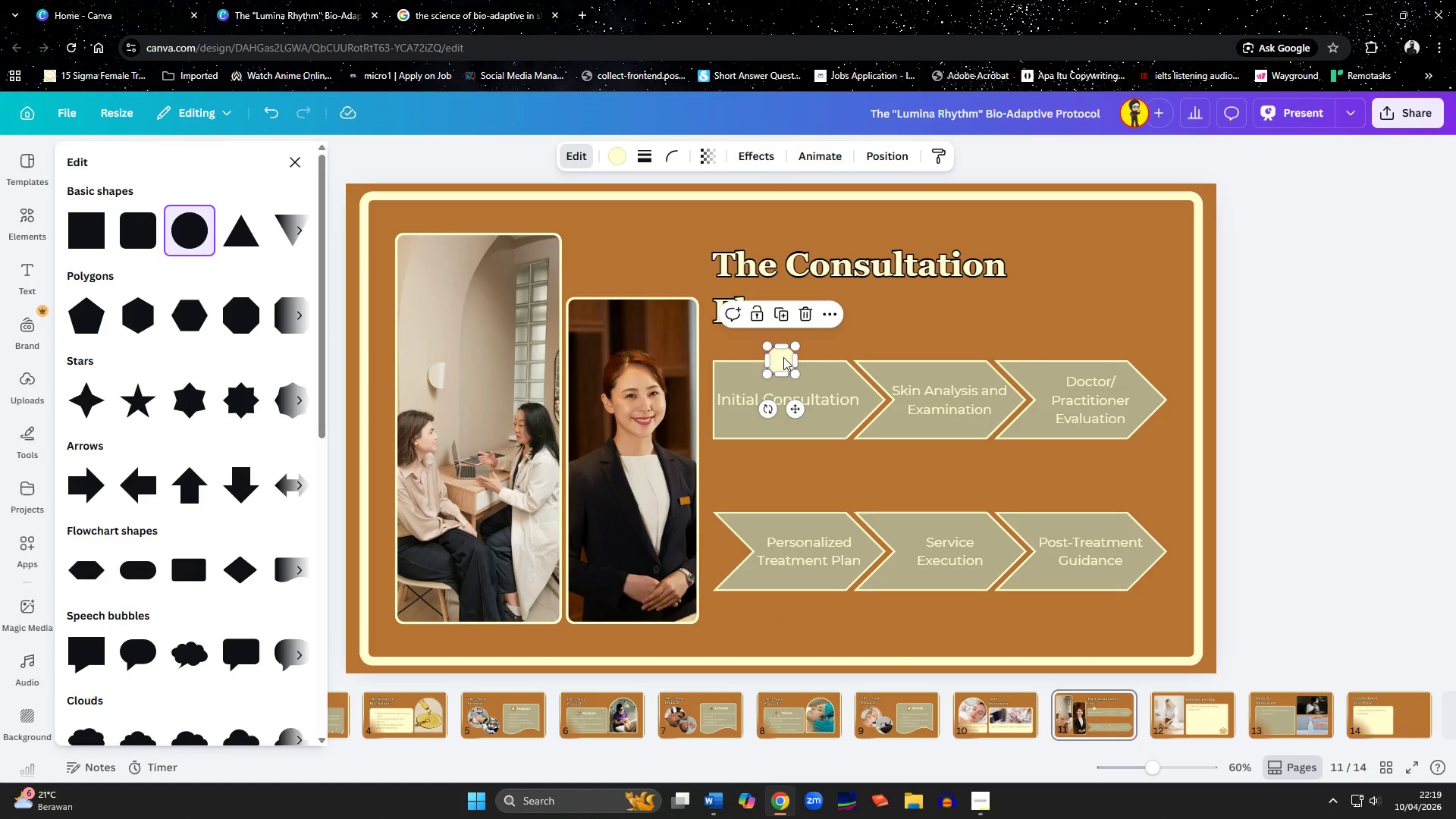 
left_click([783, 357])
 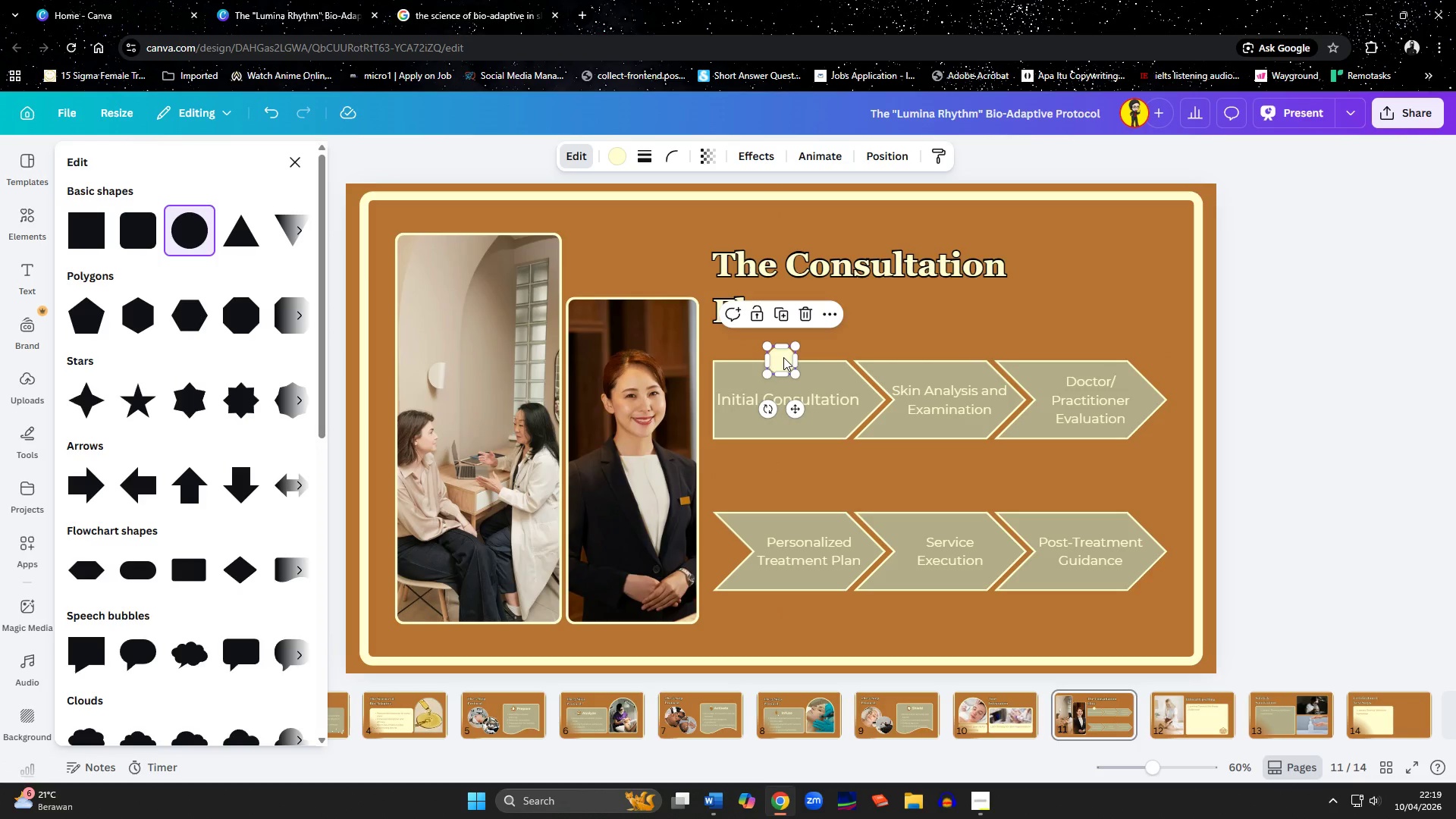 
left_click([783, 357])
 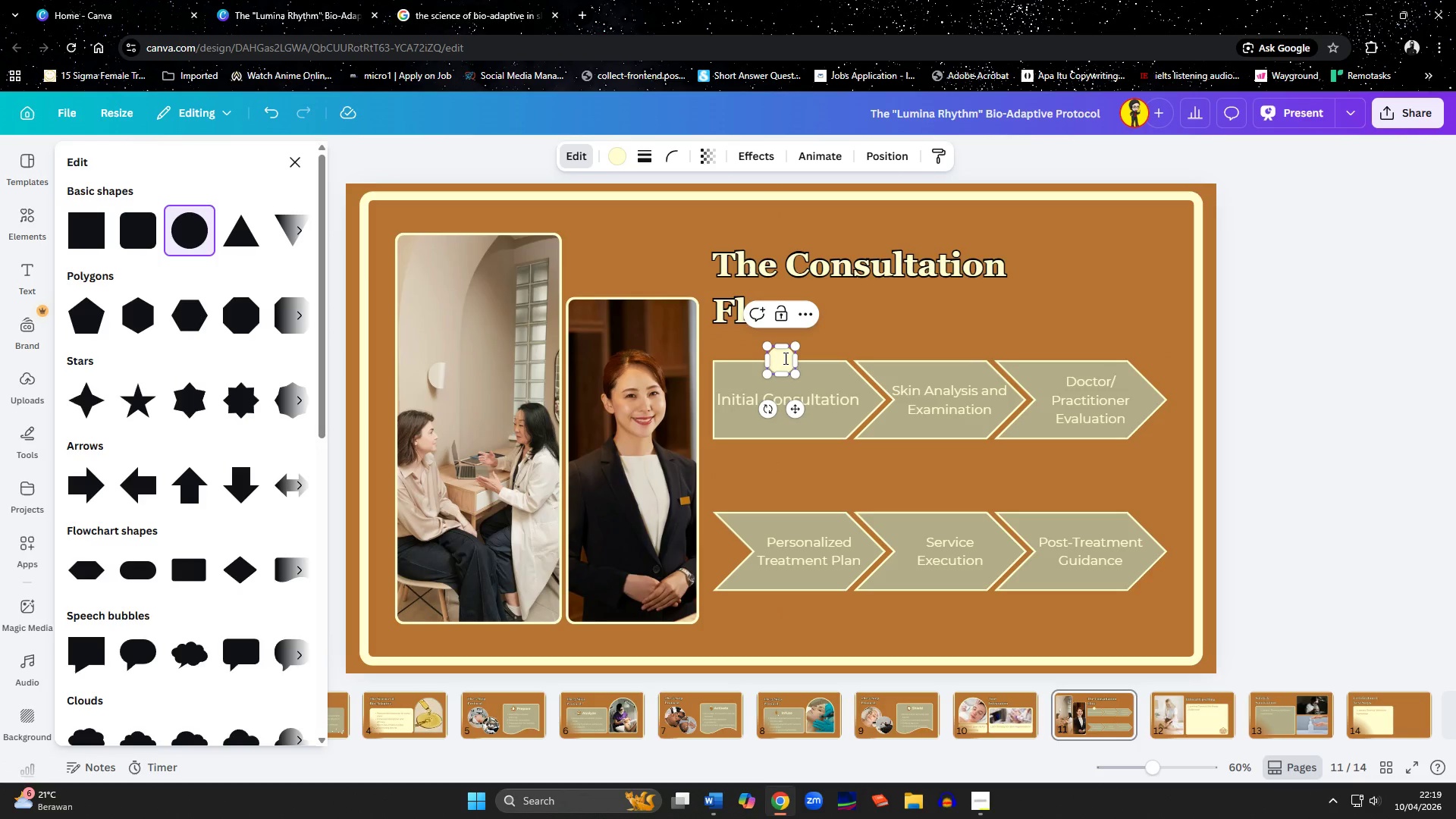 
key(Control+B)
 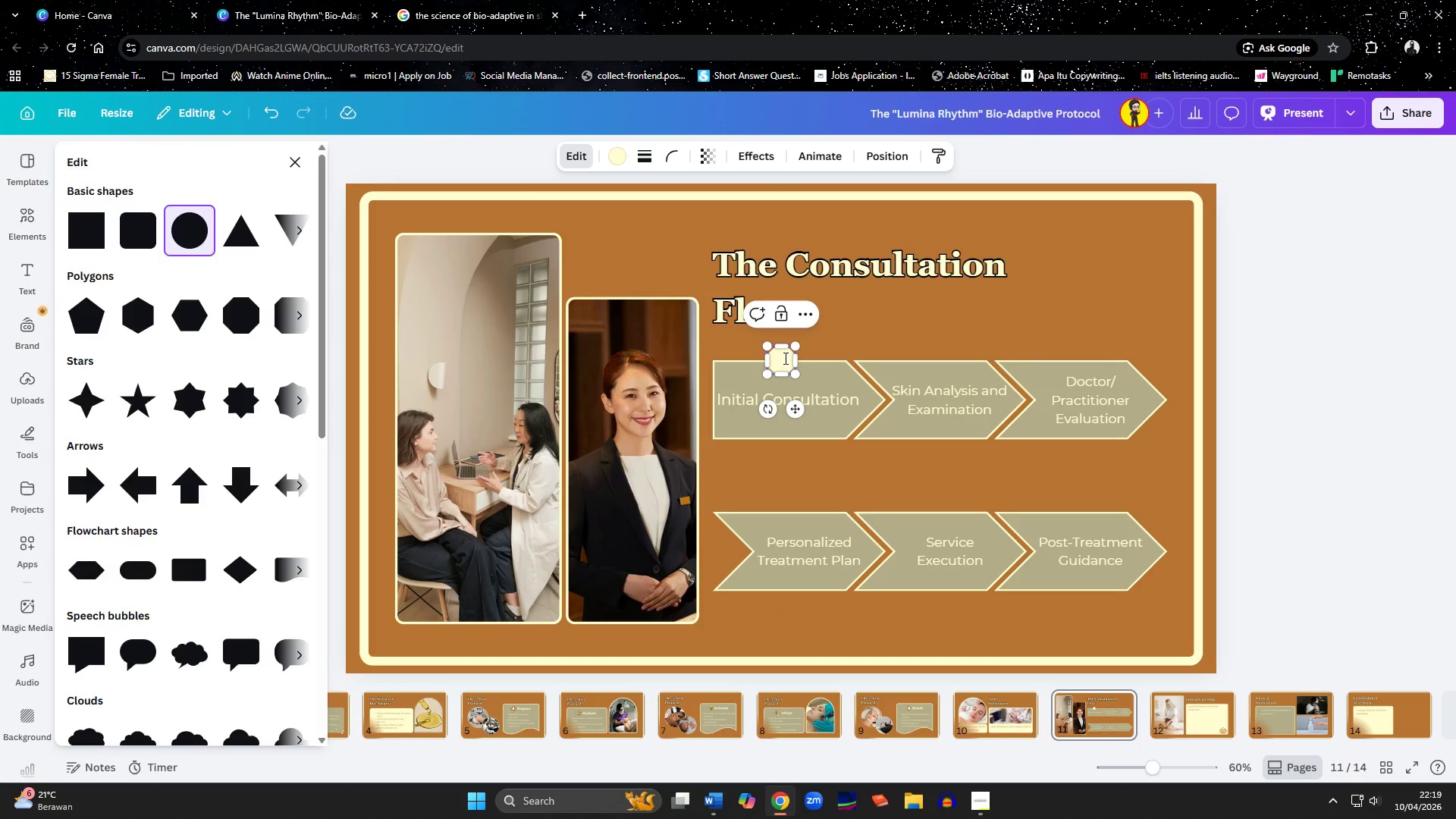 
key(1)
 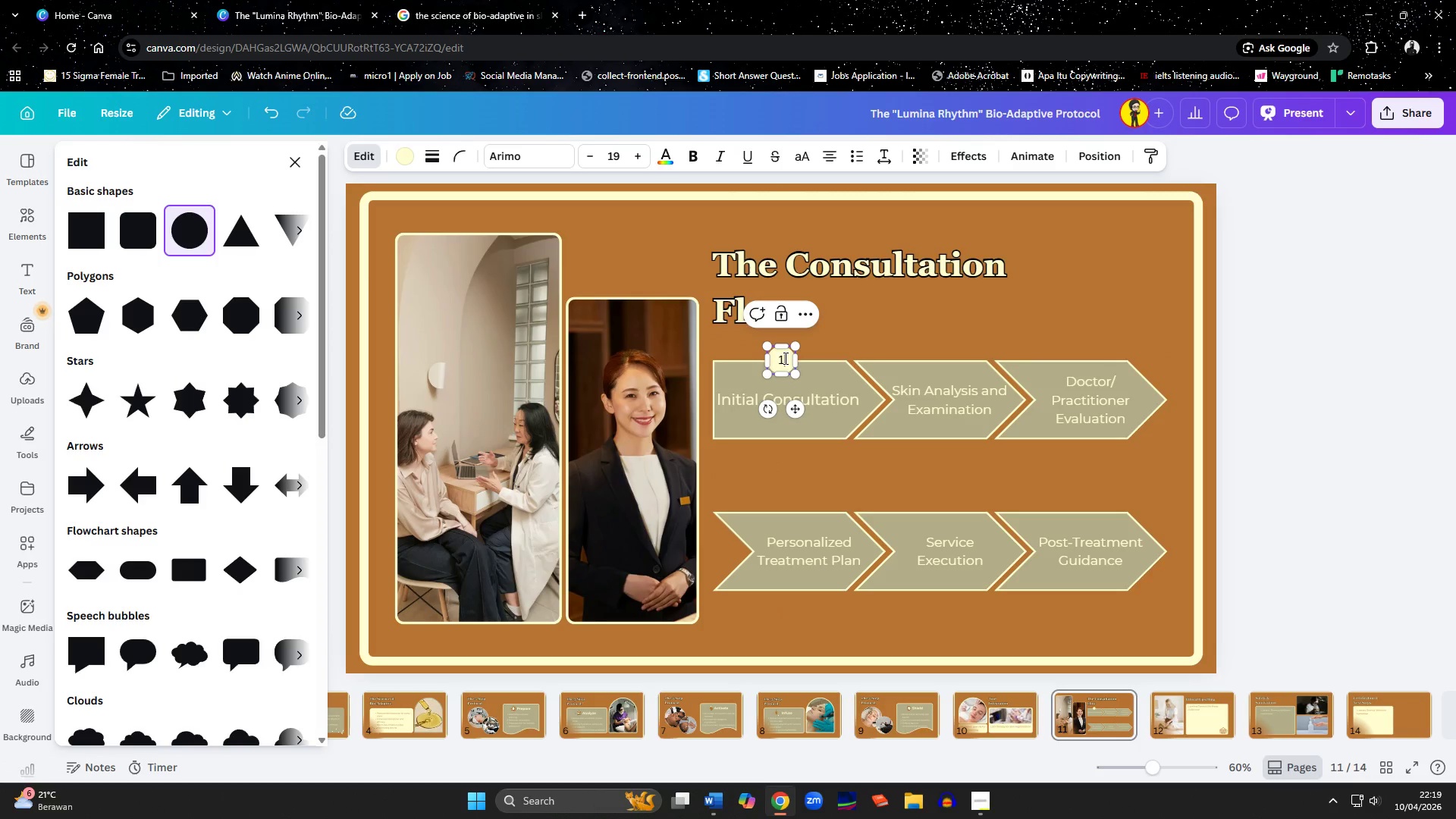 
key(Shift+ArrowLeft)
 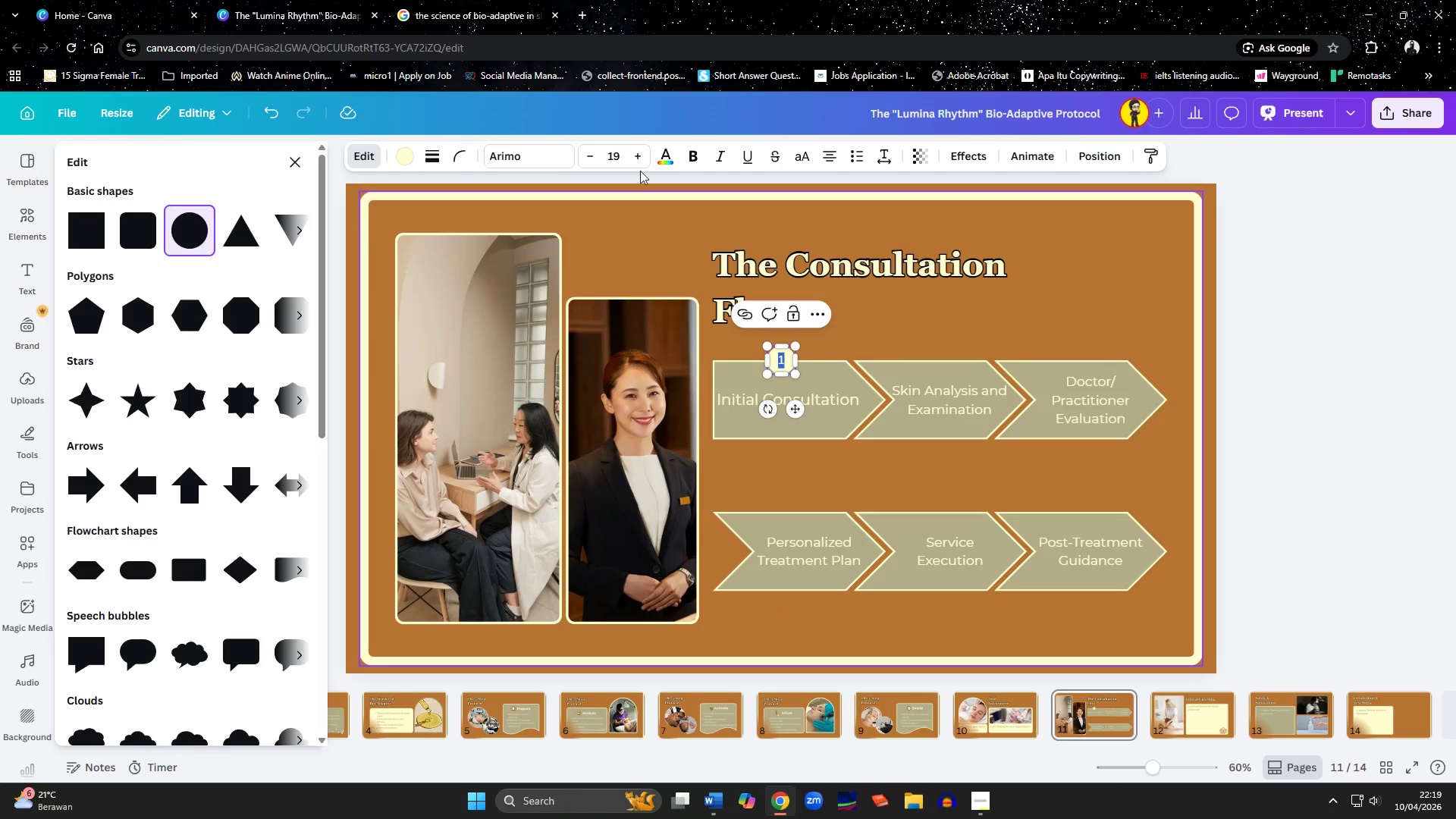 
double_click([683, 154])
 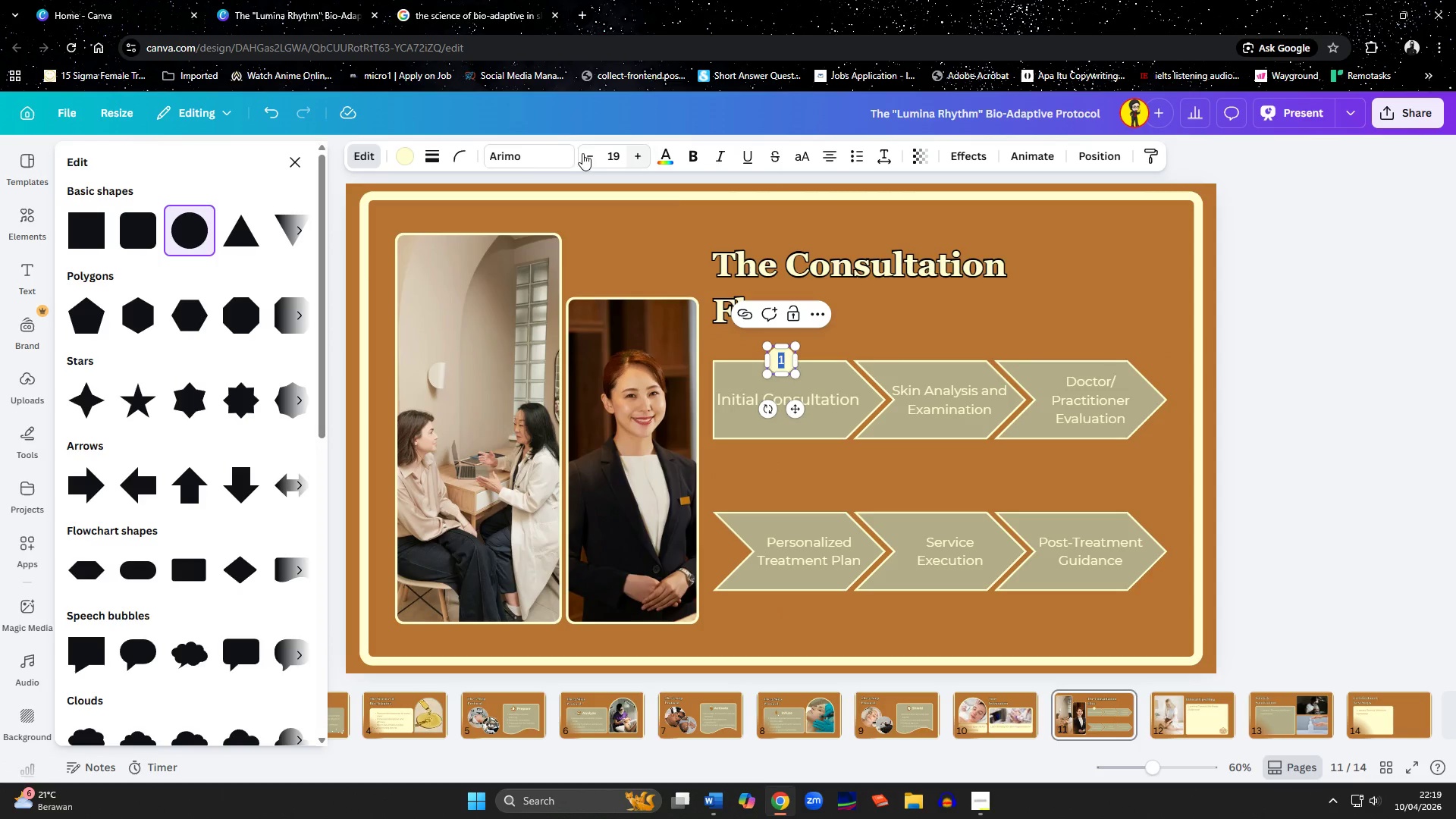 
left_click([548, 151])
 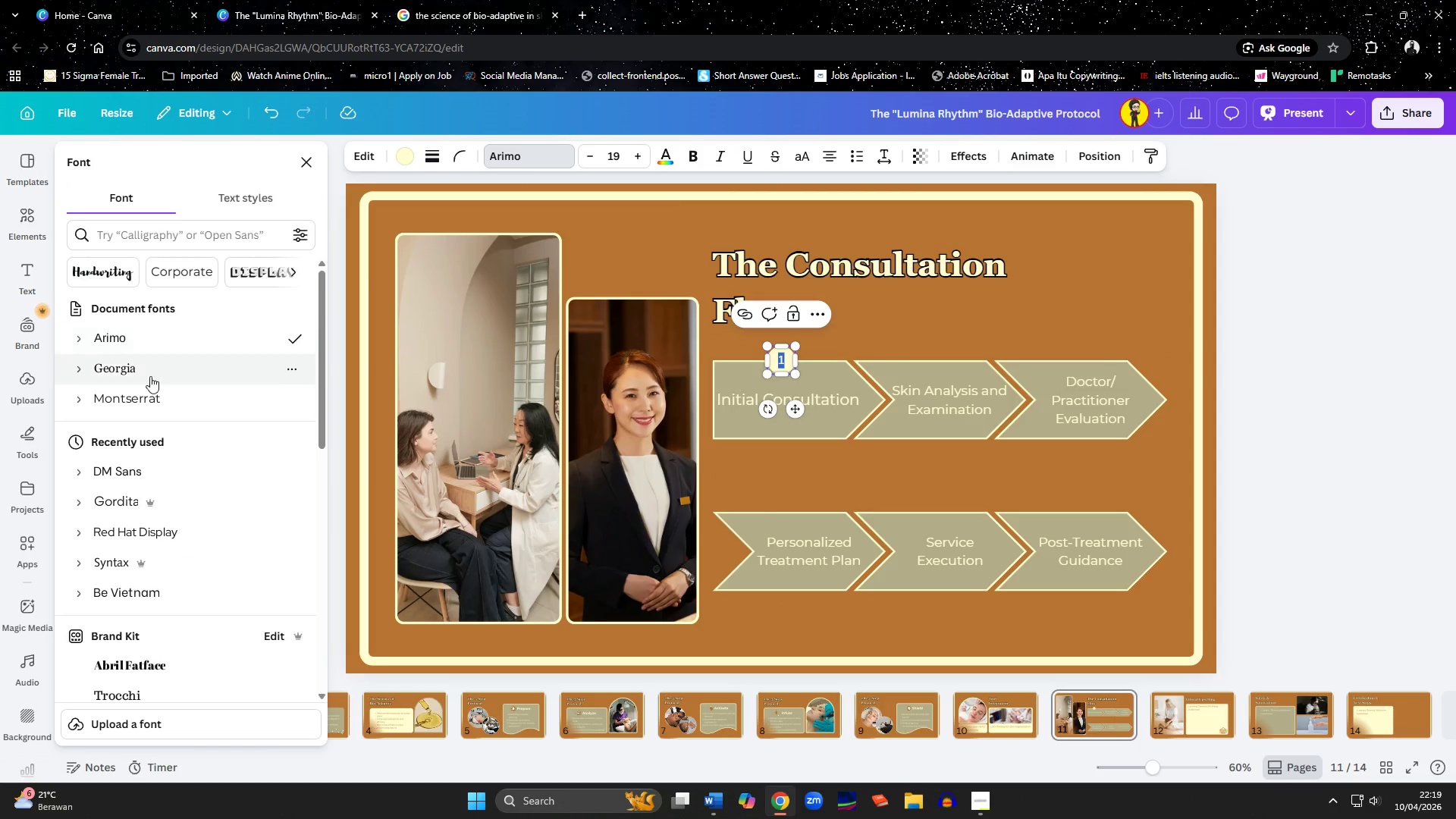 
left_click([146, 396])
 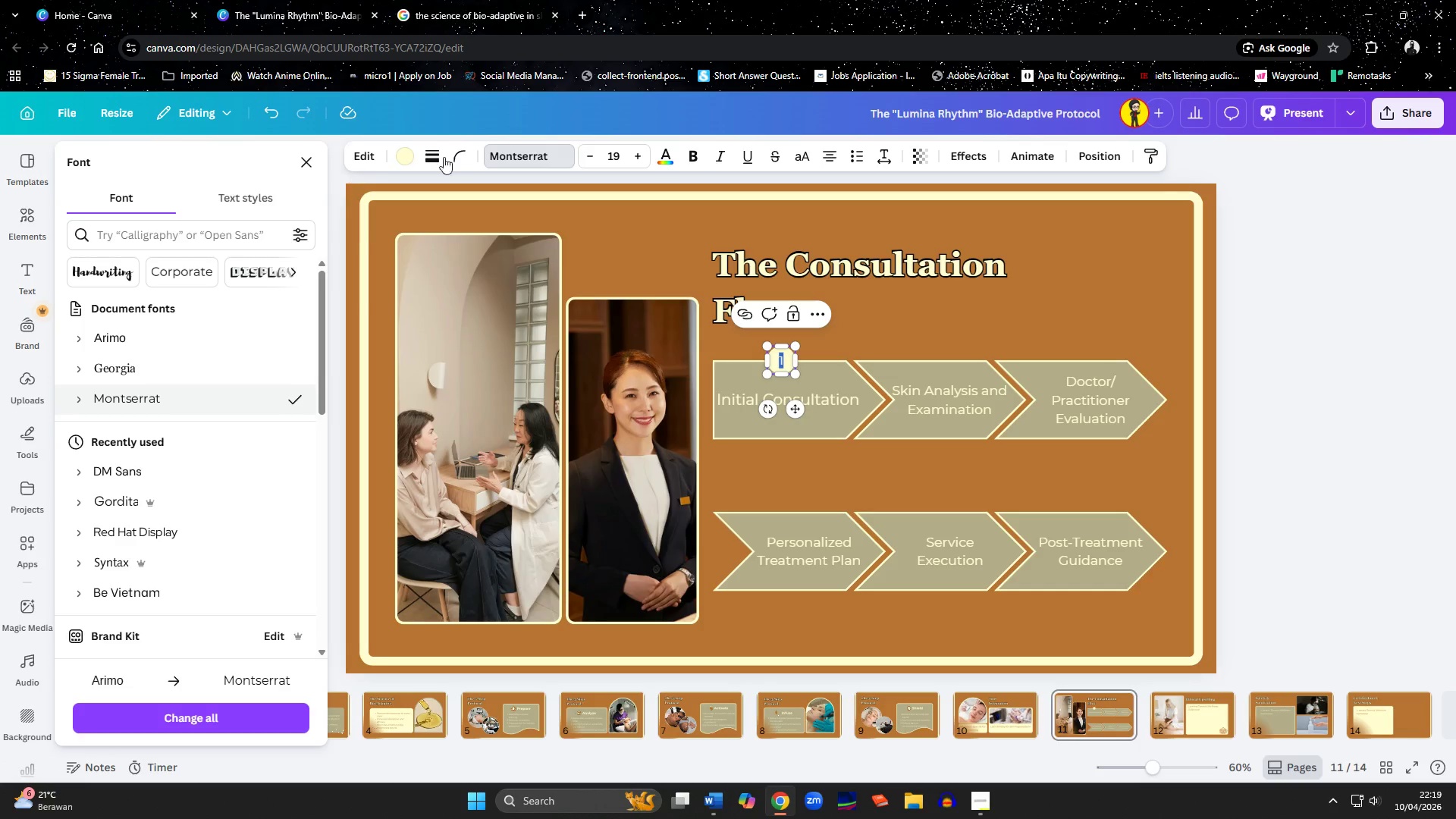 
left_click([668, 157])
 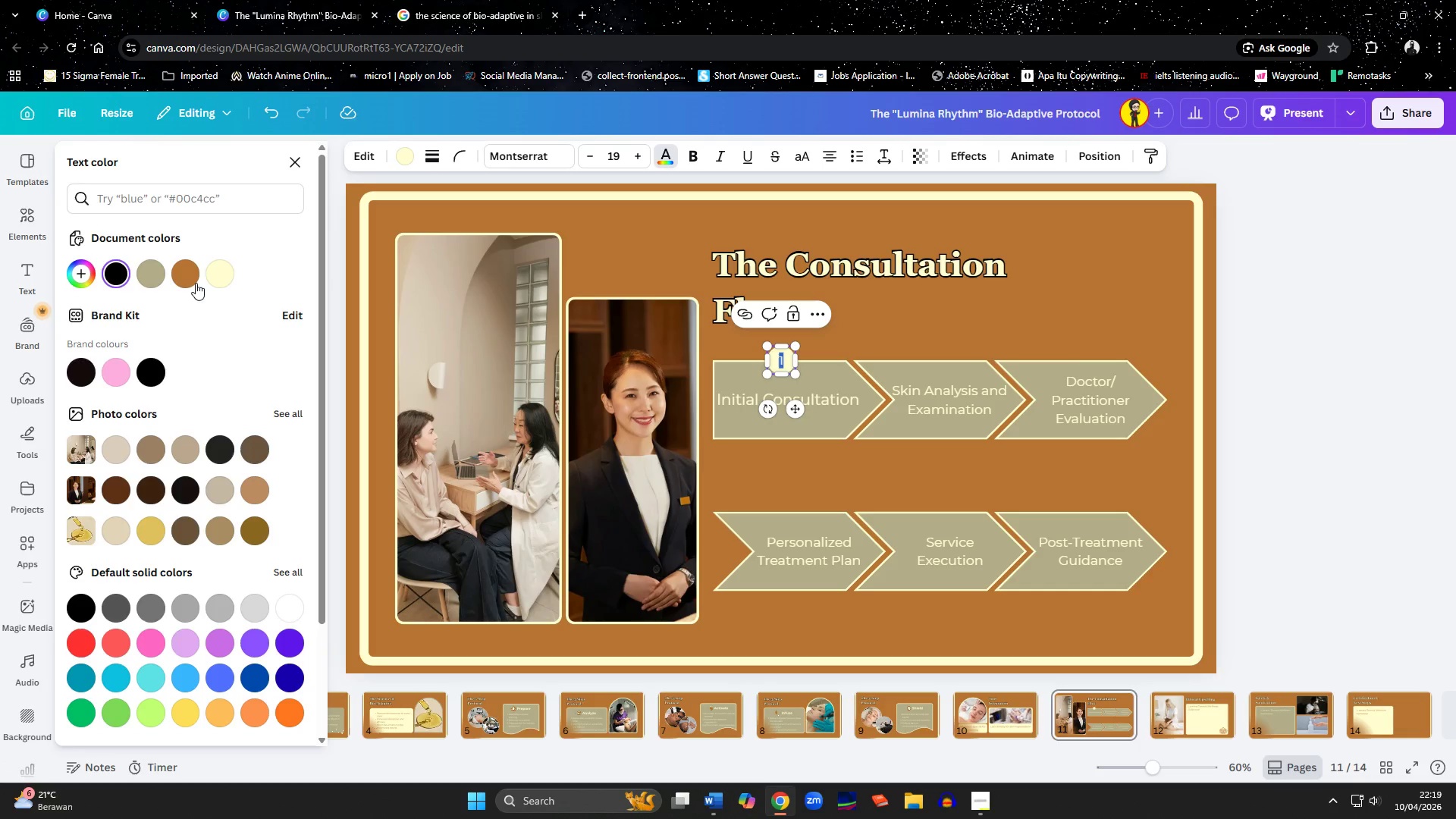 
left_click([191, 281])
 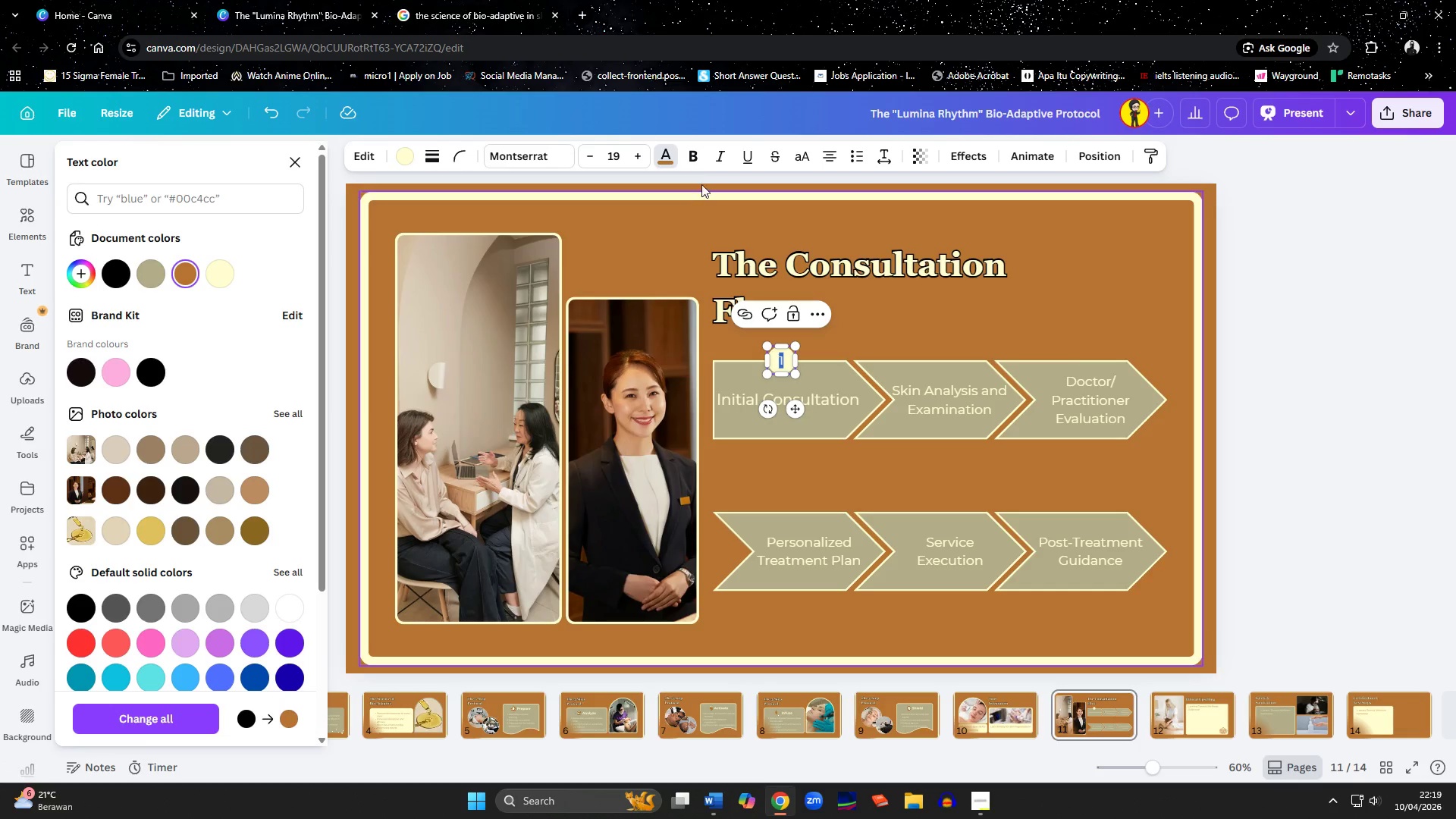 
left_click([693, 161])
 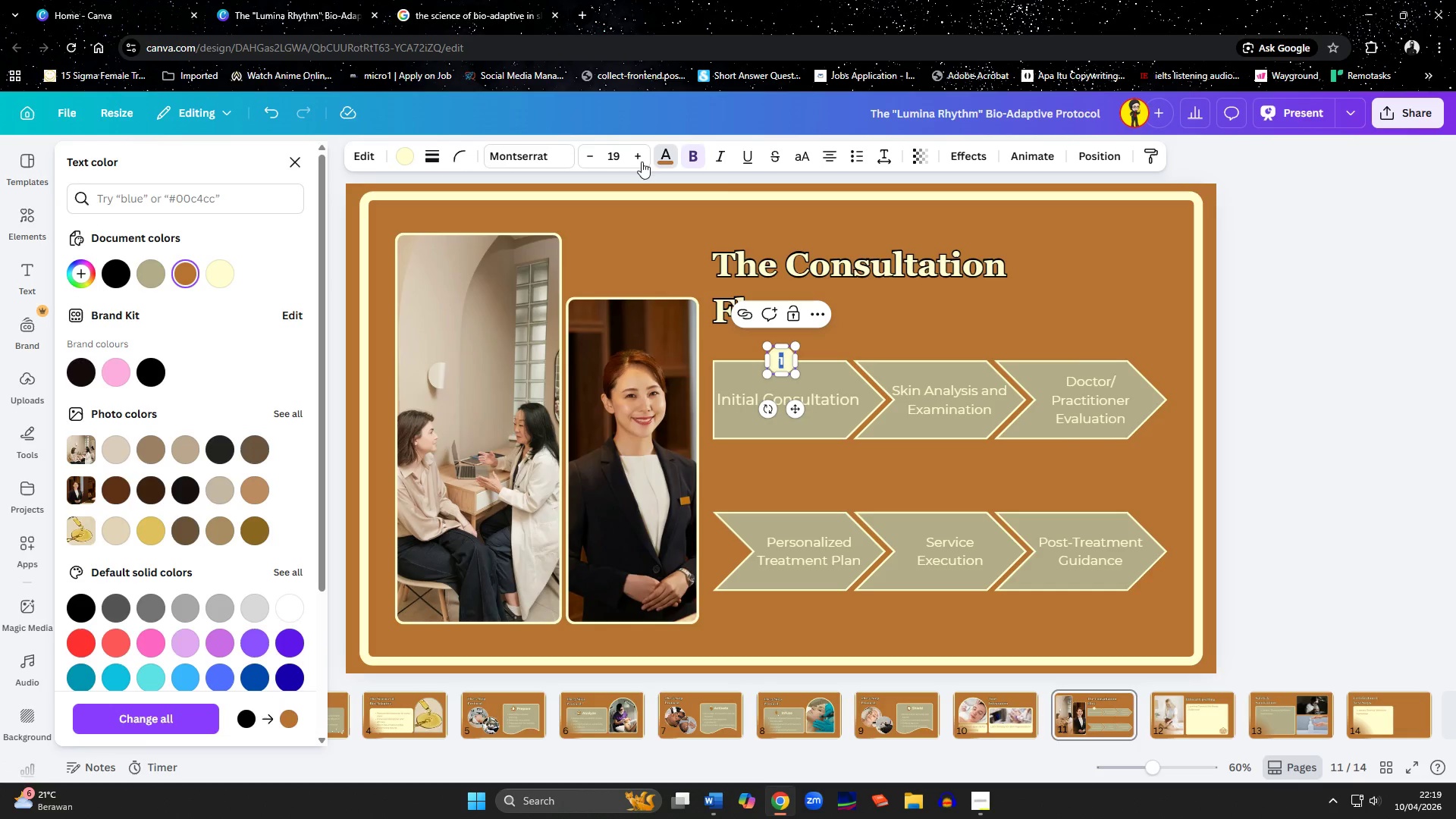 
double_click([641, 162])
 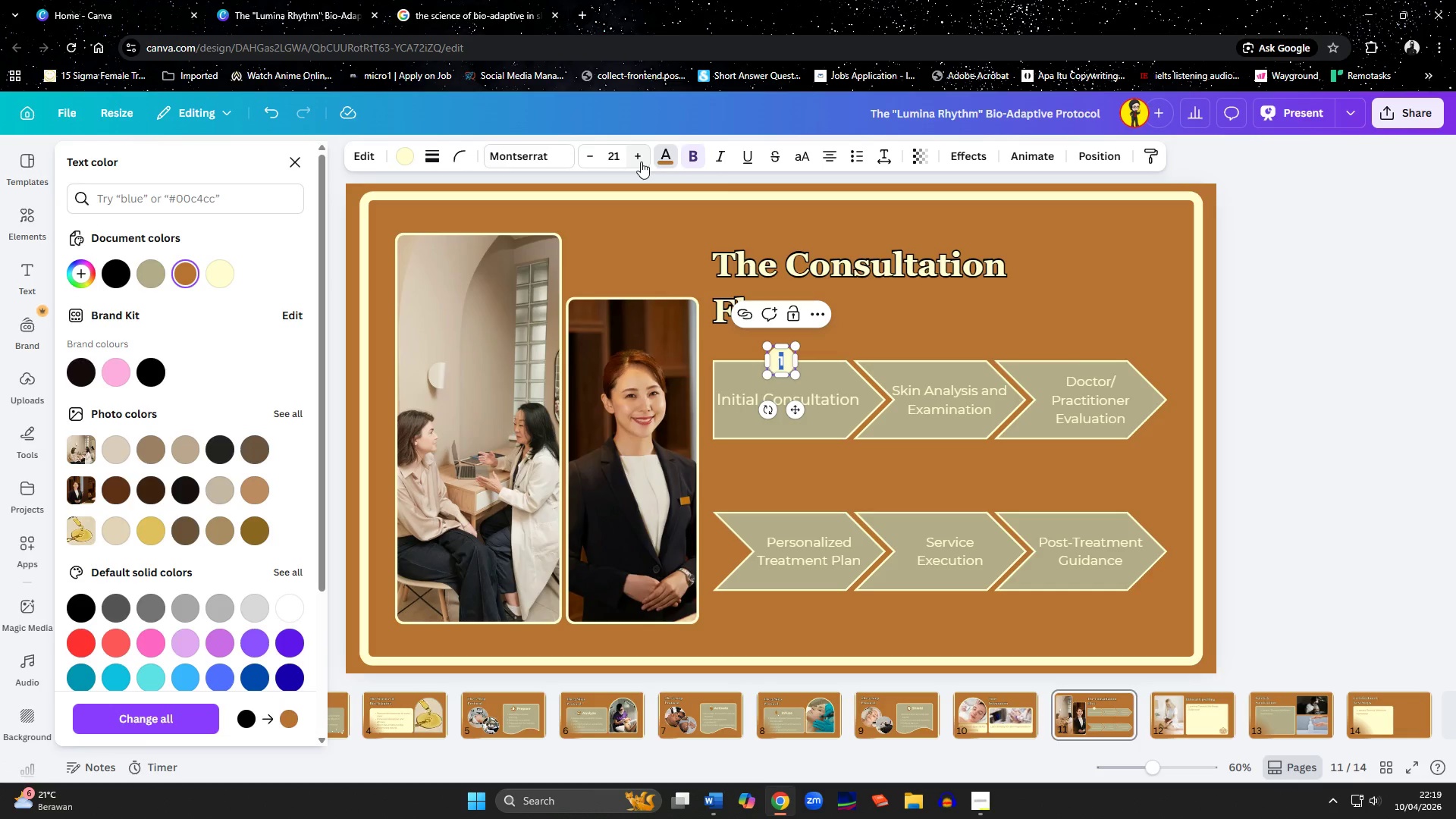 
triple_click([641, 162])
 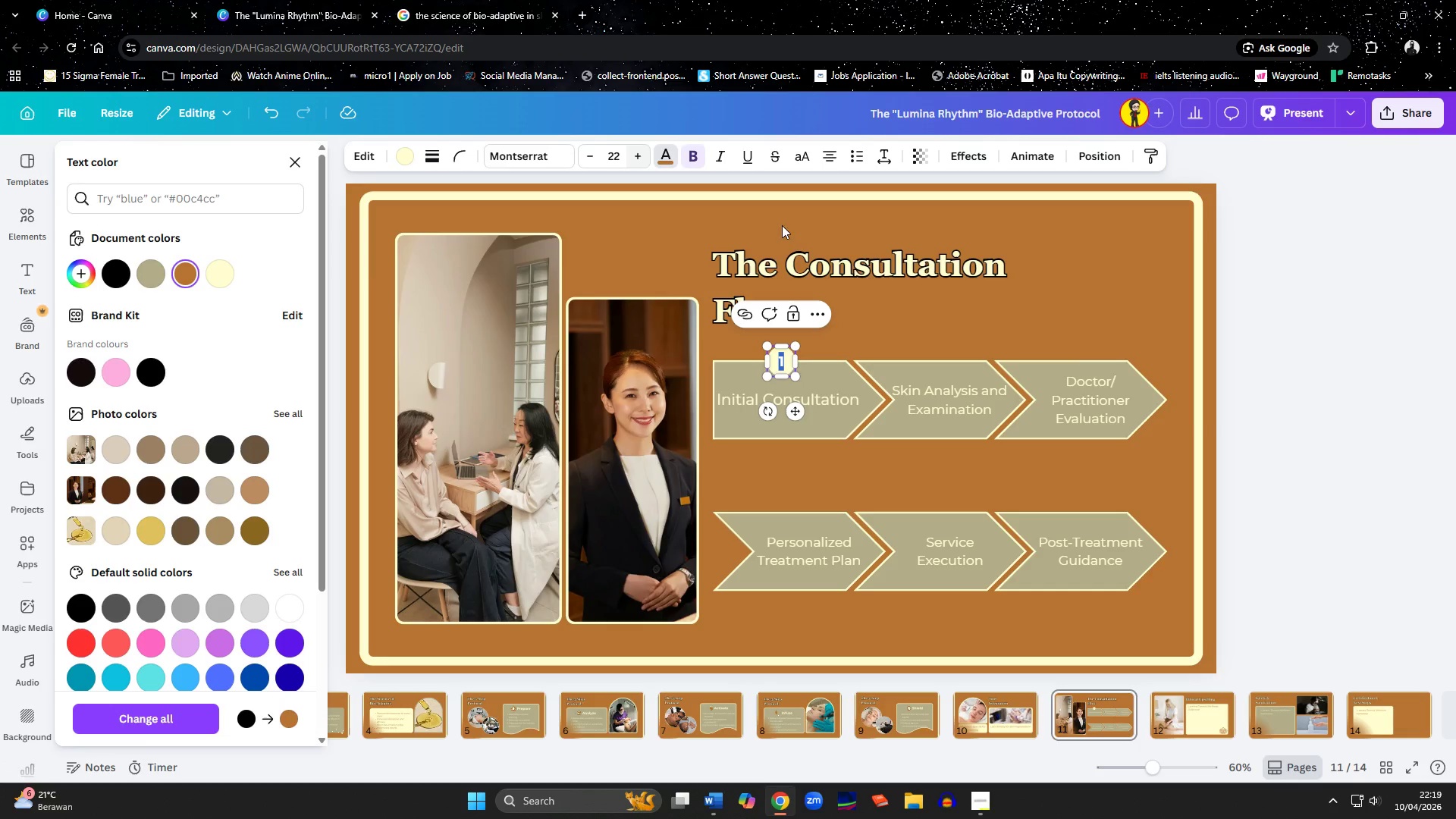 
left_click([890, 312])
 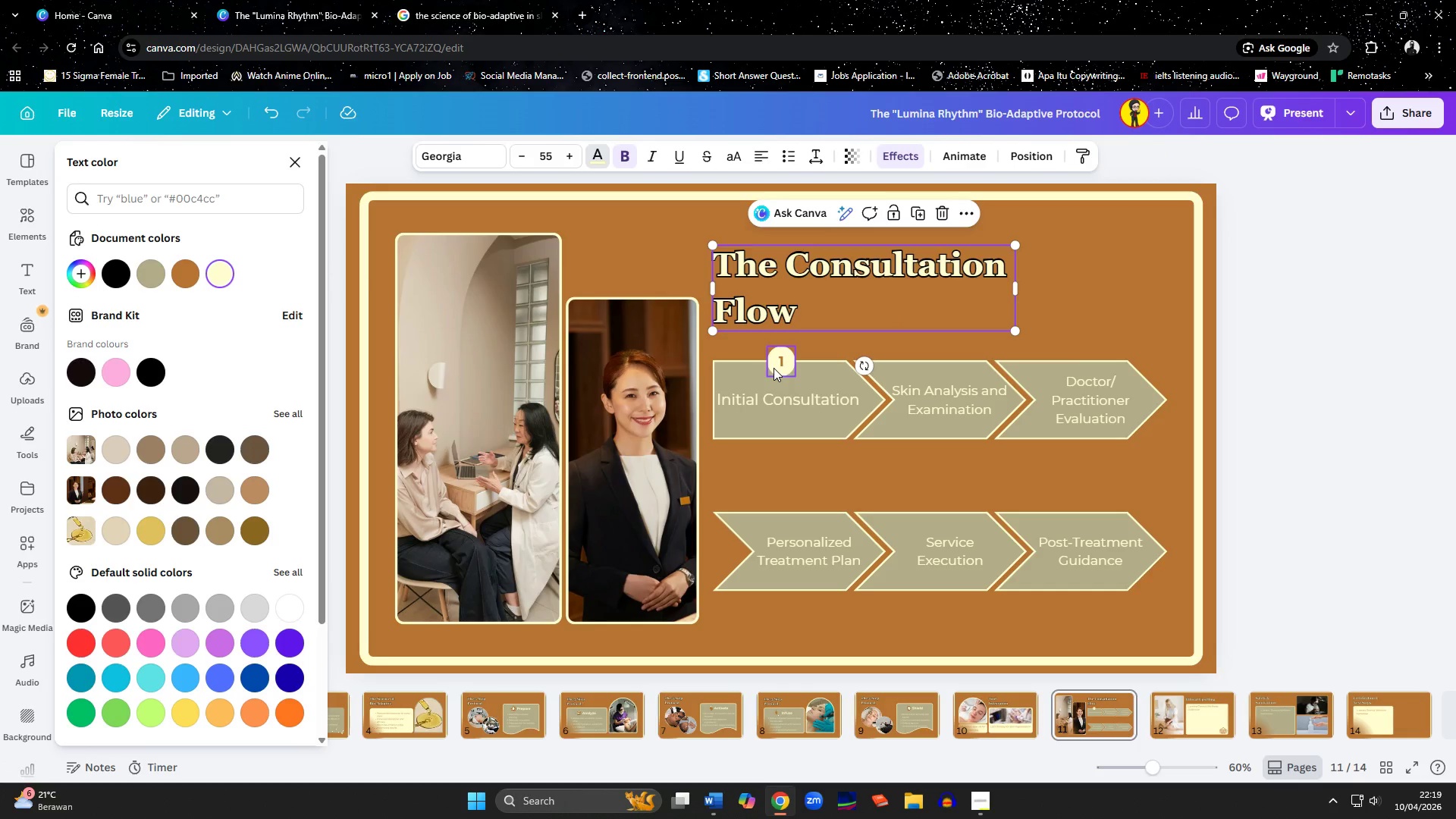 
left_click([774, 368])
 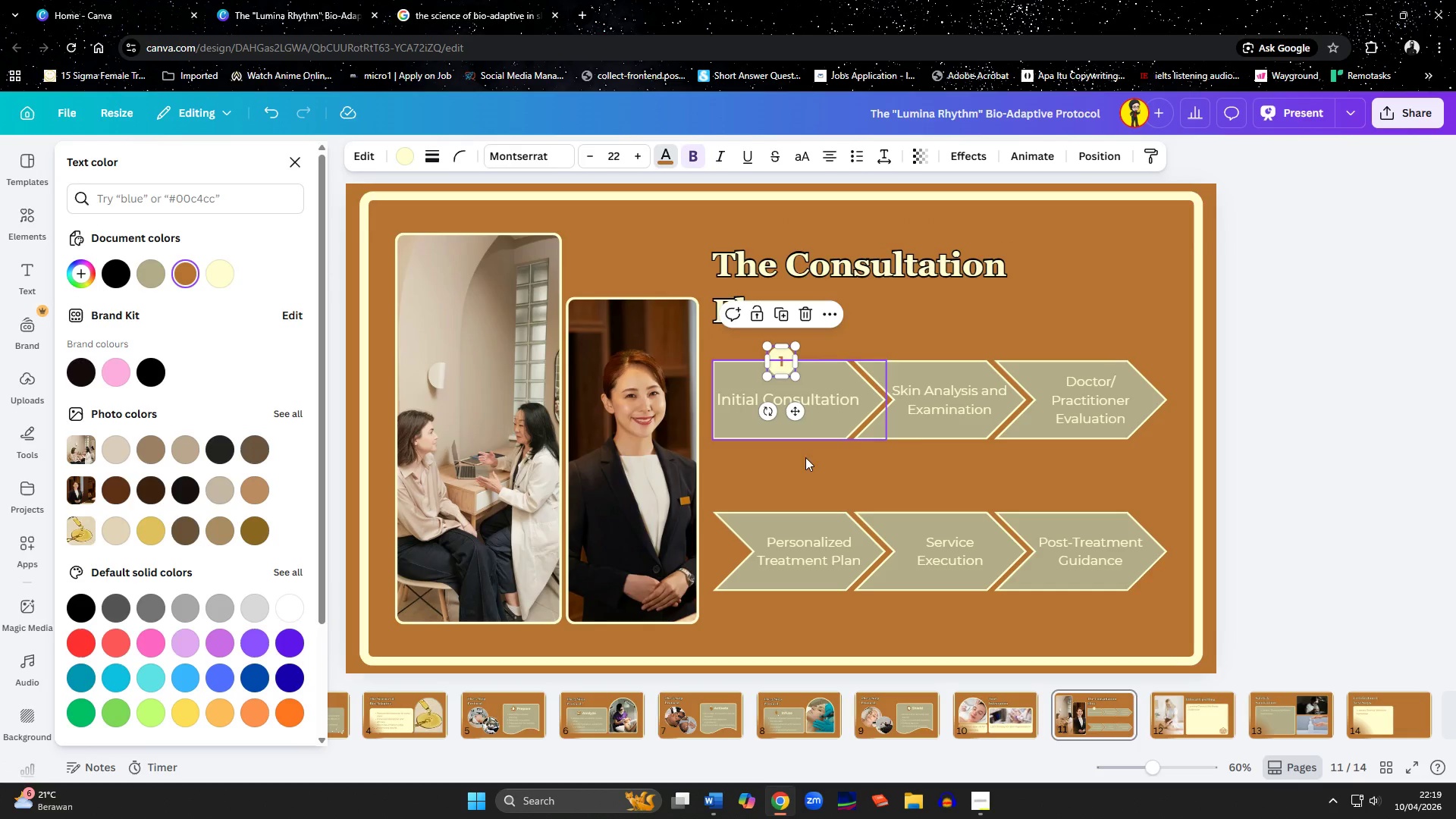 
left_click([812, 474])
 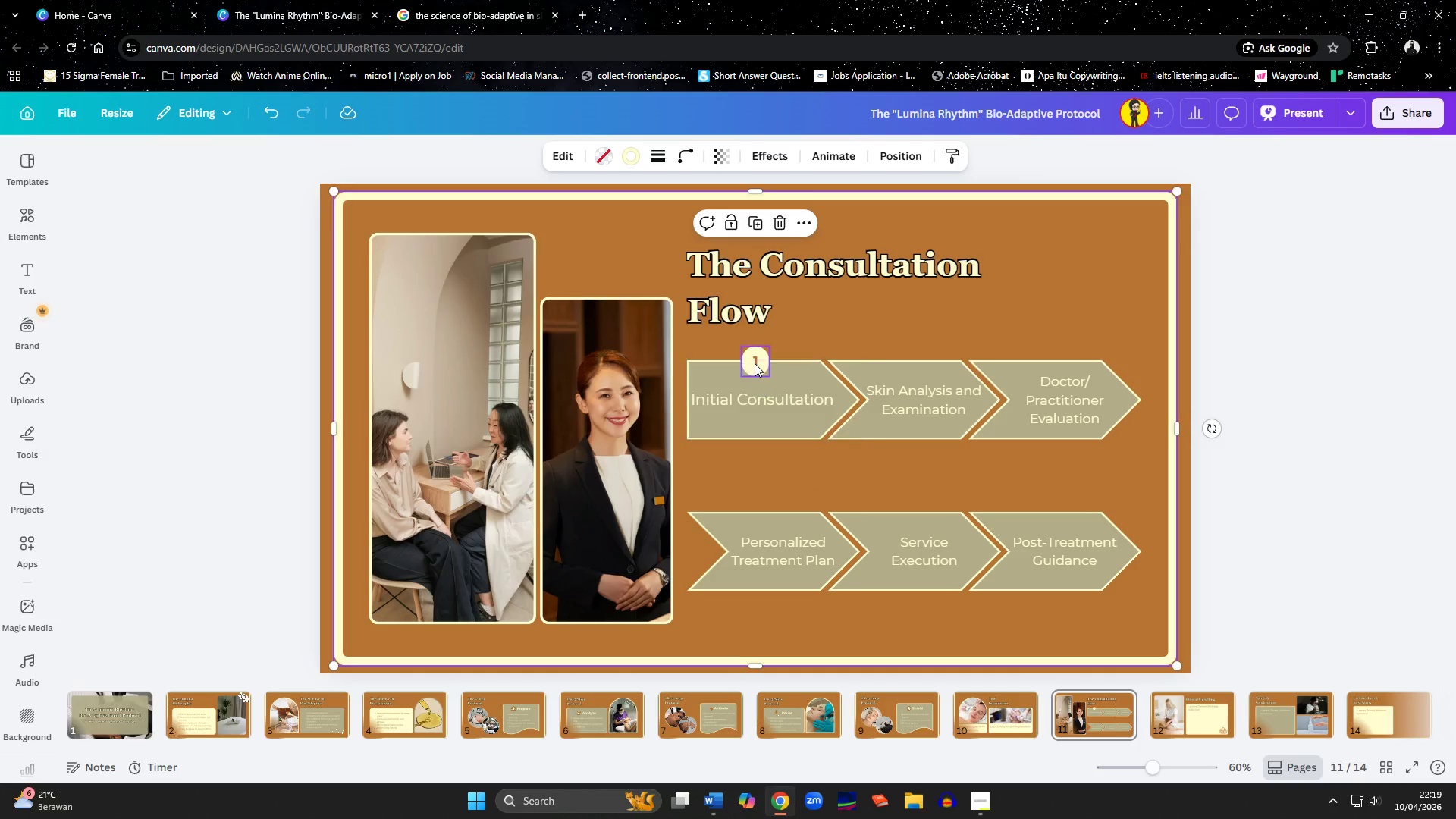 
left_click([755, 363])
 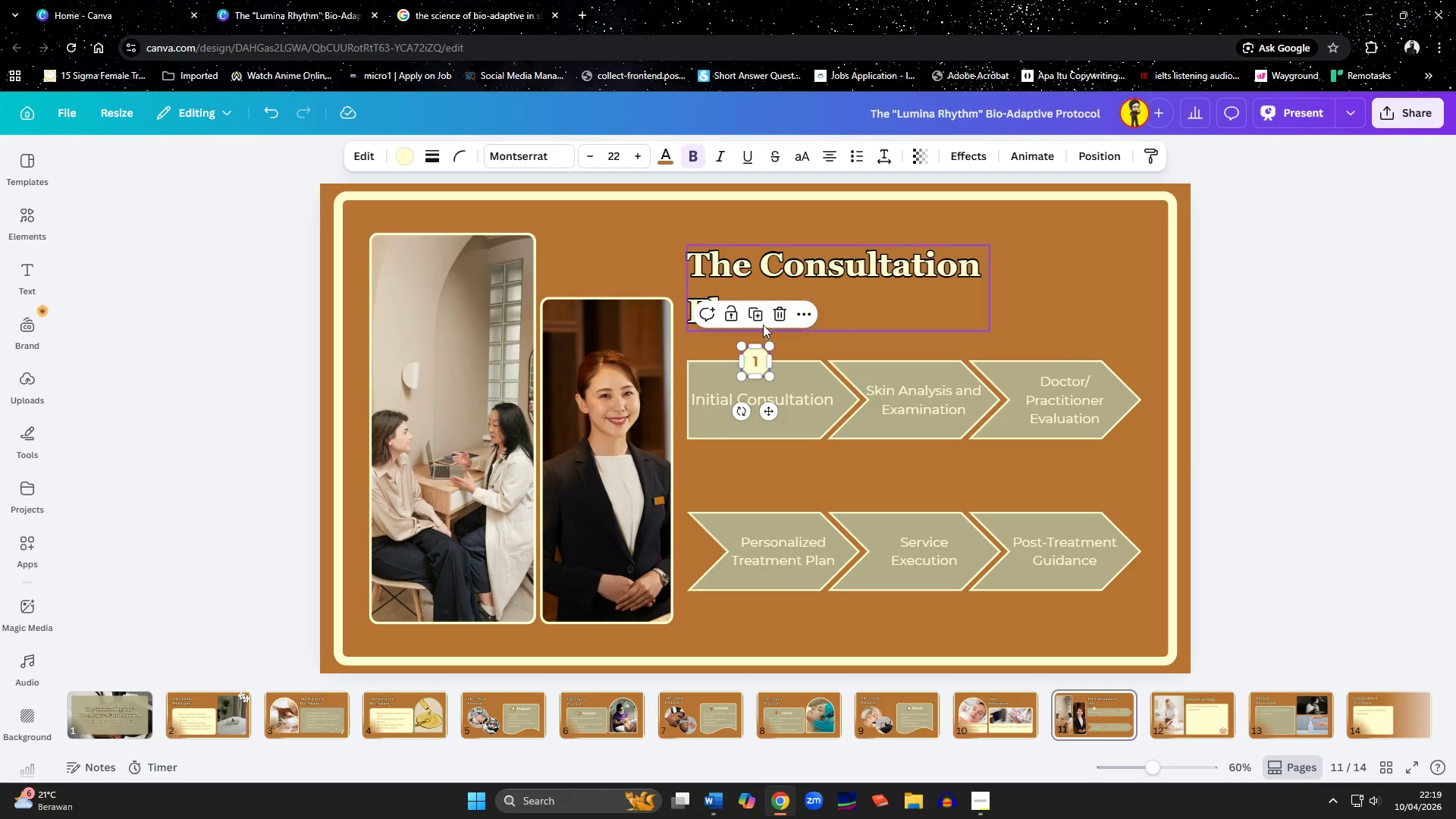 
left_click([762, 318])
 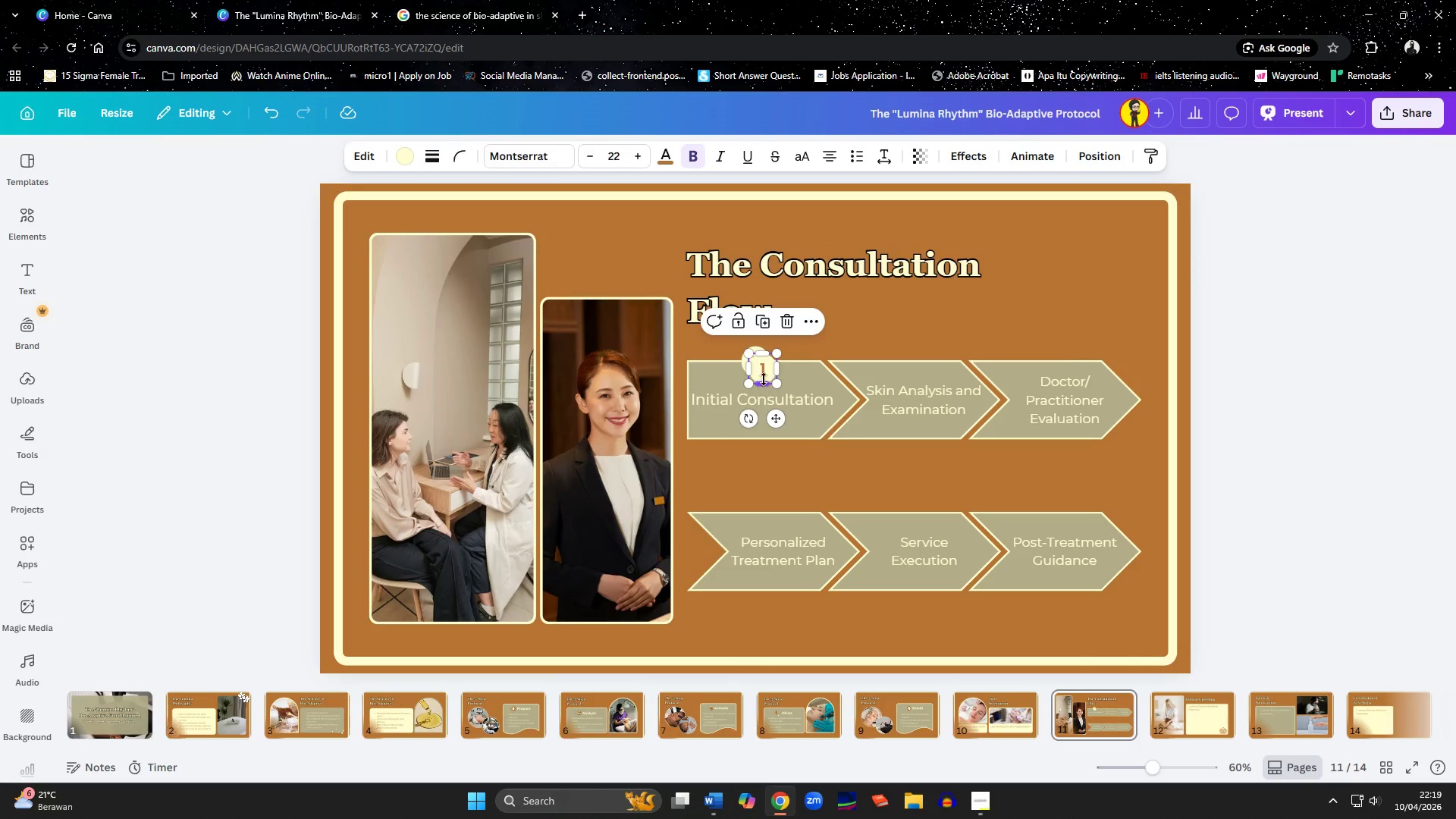 
left_click_drag(start_coordinate=[764, 372], to_coordinate=[914, 362])
 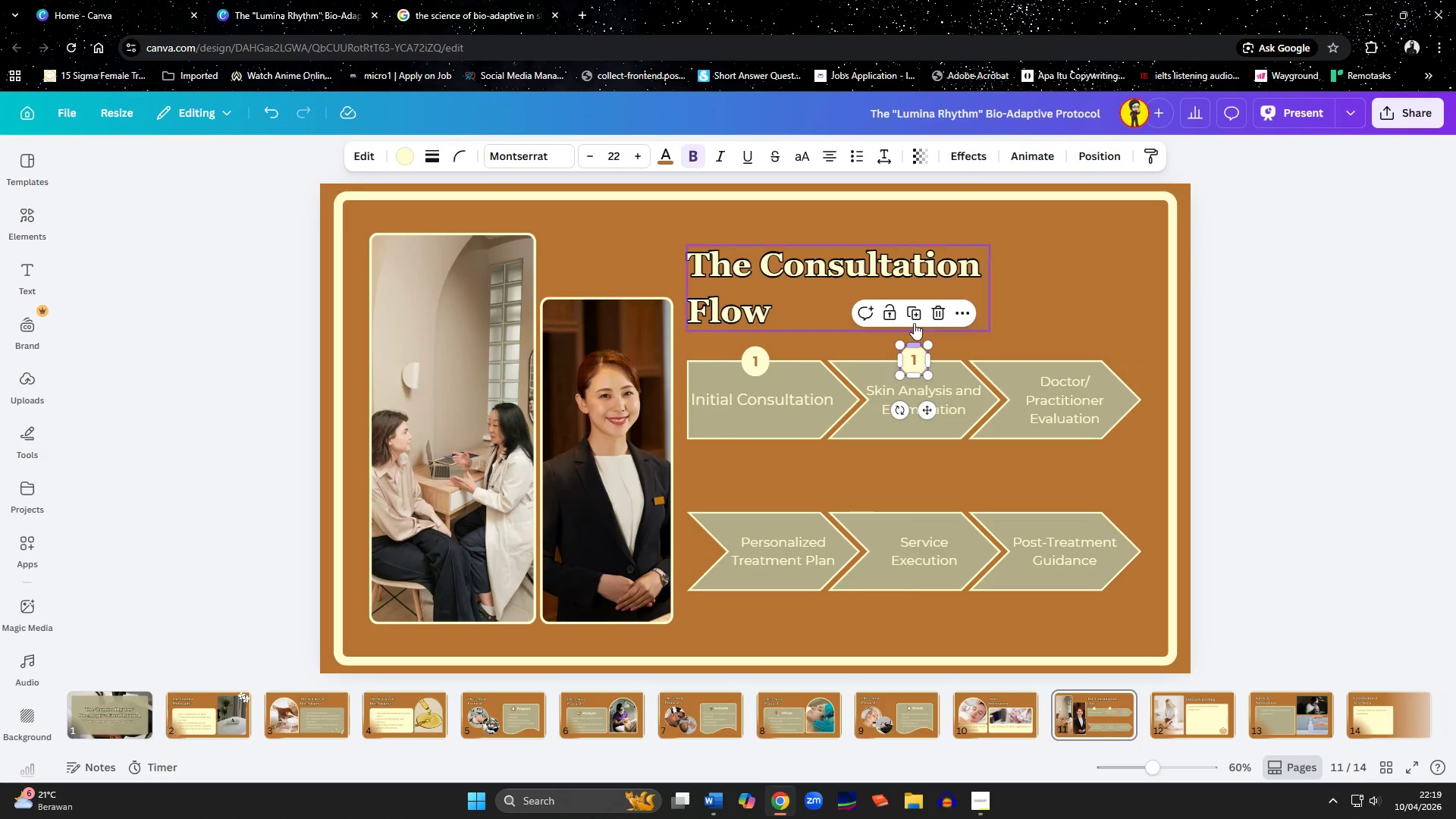 
left_click([915, 318])
 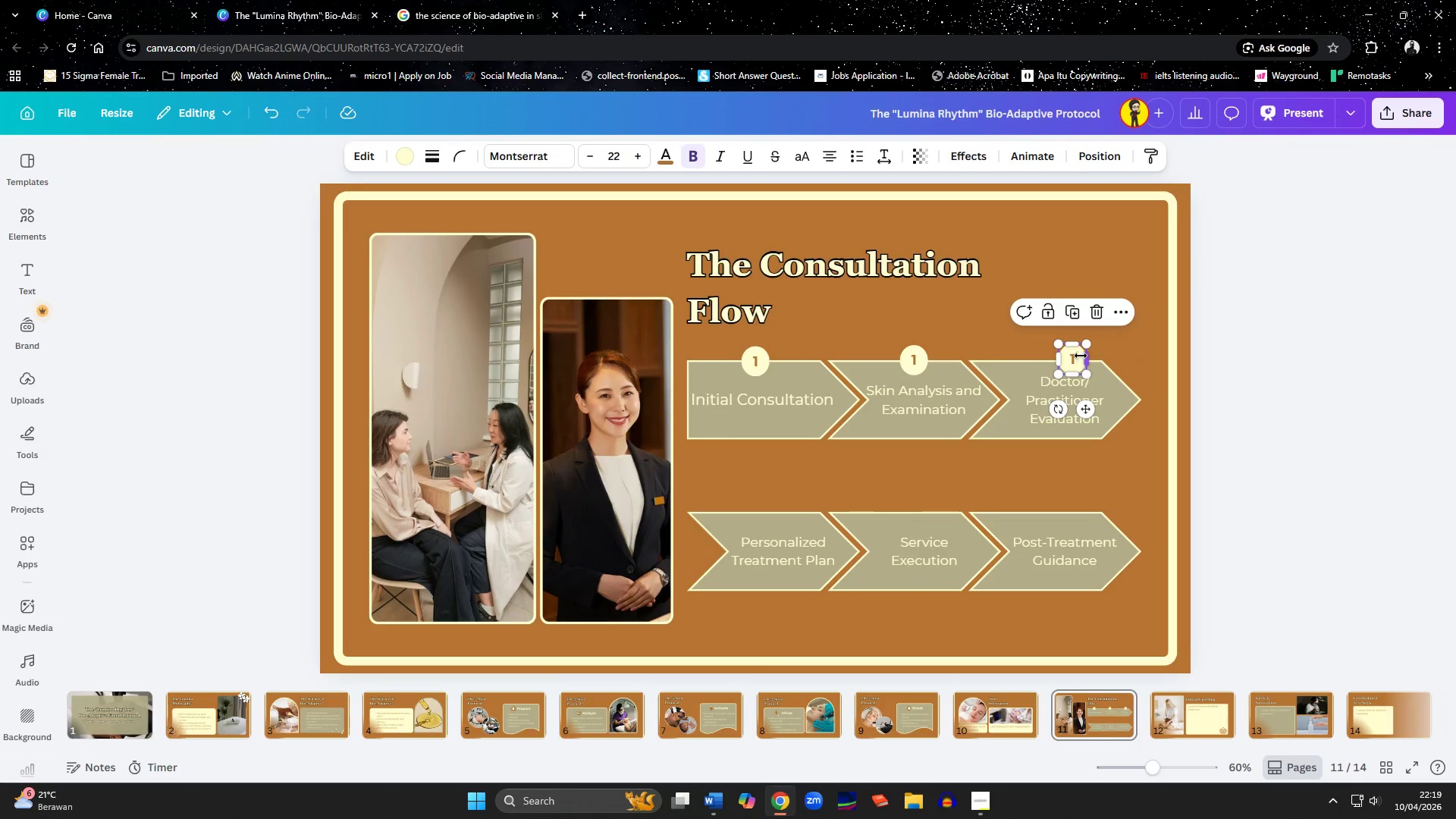 
left_click_drag(start_coordinate=[1074, 358], to_coordinate=[1058, 358])
 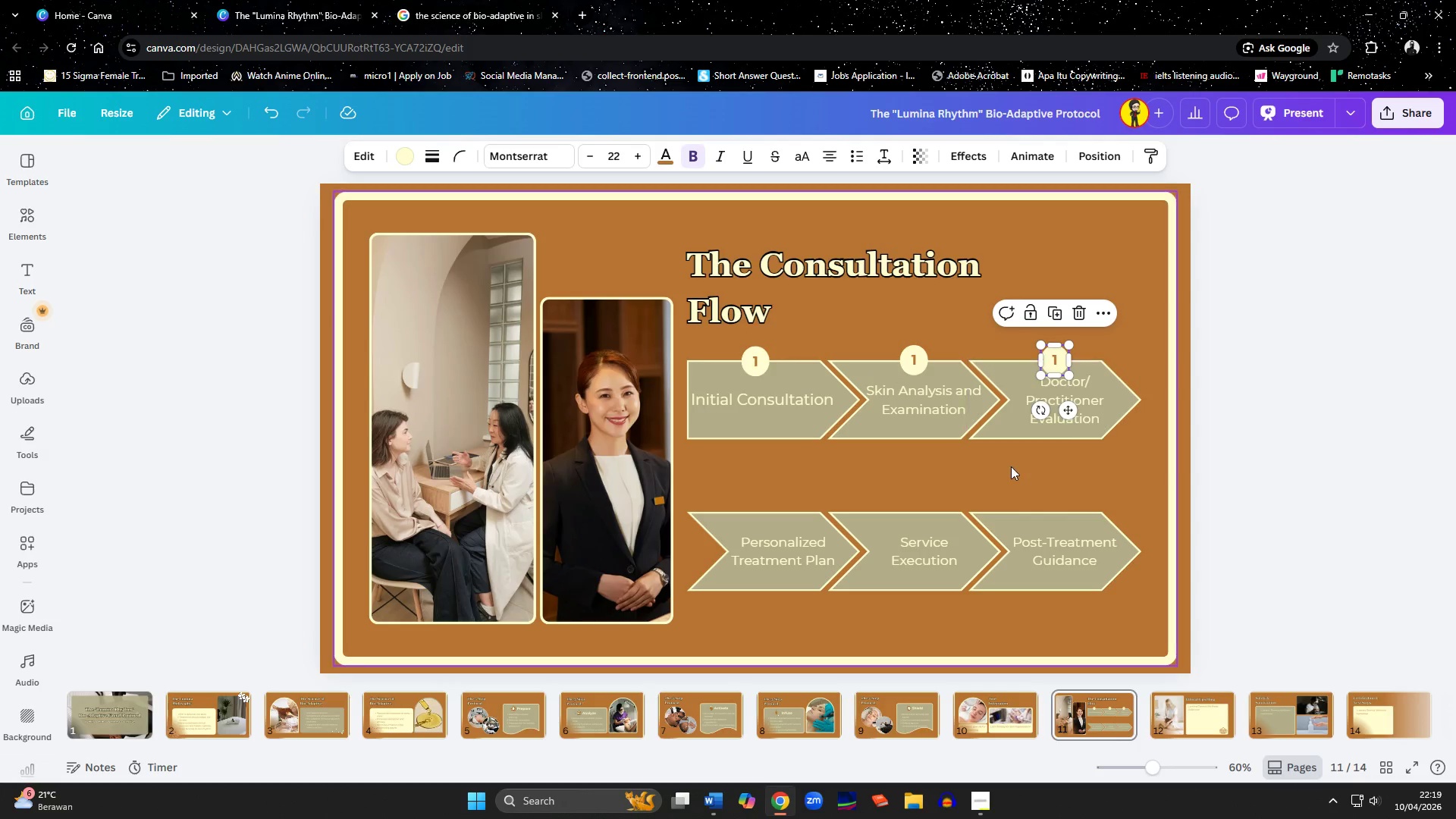 
left_click([1006, 493])
 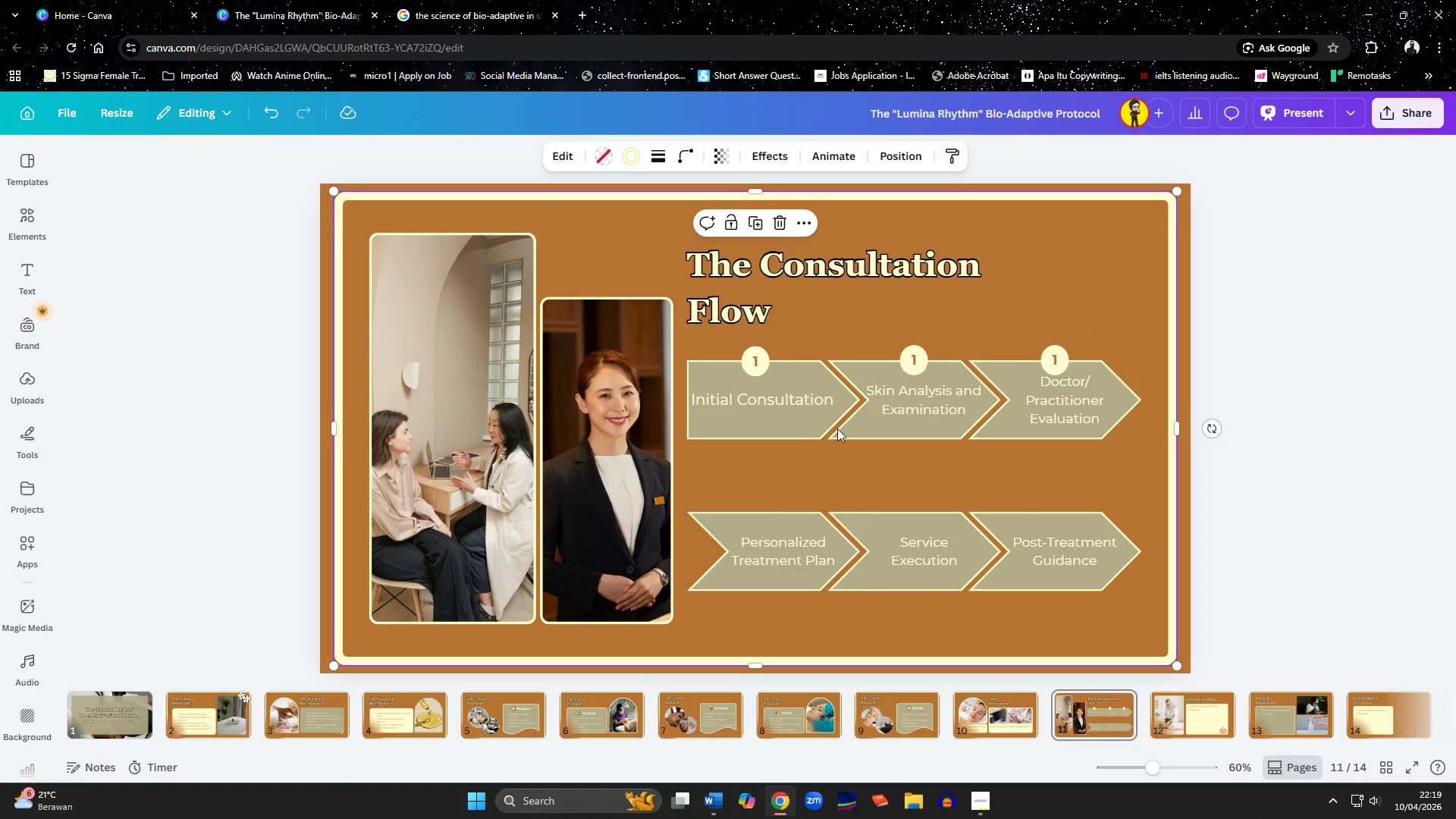 
left_click([1043, 358])
 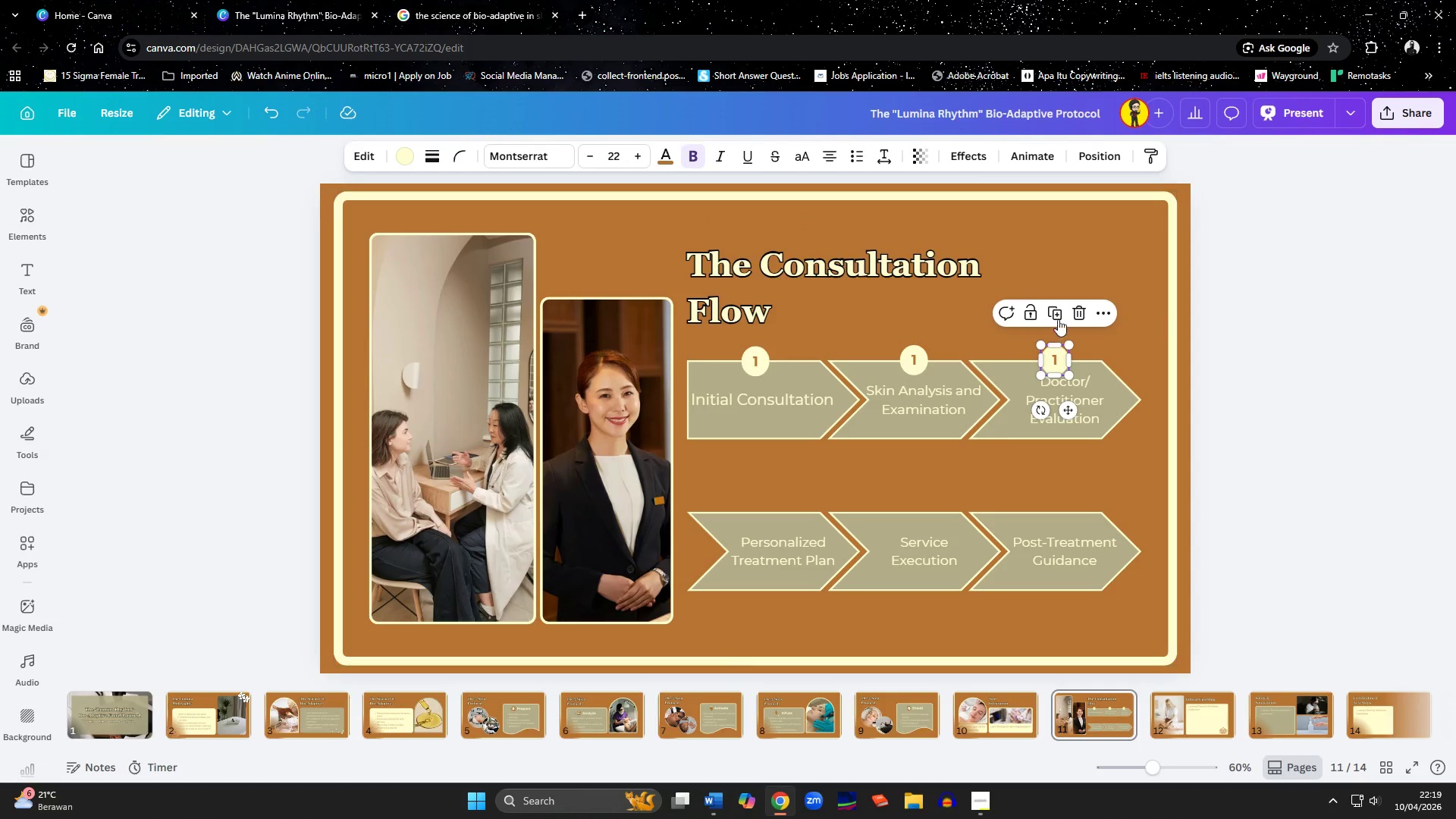 
left_click([1059, 315])
 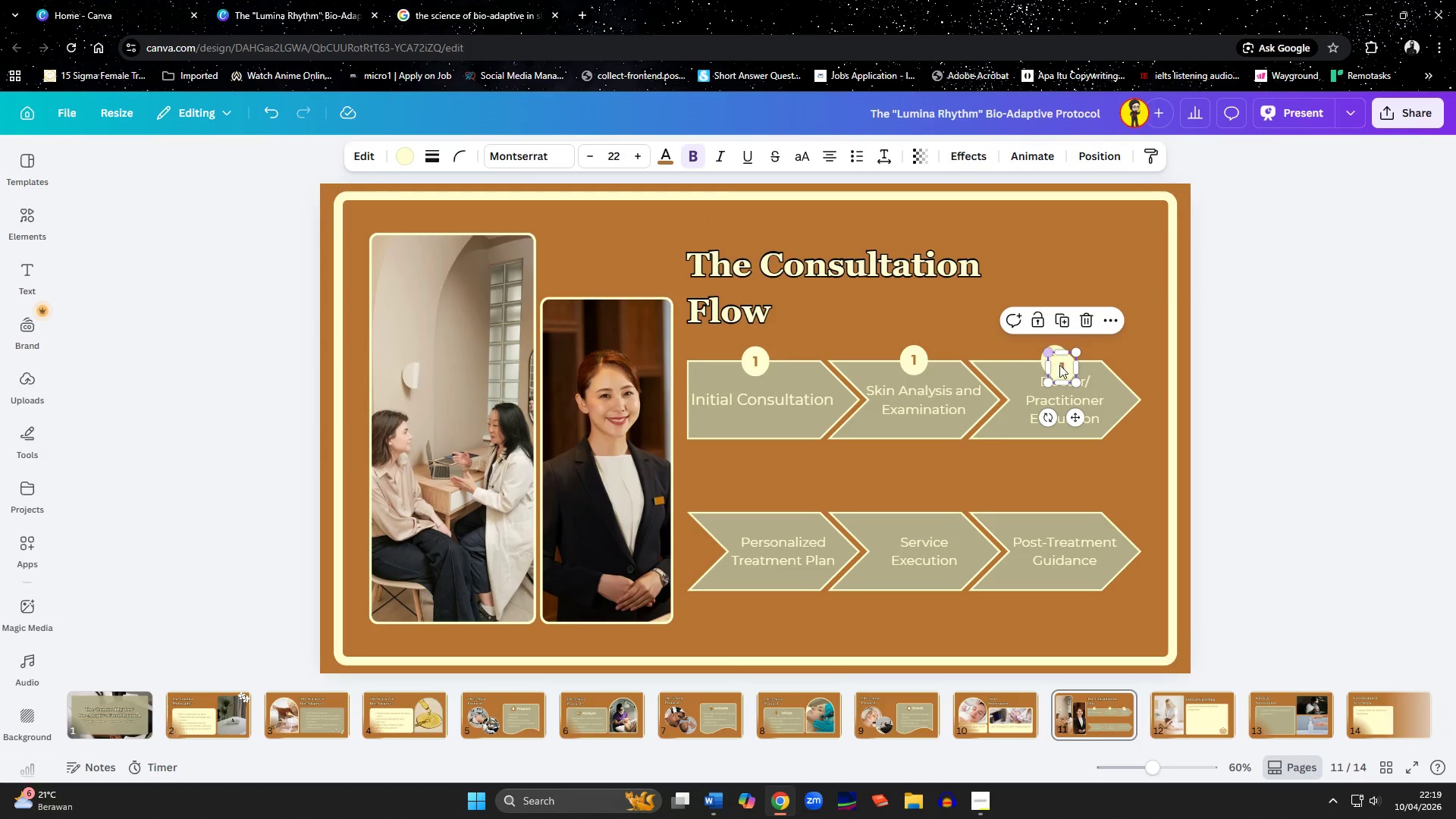 
left_click_drag(start_coordinate=[1062, 367], to_coordinate=[756, 510])
 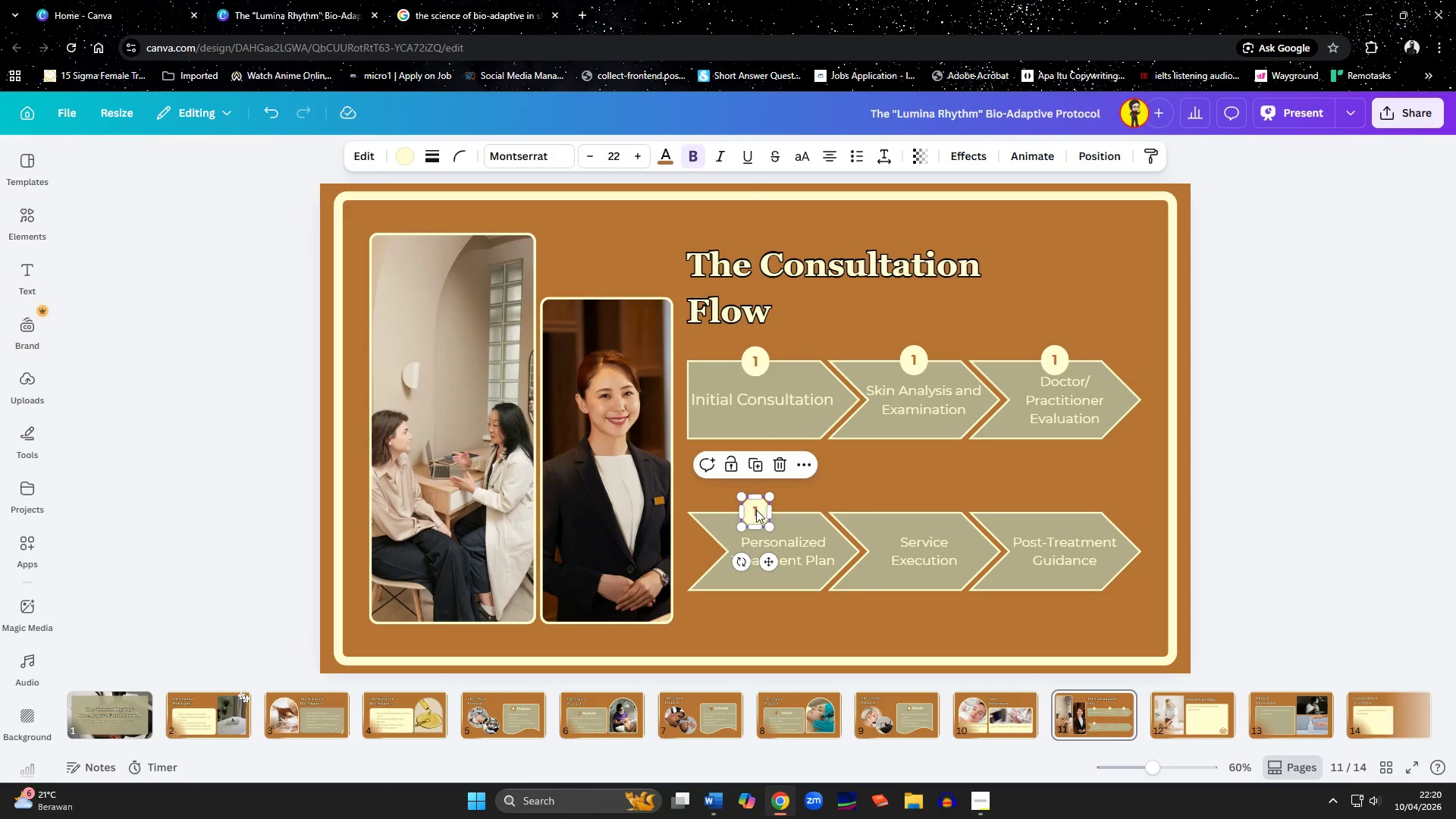 
left_click([762, 463])
 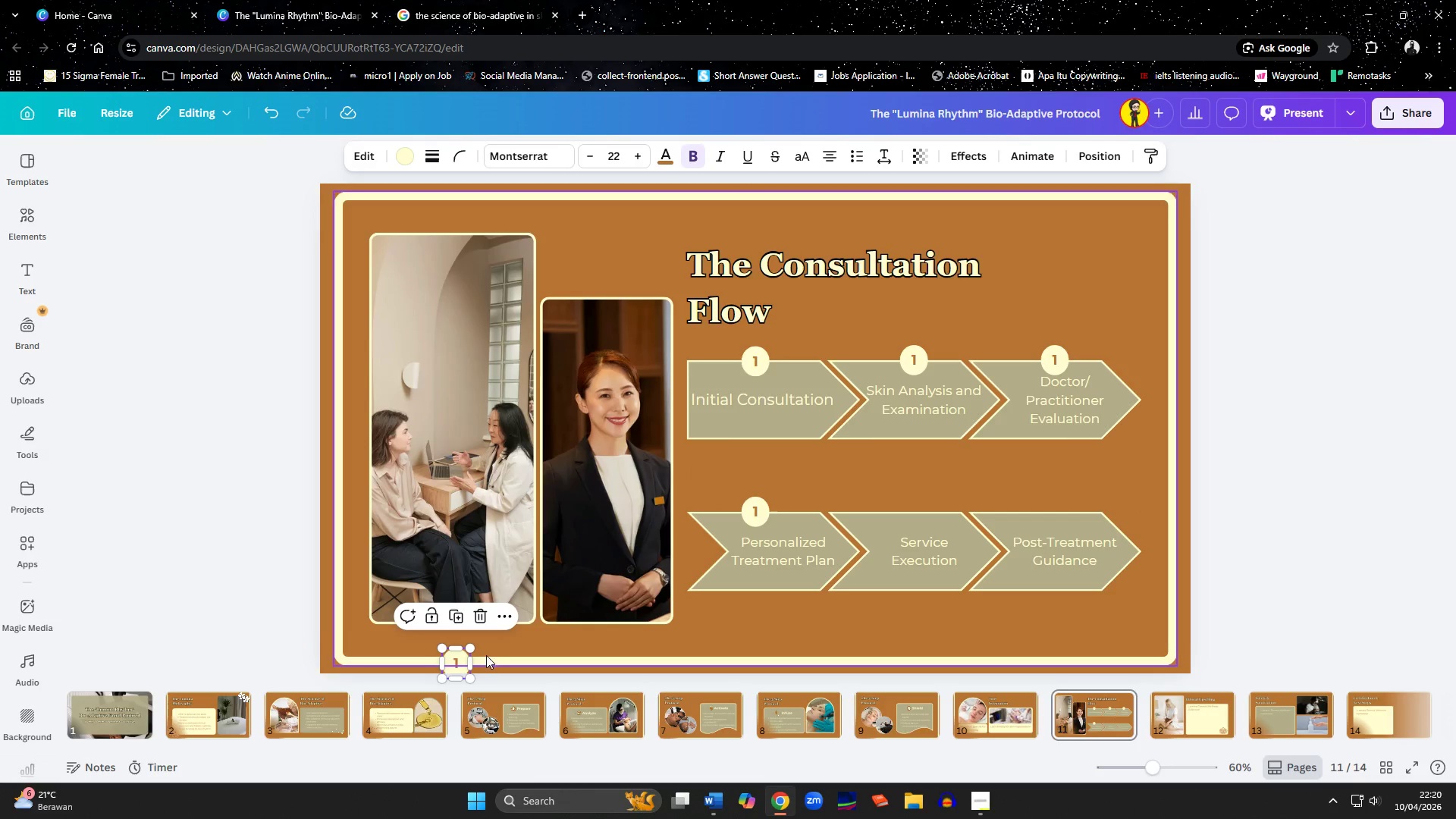 
left_click_drag(start_coordinate=[450, 669], to_coordinate=[907, 517])
 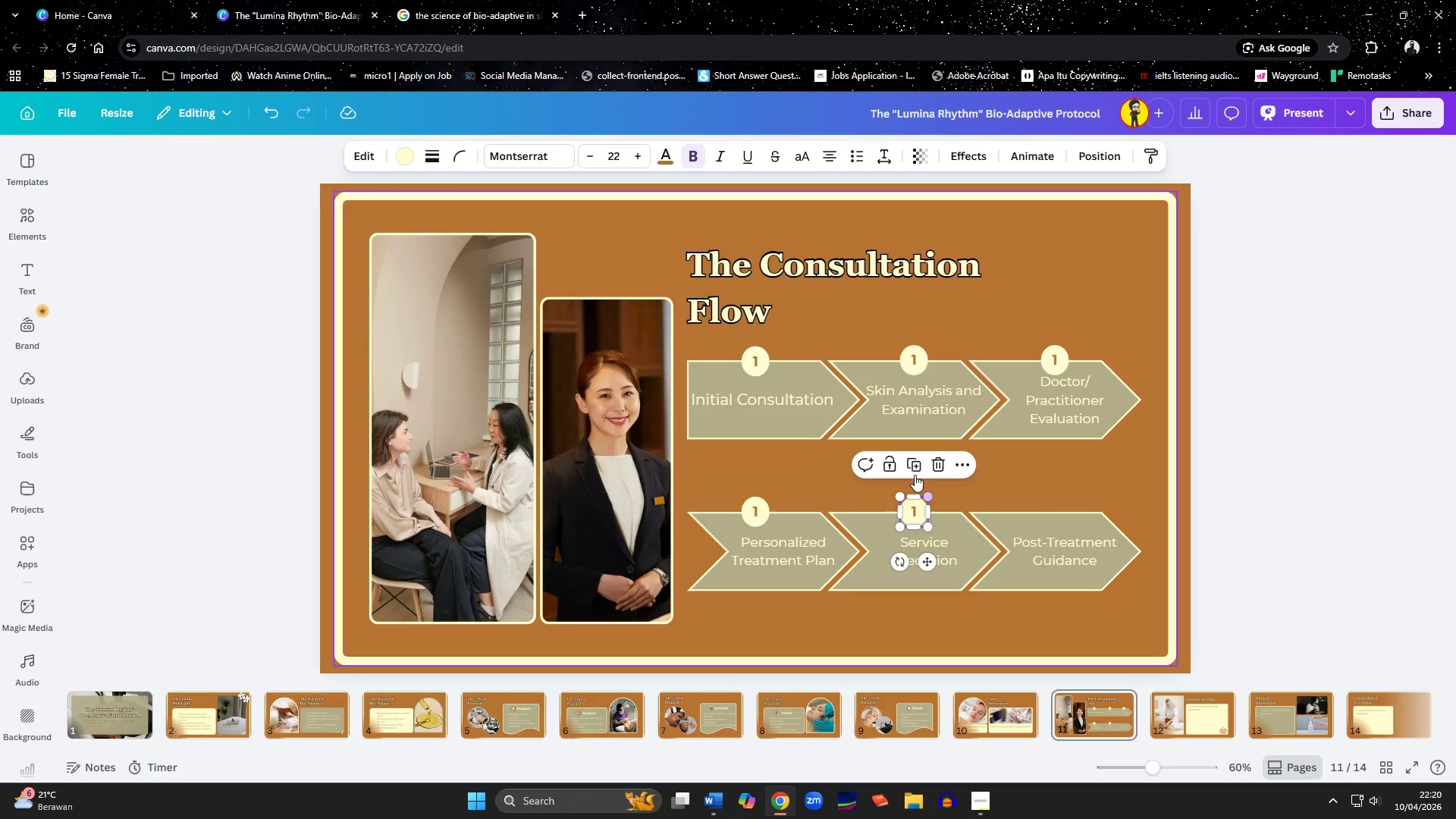 
left_click([915, 467])
 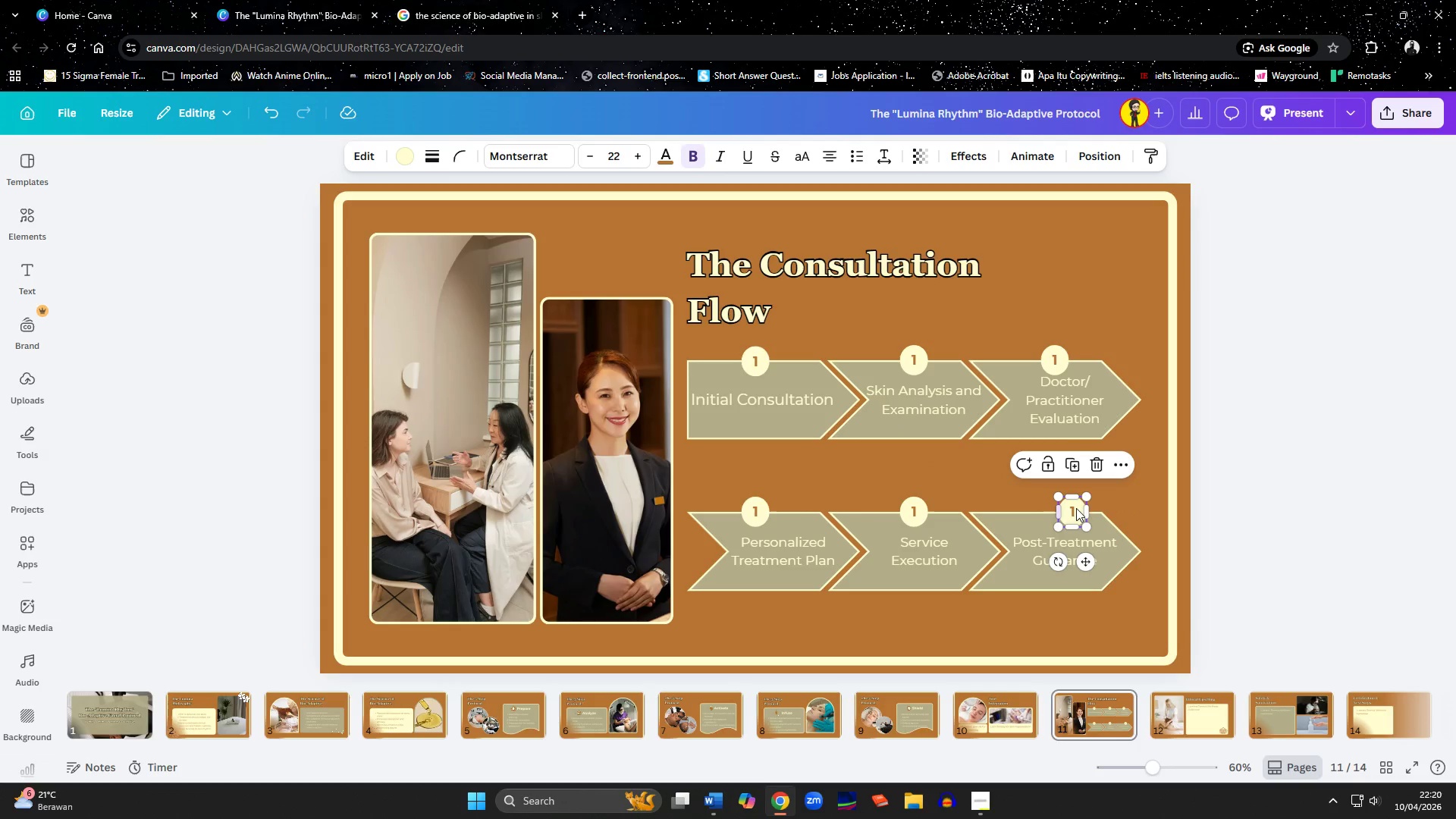 
left_click_drag(start_coordinate=[1075, 513], to_coordinate=[1057, 513])
 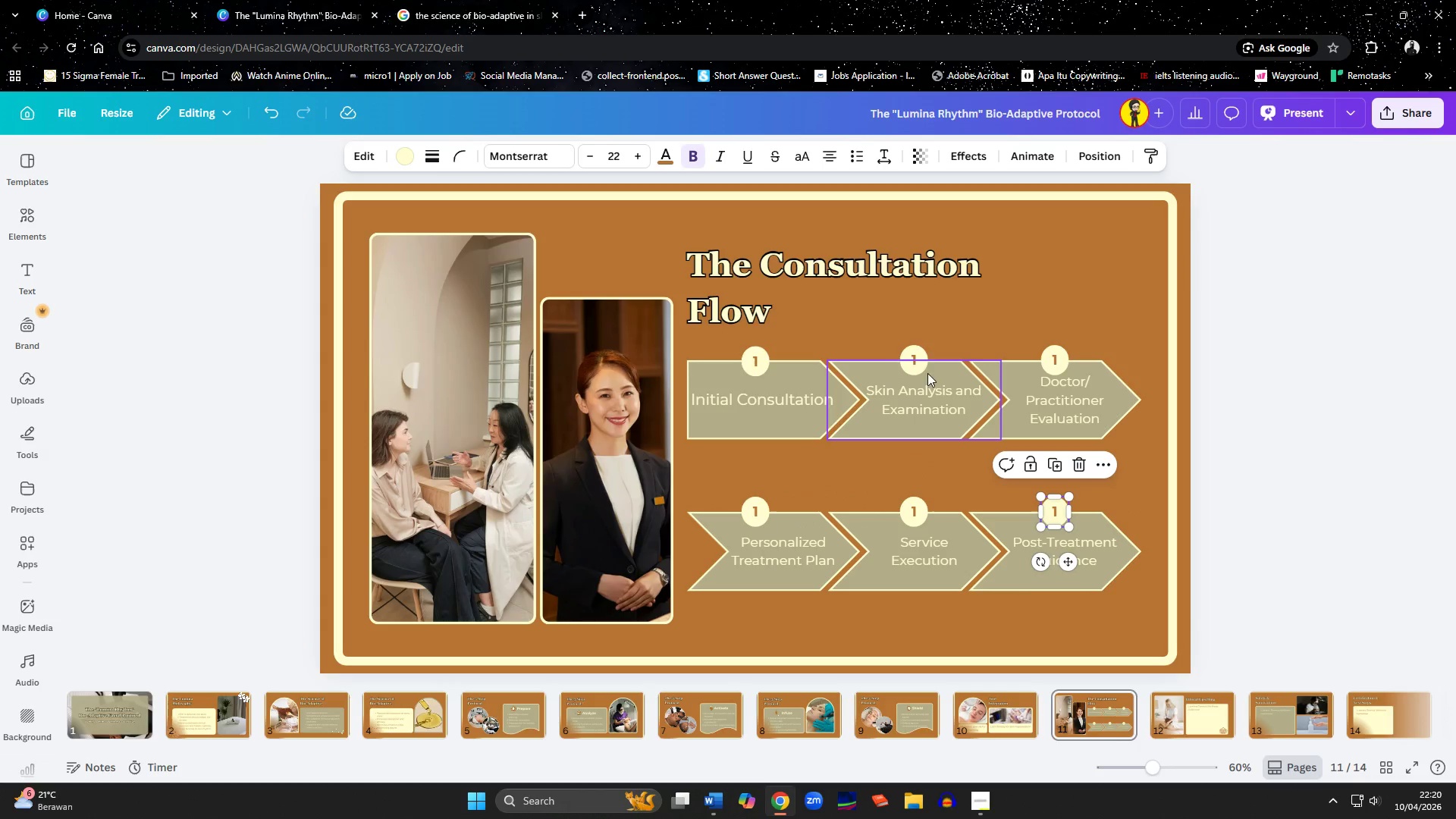 
double_click([918, 362])
 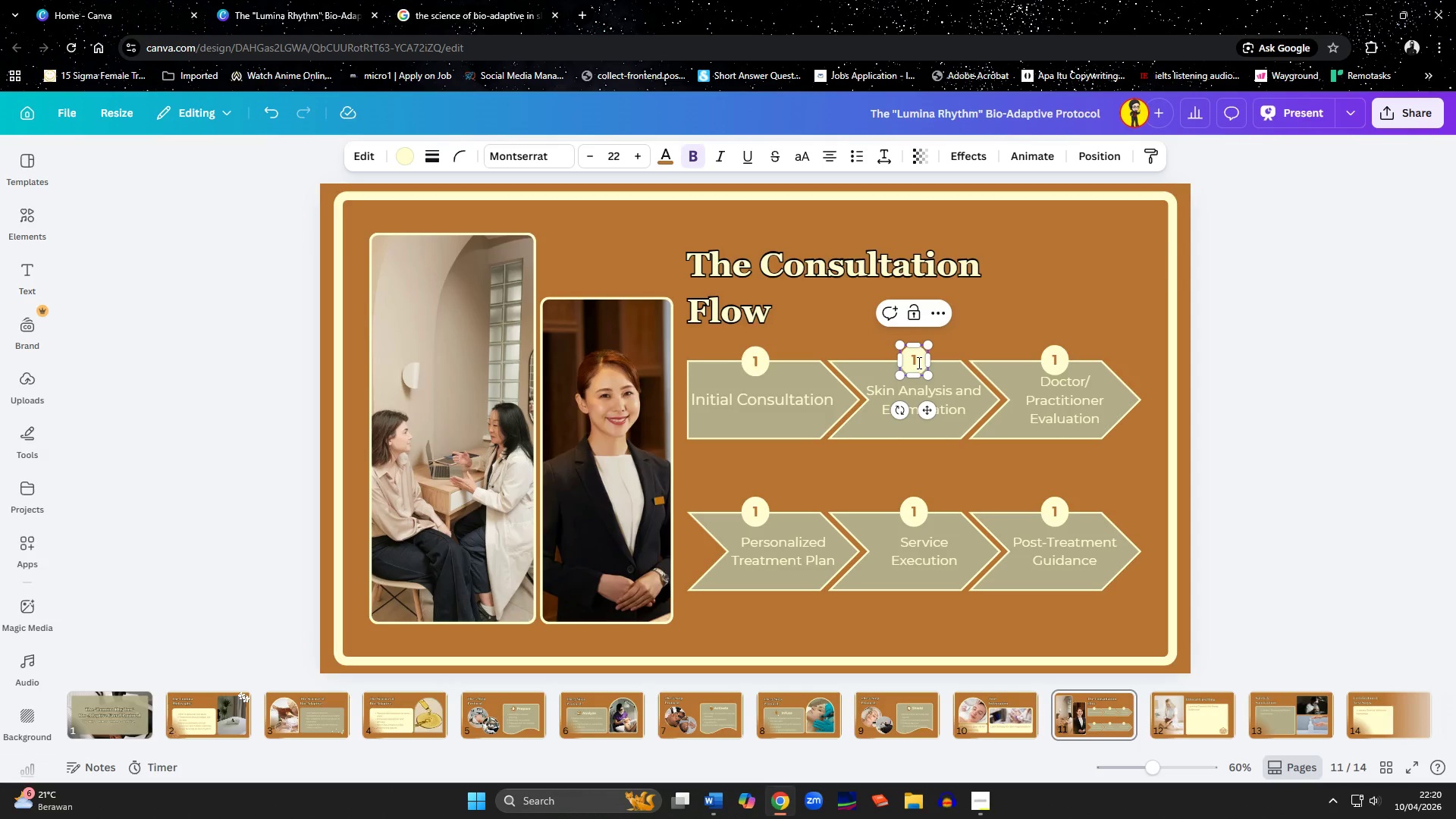 
key(Backspace)
 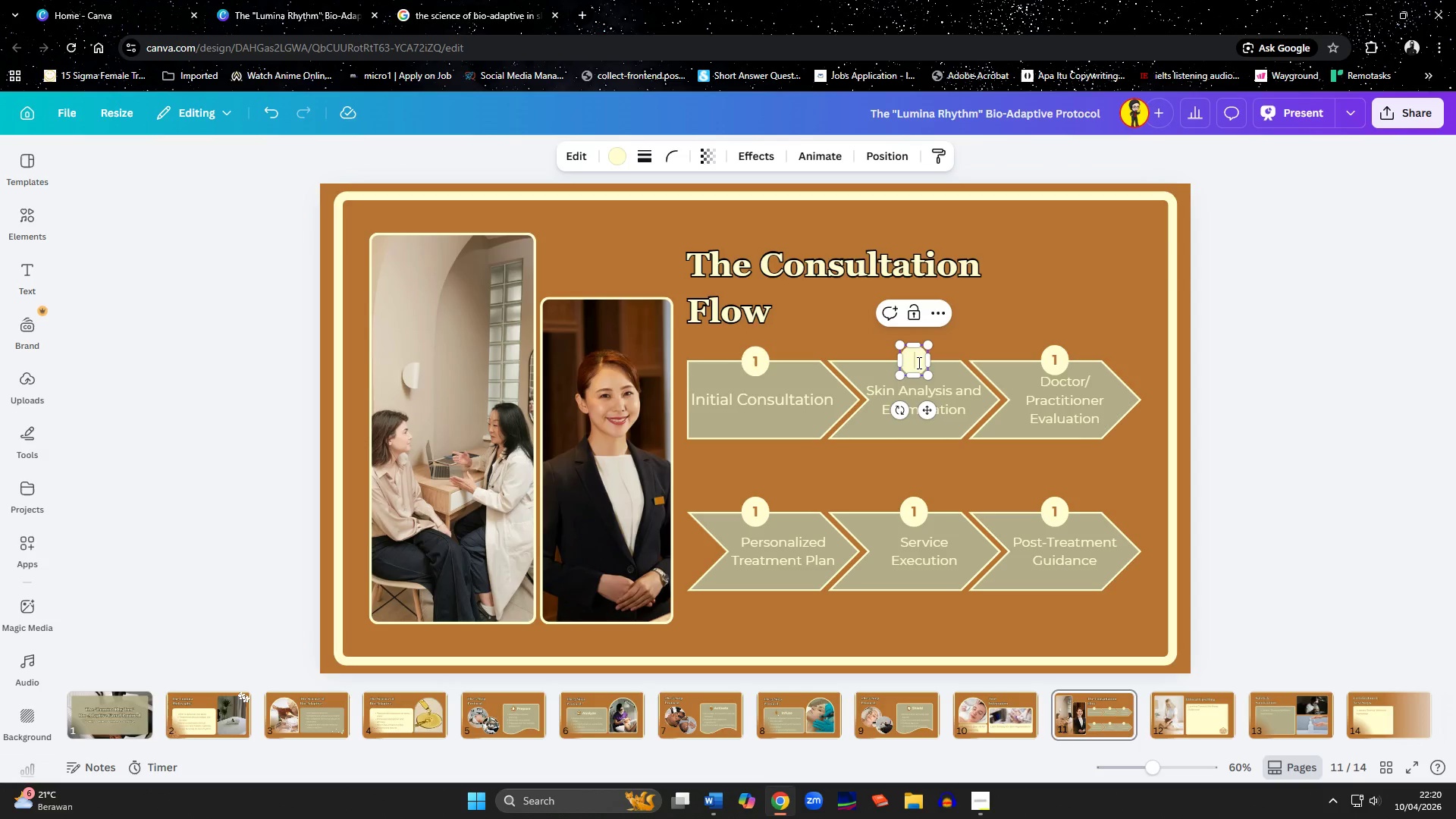 
key(2)
 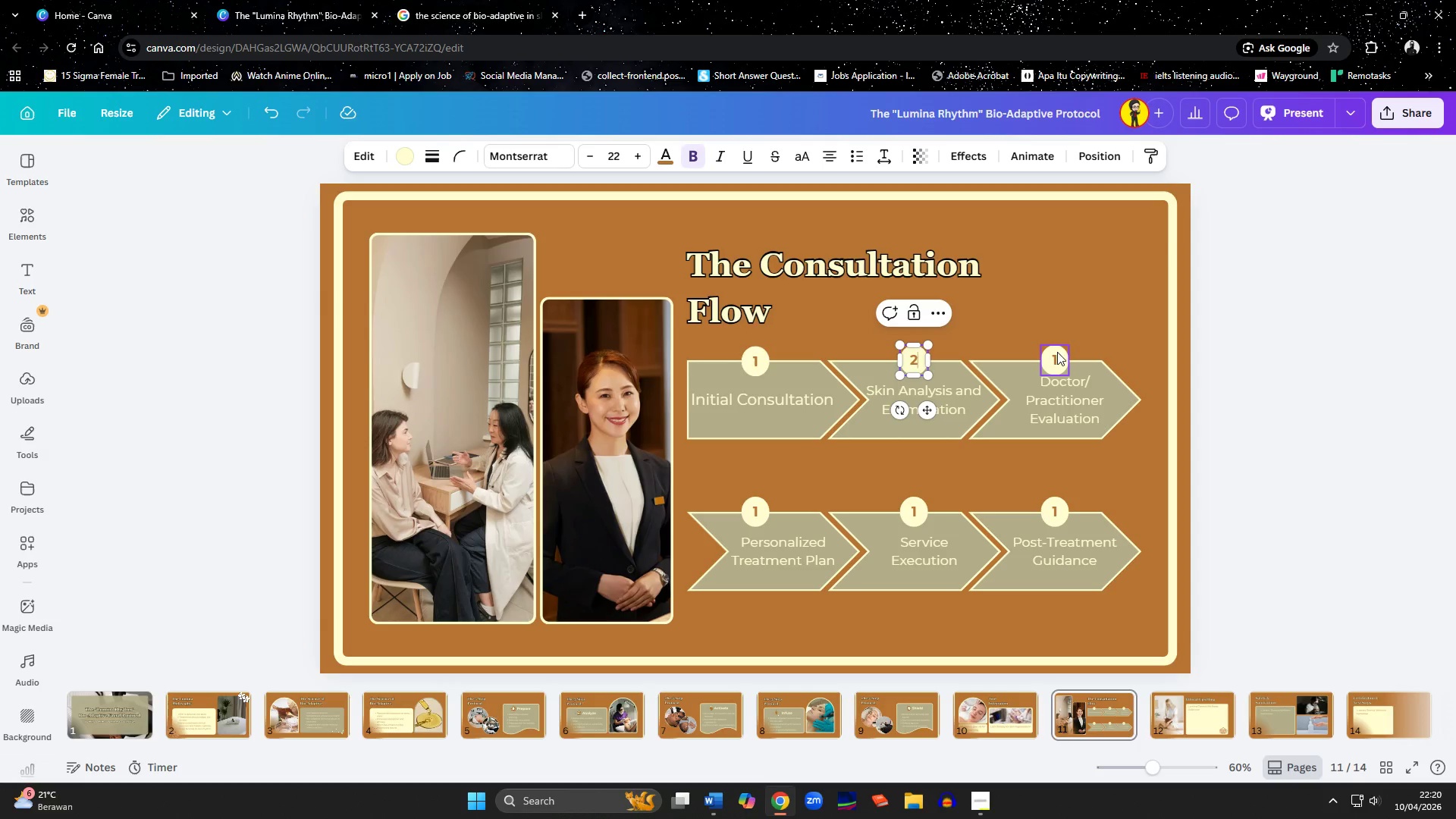 
double_click([1056, 353])
 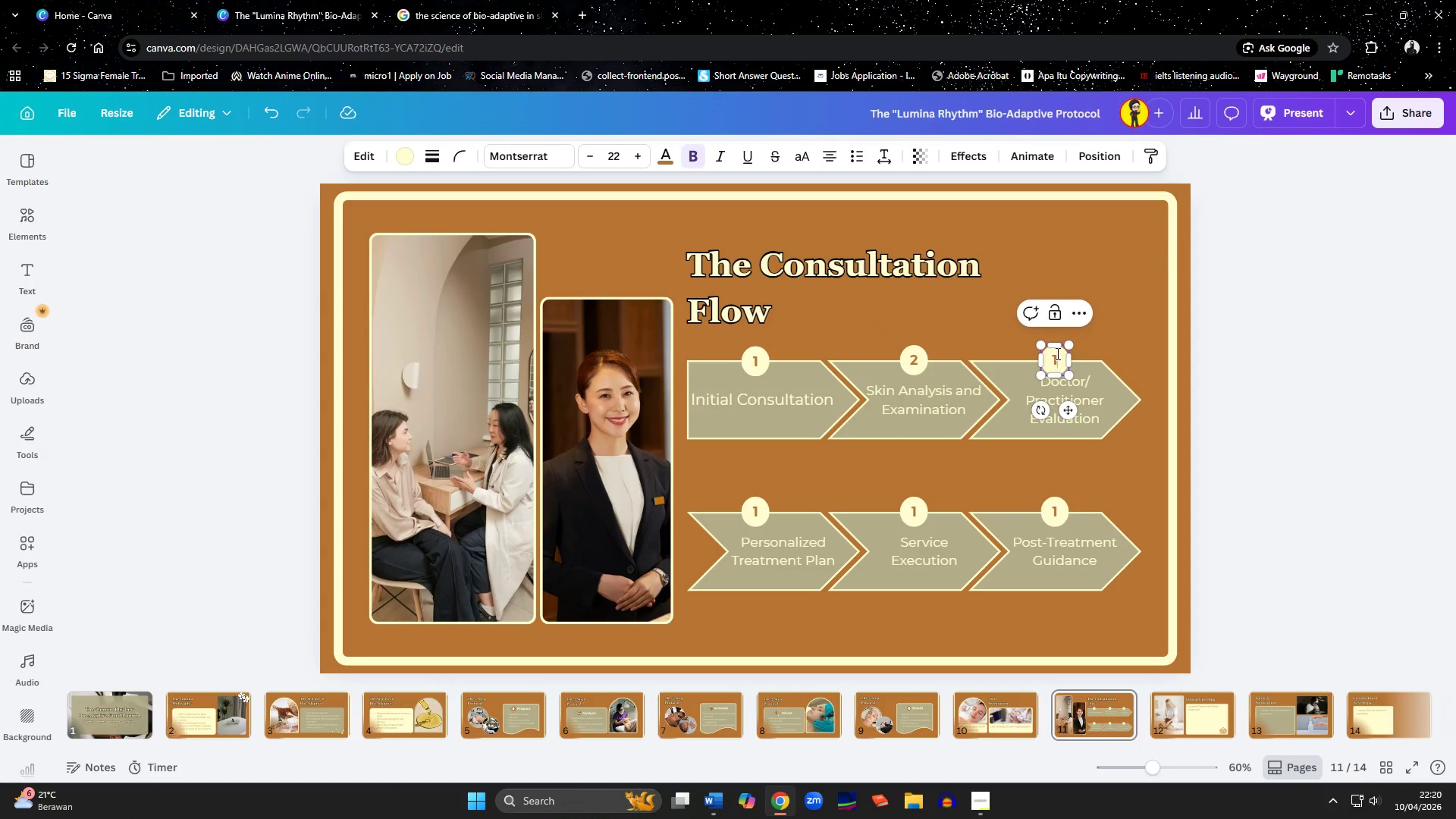 
key(Backspace)
 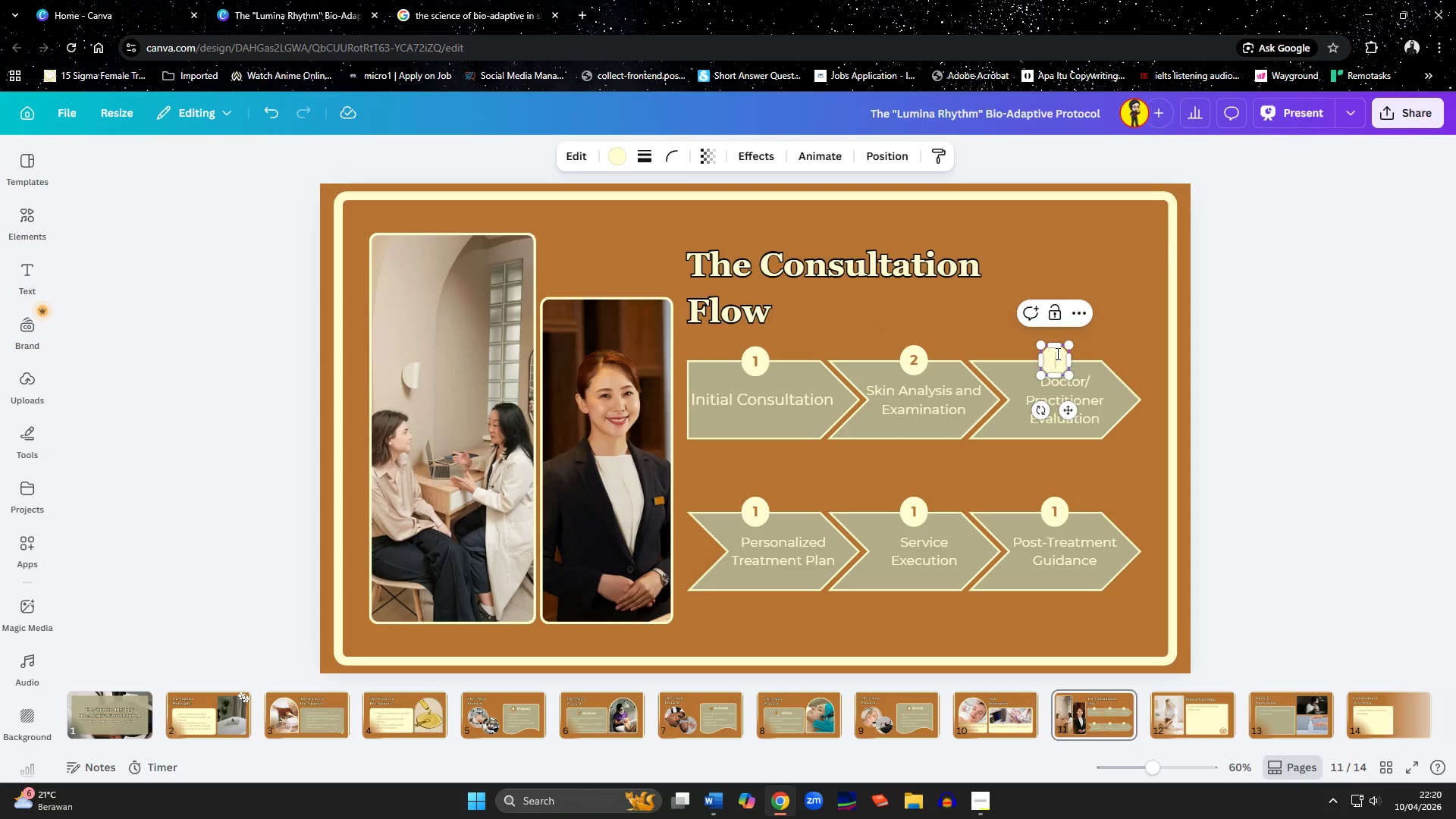 
key(3)
 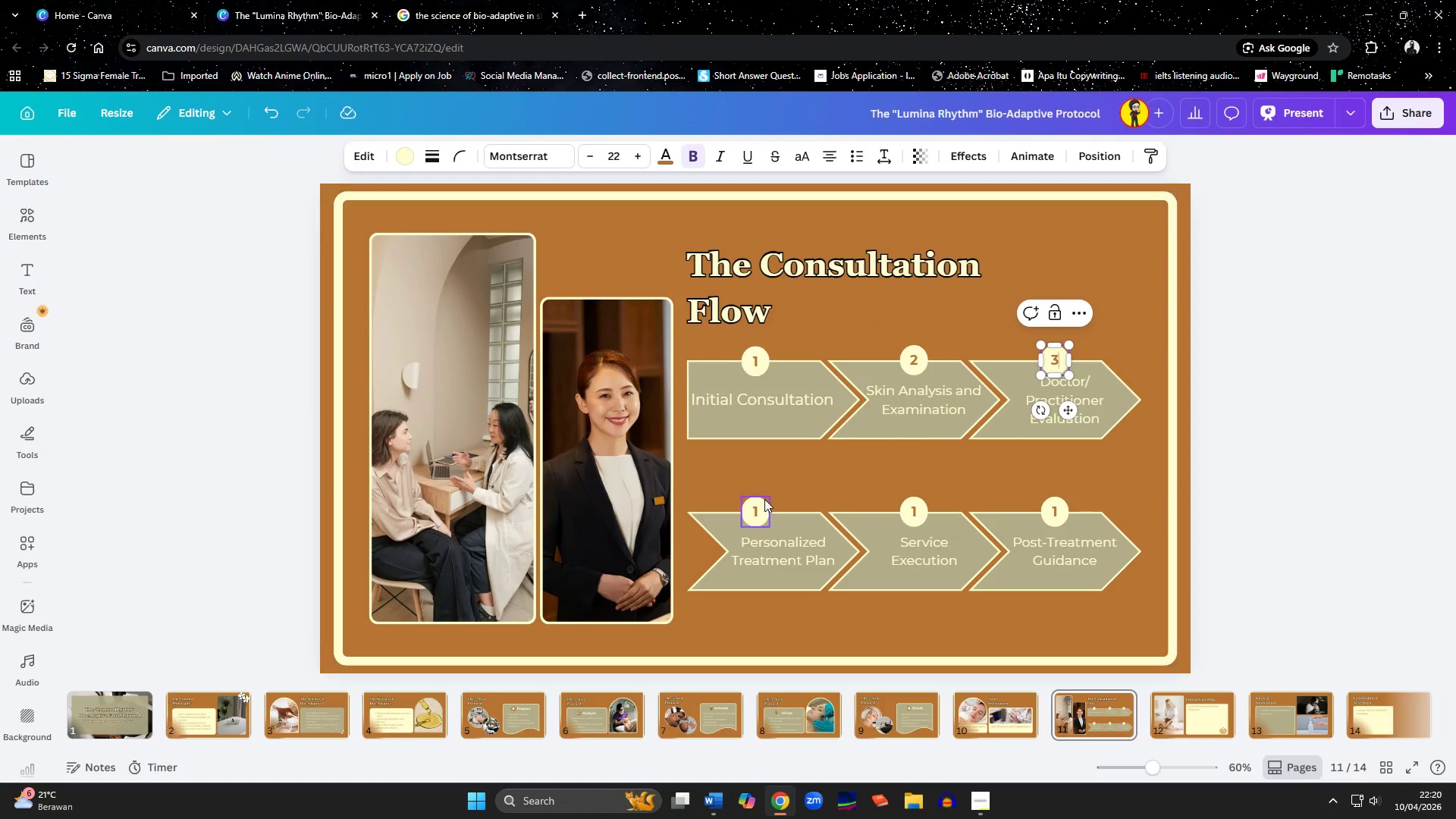 
double_click([755, 509])
 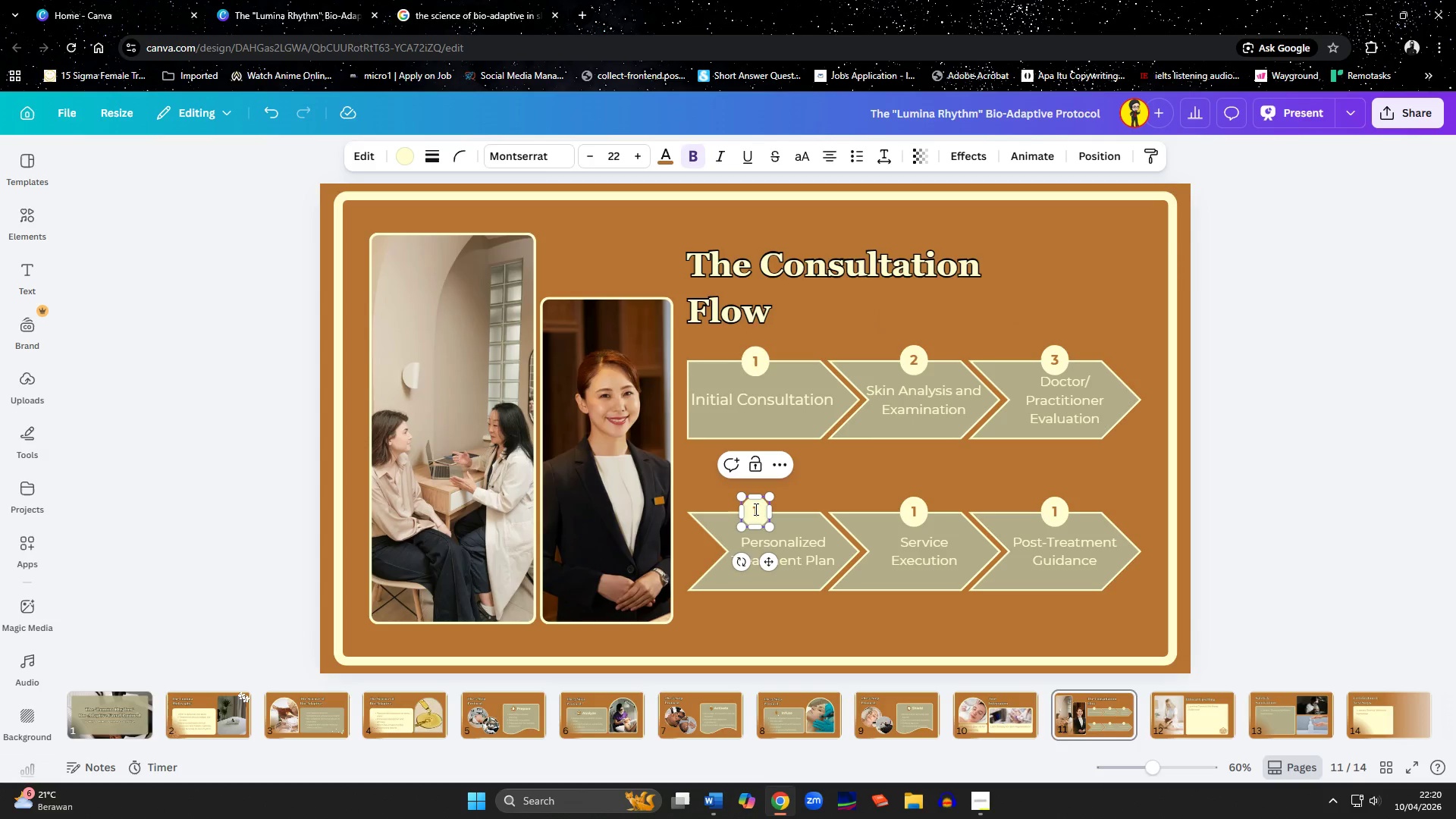 
key(Delete)
 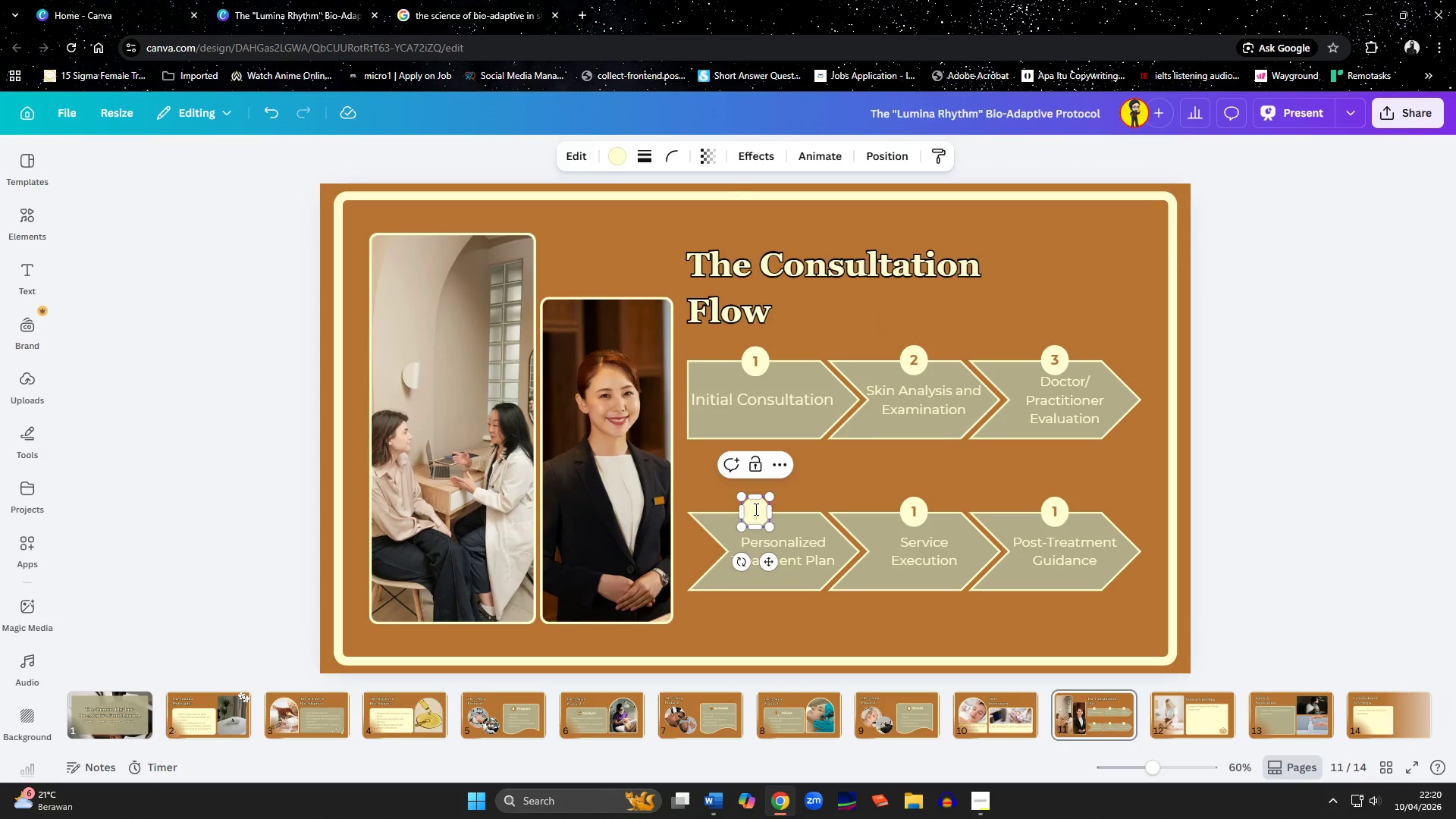 
key(4)
 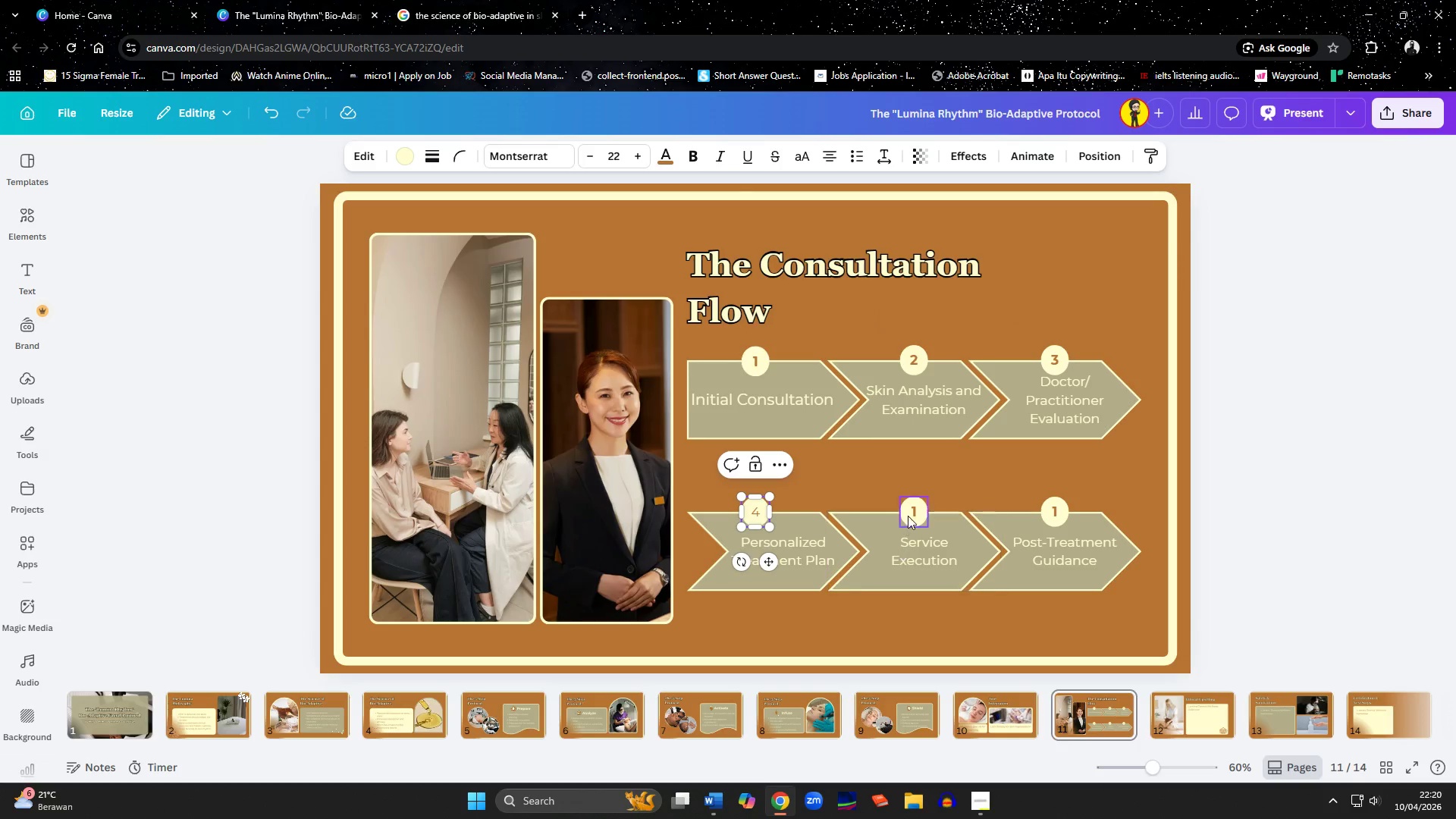 
double_click([915, 513])
 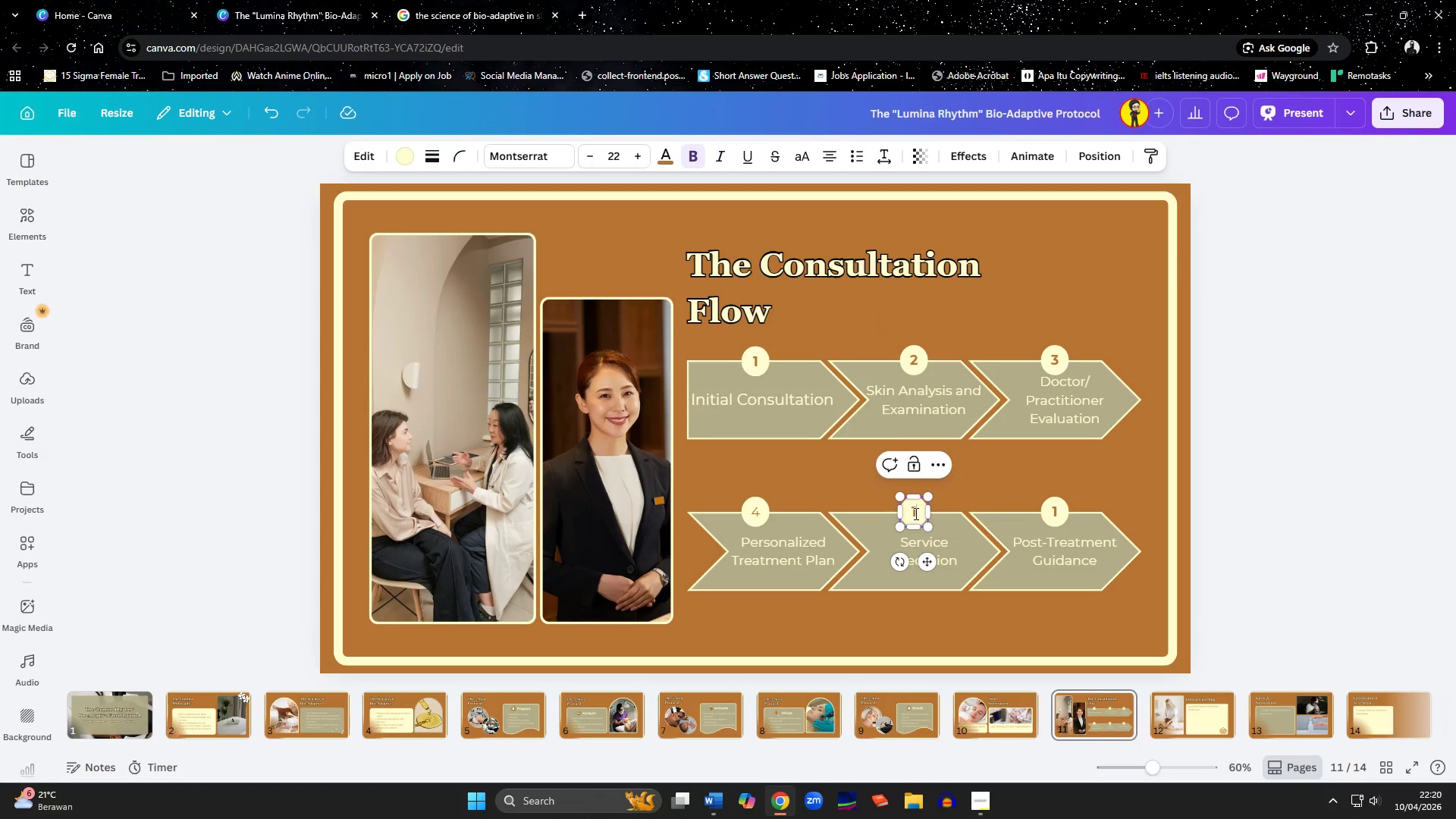 
key(Backspace)
 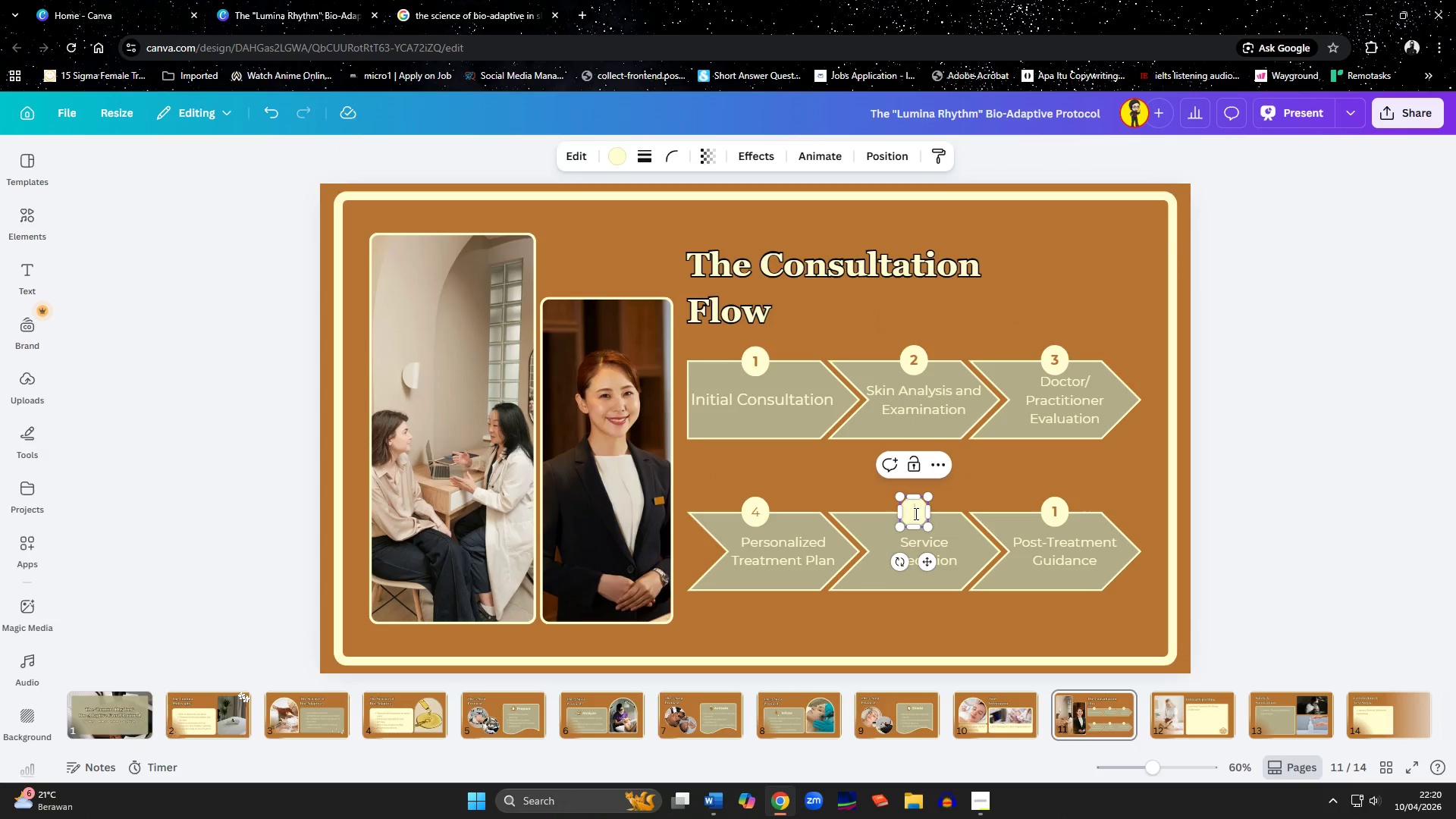 
key(5)
 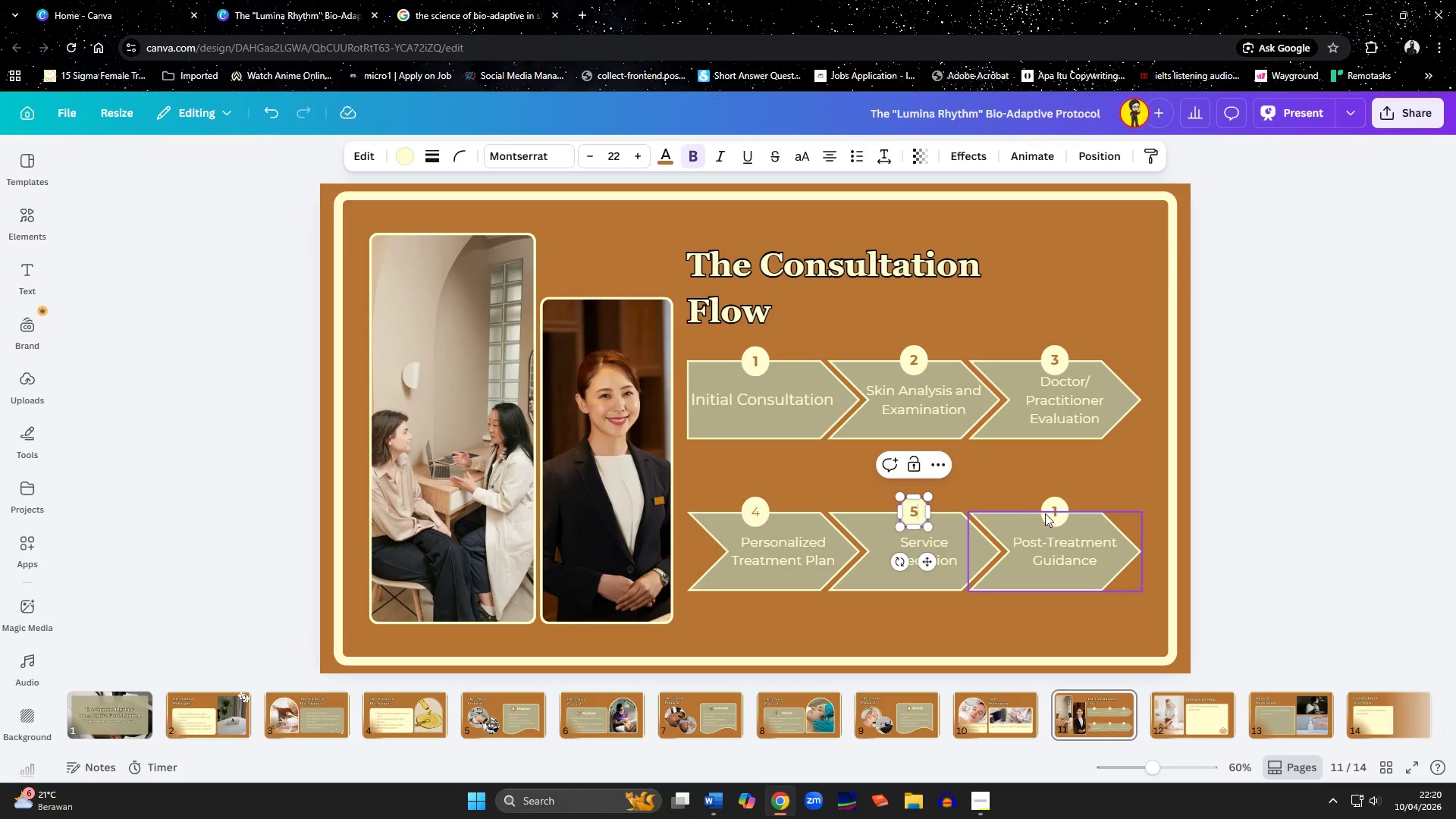 
double_click([1052, 516])
 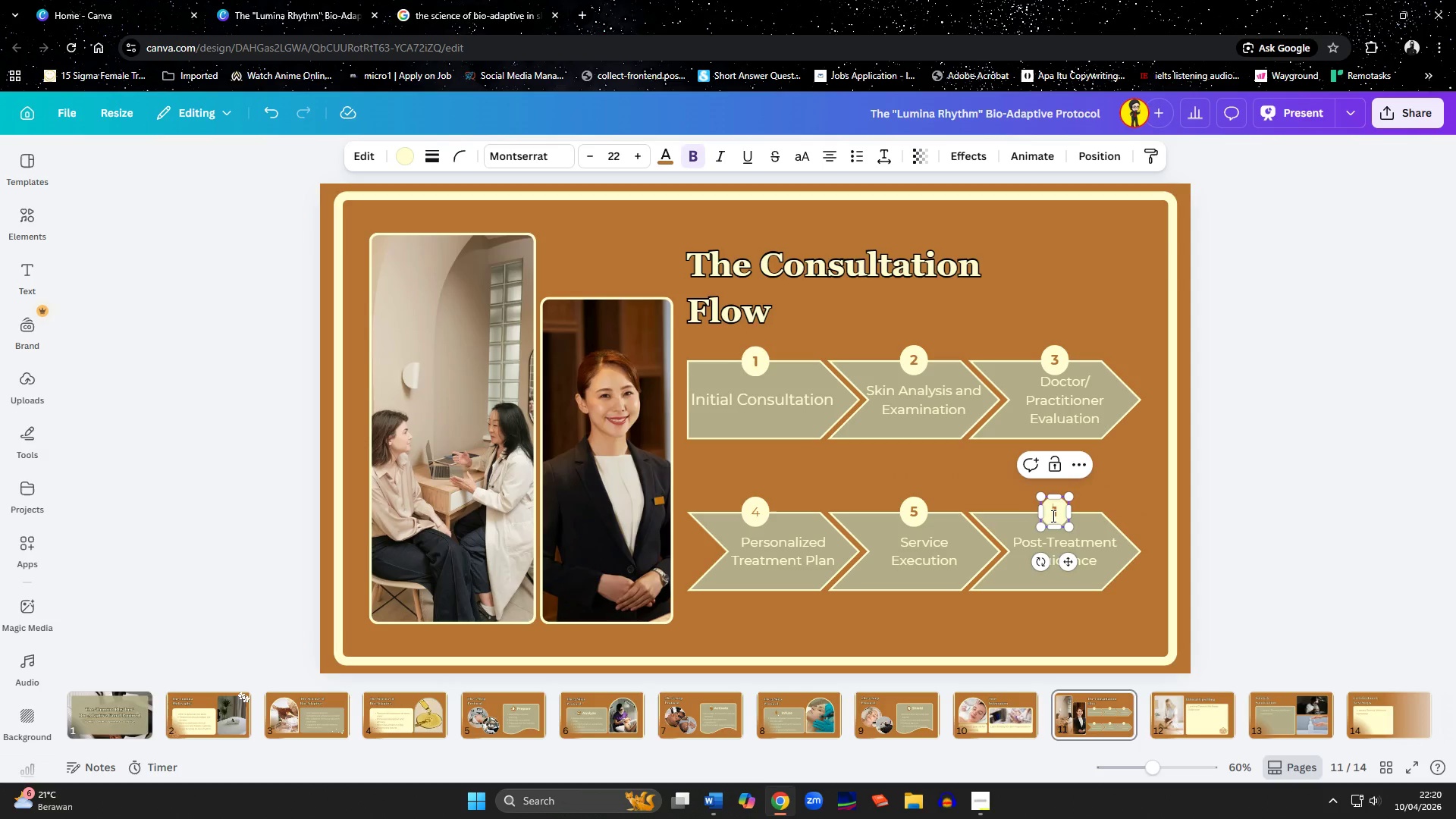 
key(Delete)
 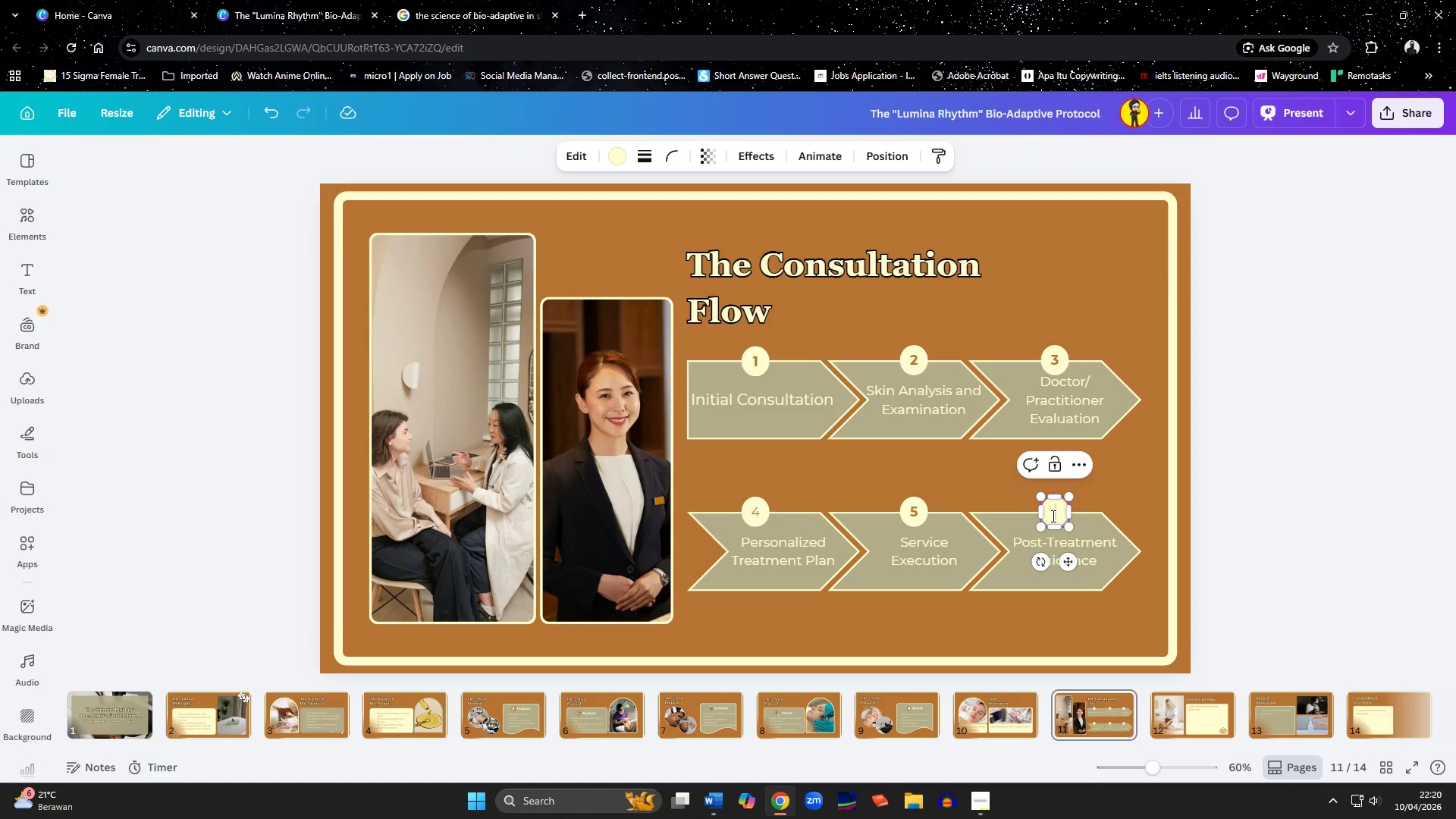 
key(6)
 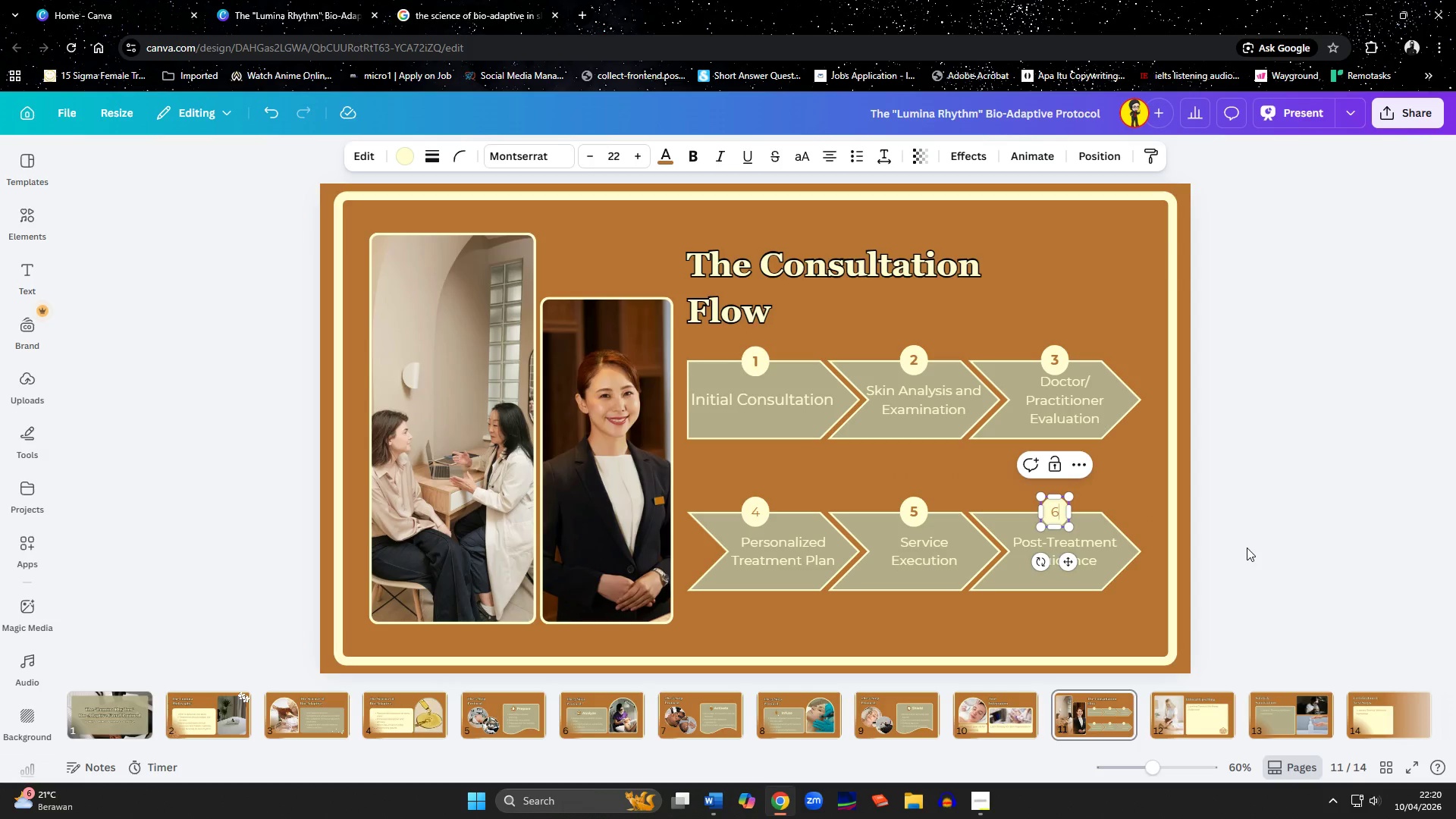 
key(Shift+ArrowLeft)
 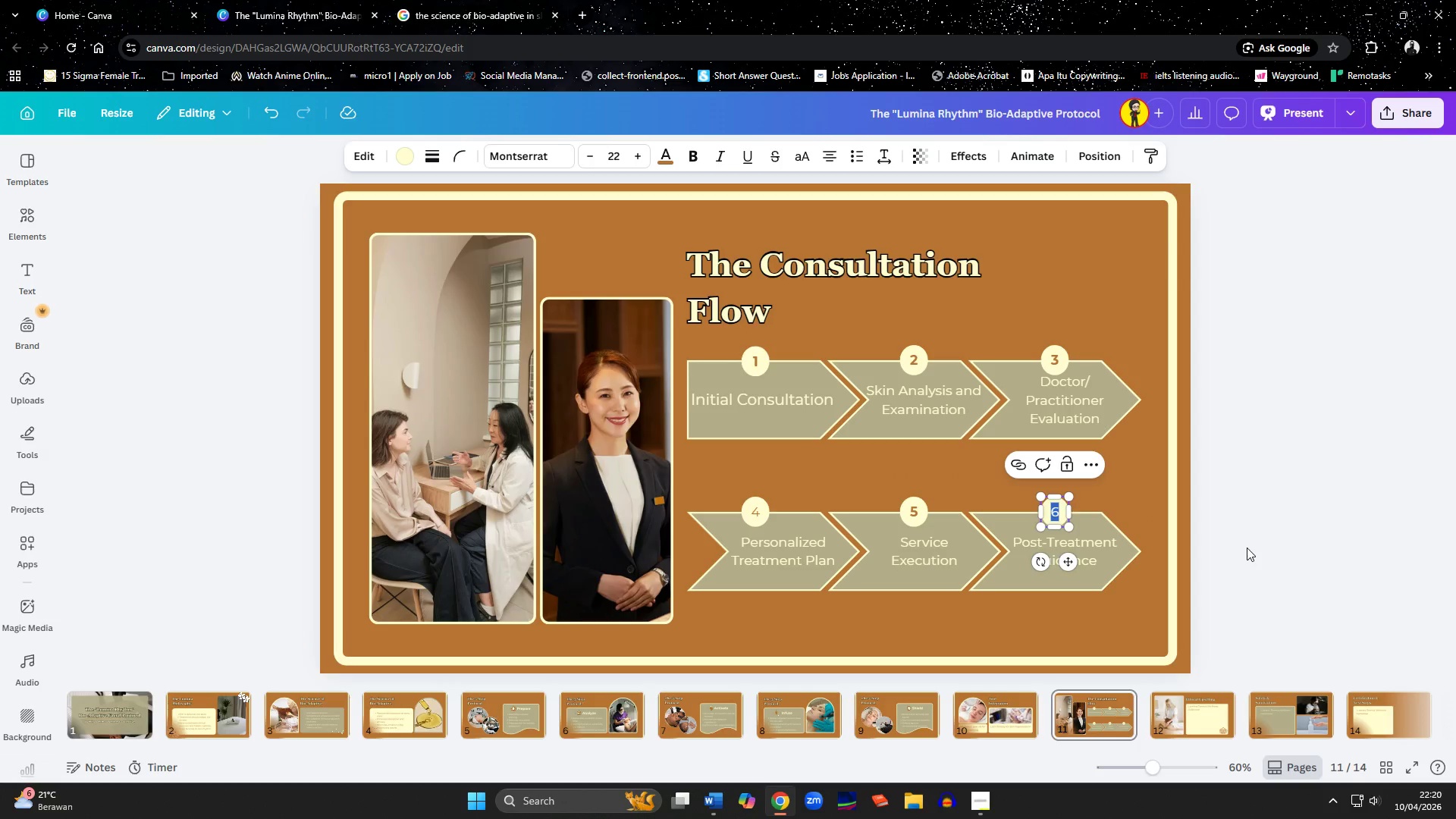 
key(Control+B)
 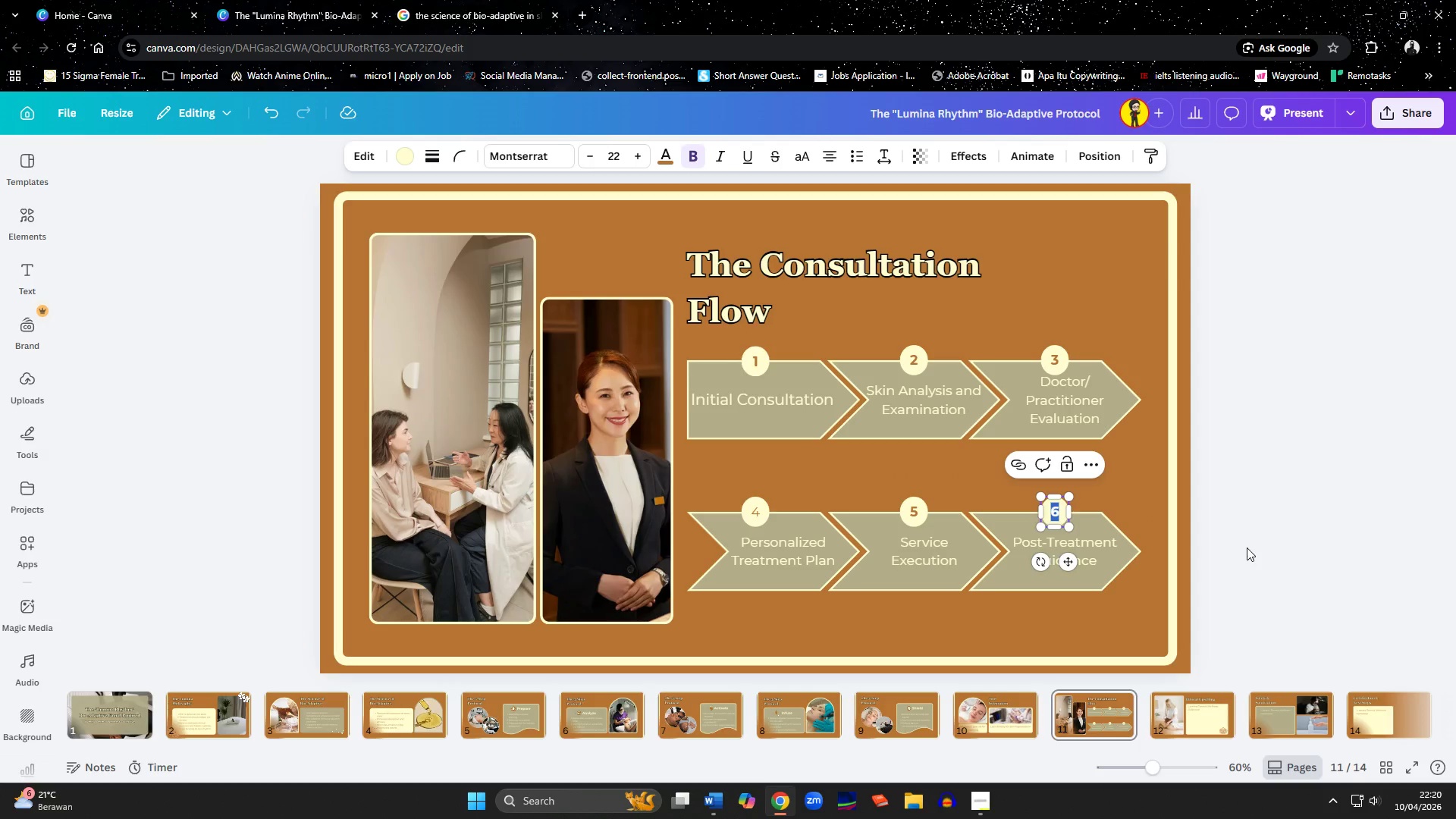 
left_click([1247, 548])
 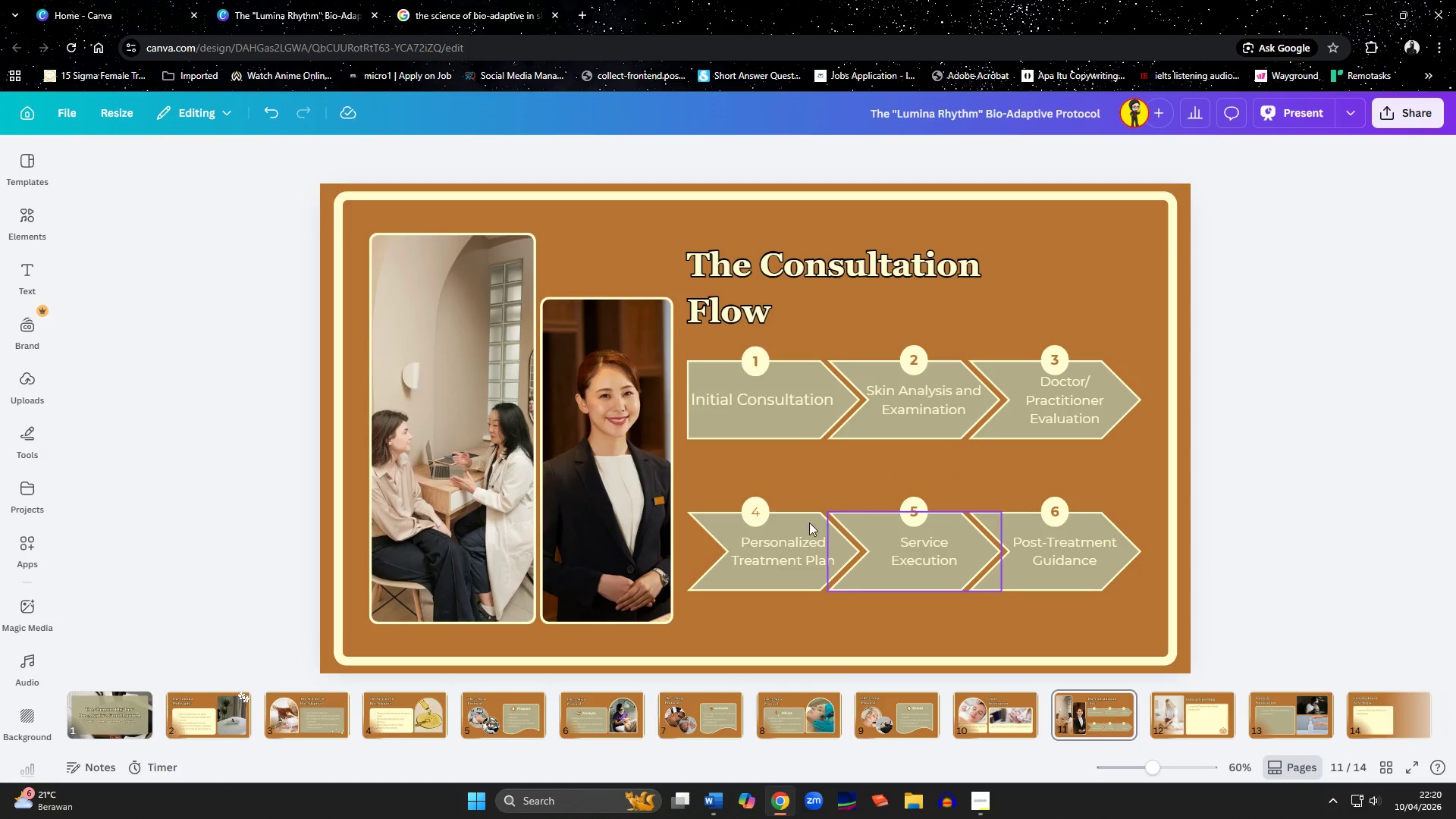 
double_click([757, 512])
 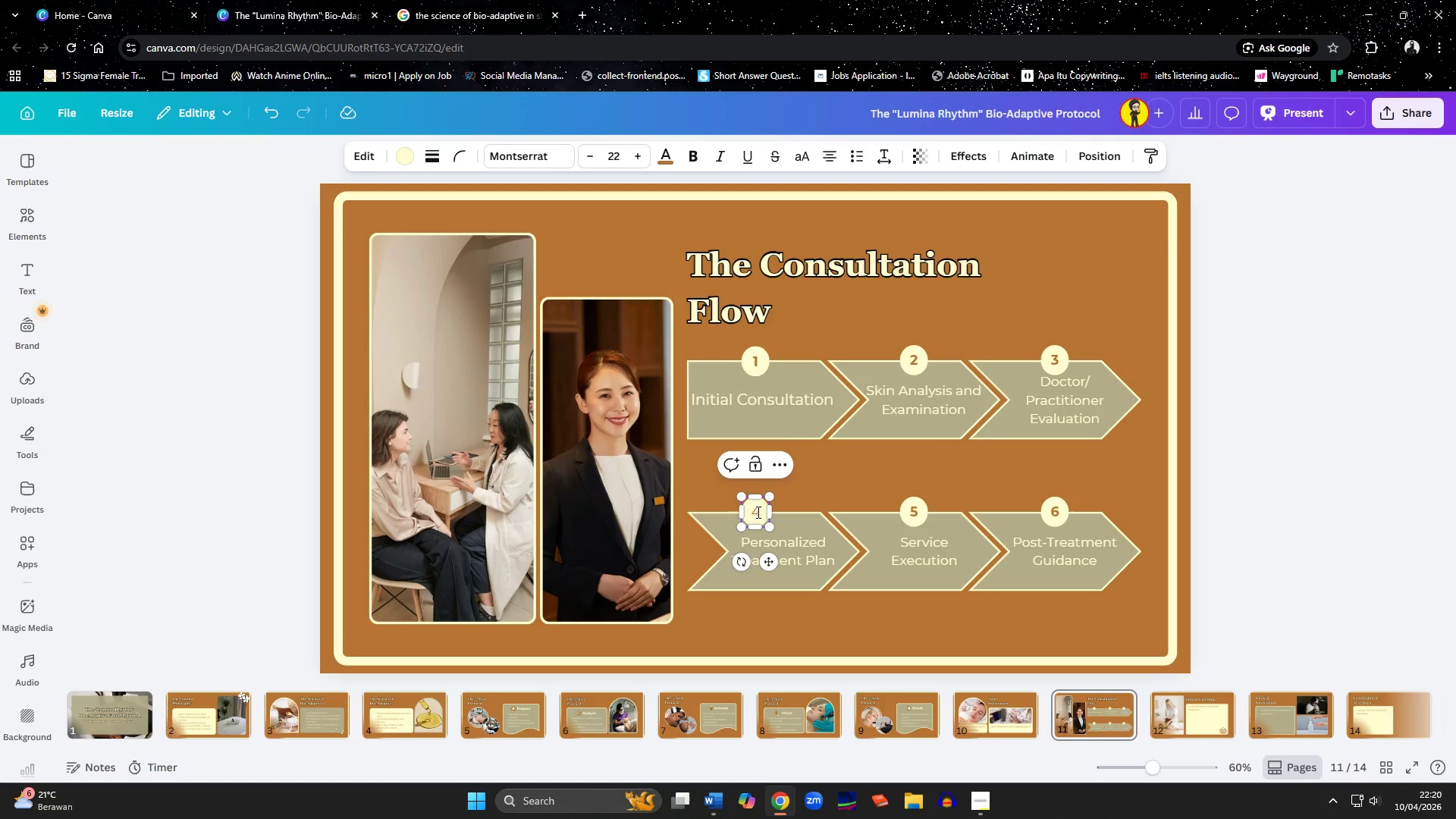 
key(Shift+ArrowLeft)
 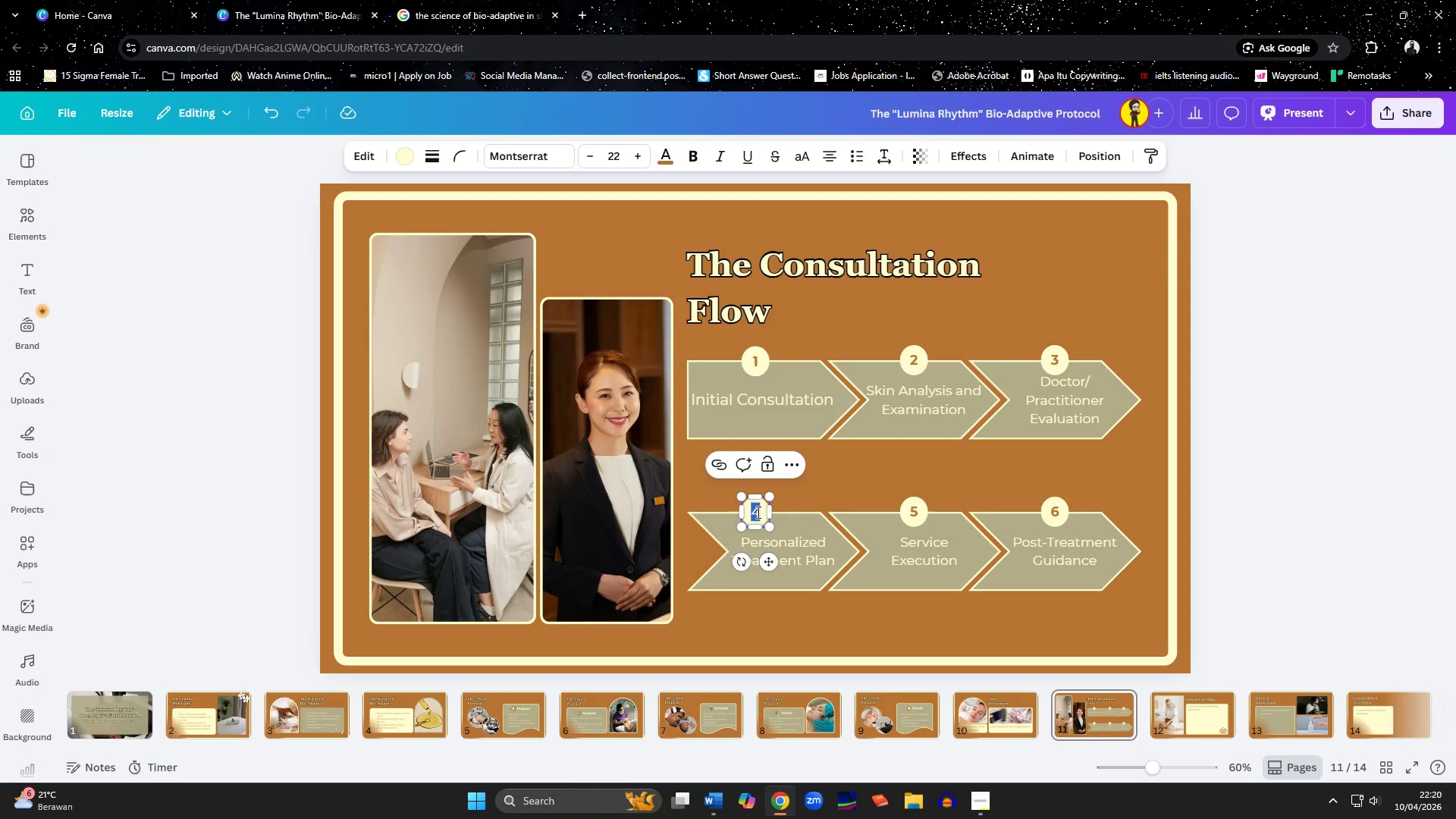 
key(Control+B)
 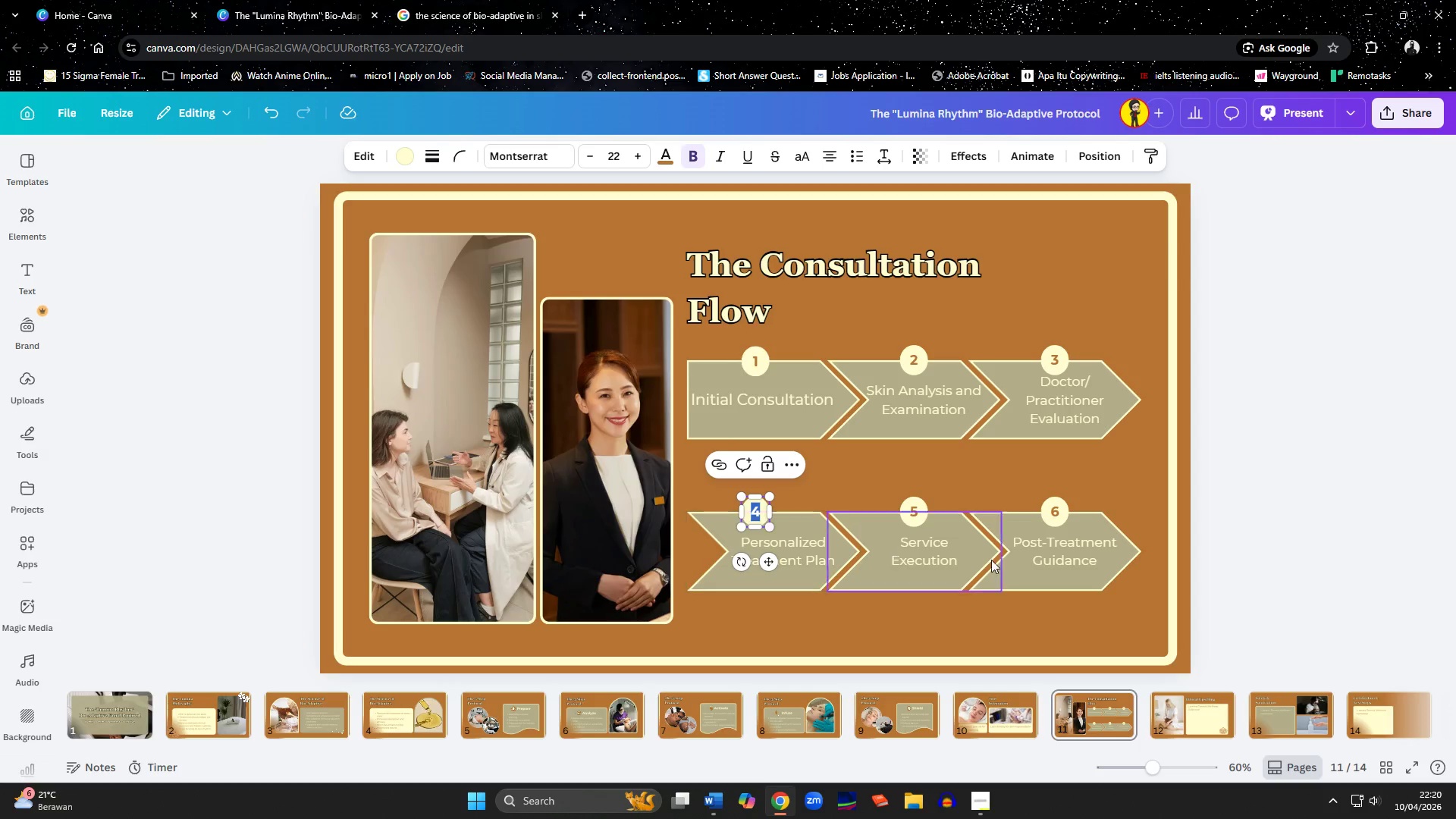 
left_click([1236, 592])
 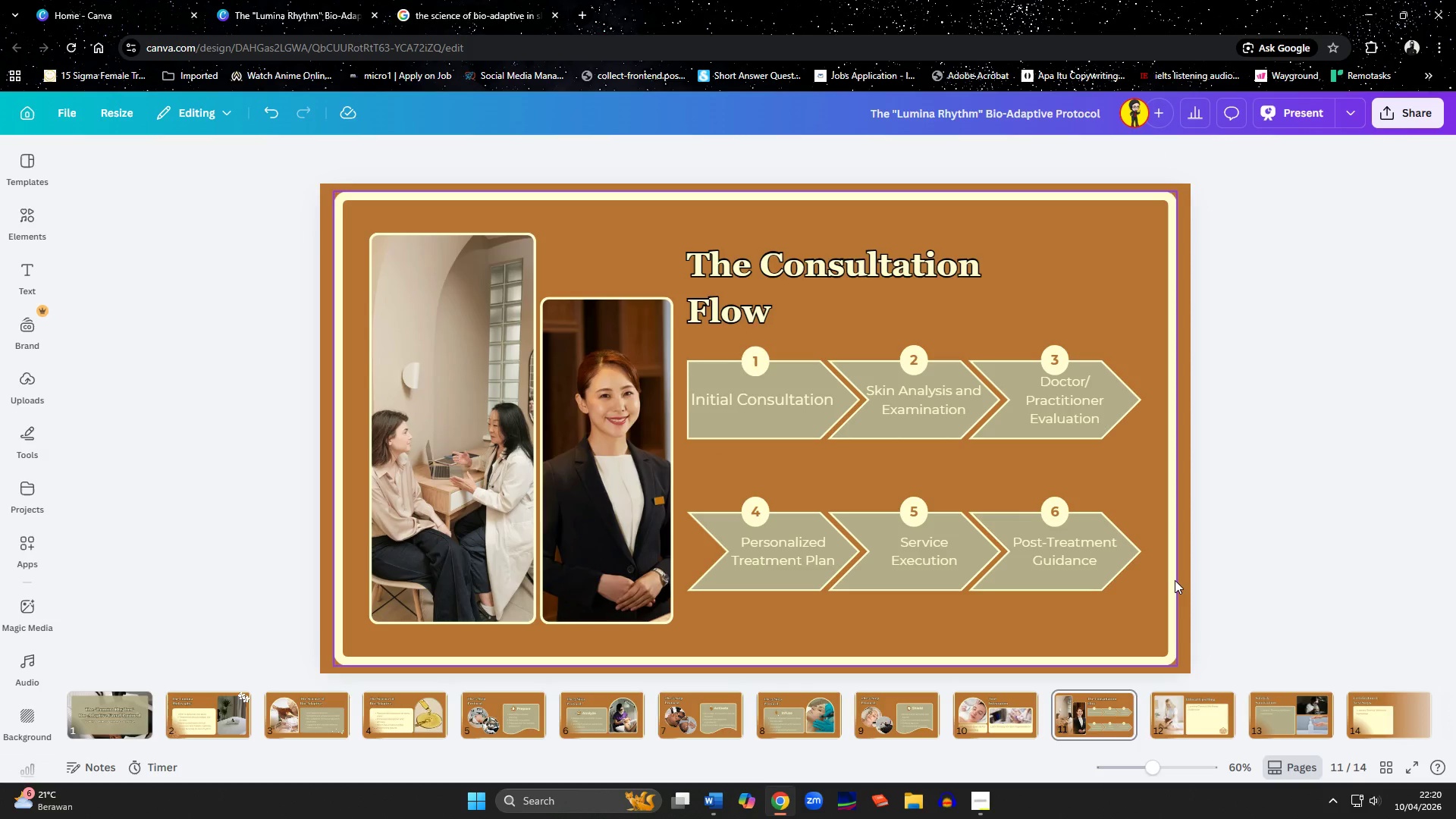 
wait(7.14)
 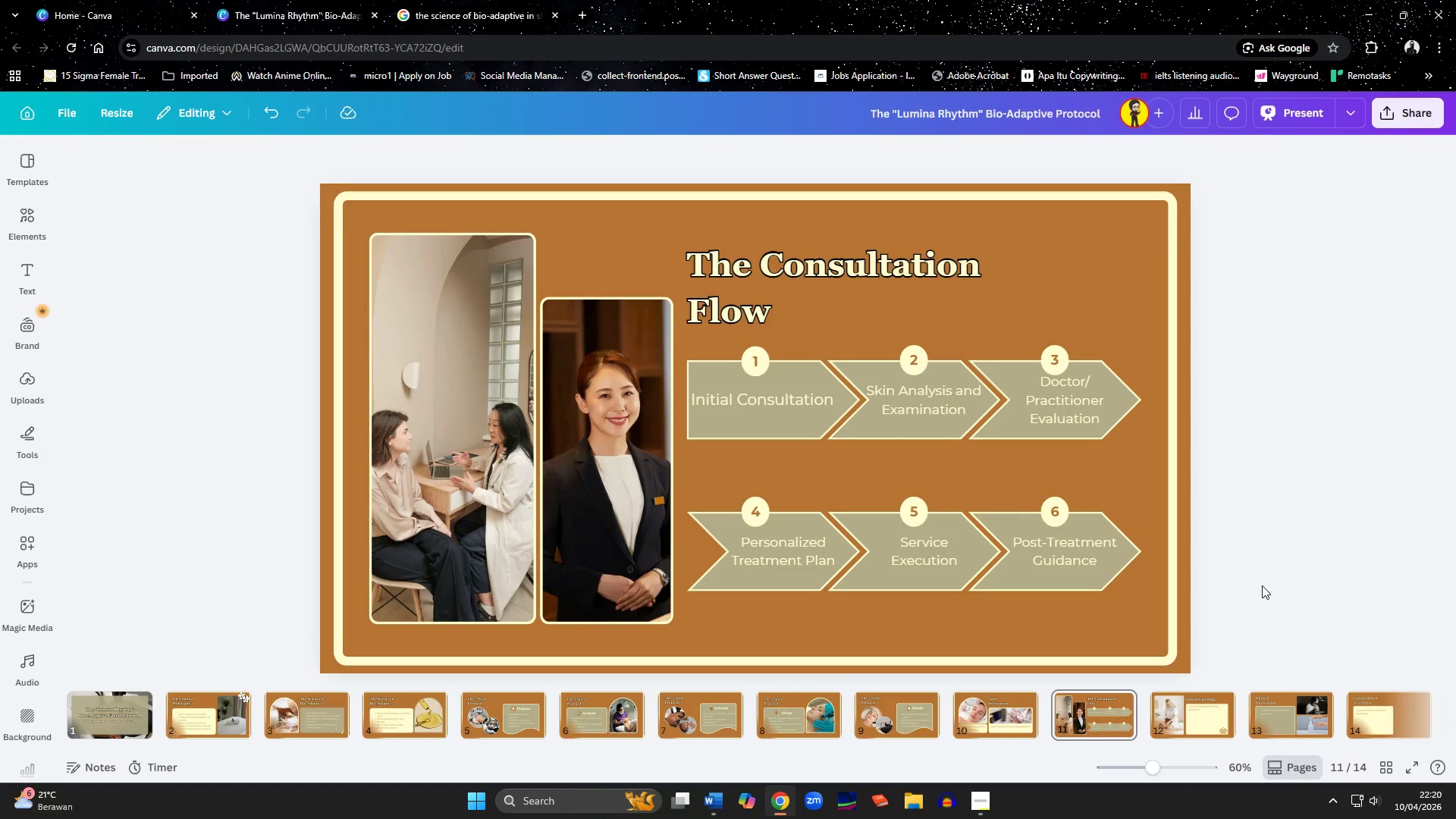 
left_click_drag(start_coordinate=[913, 513], to_coordinate=[899, 513])
 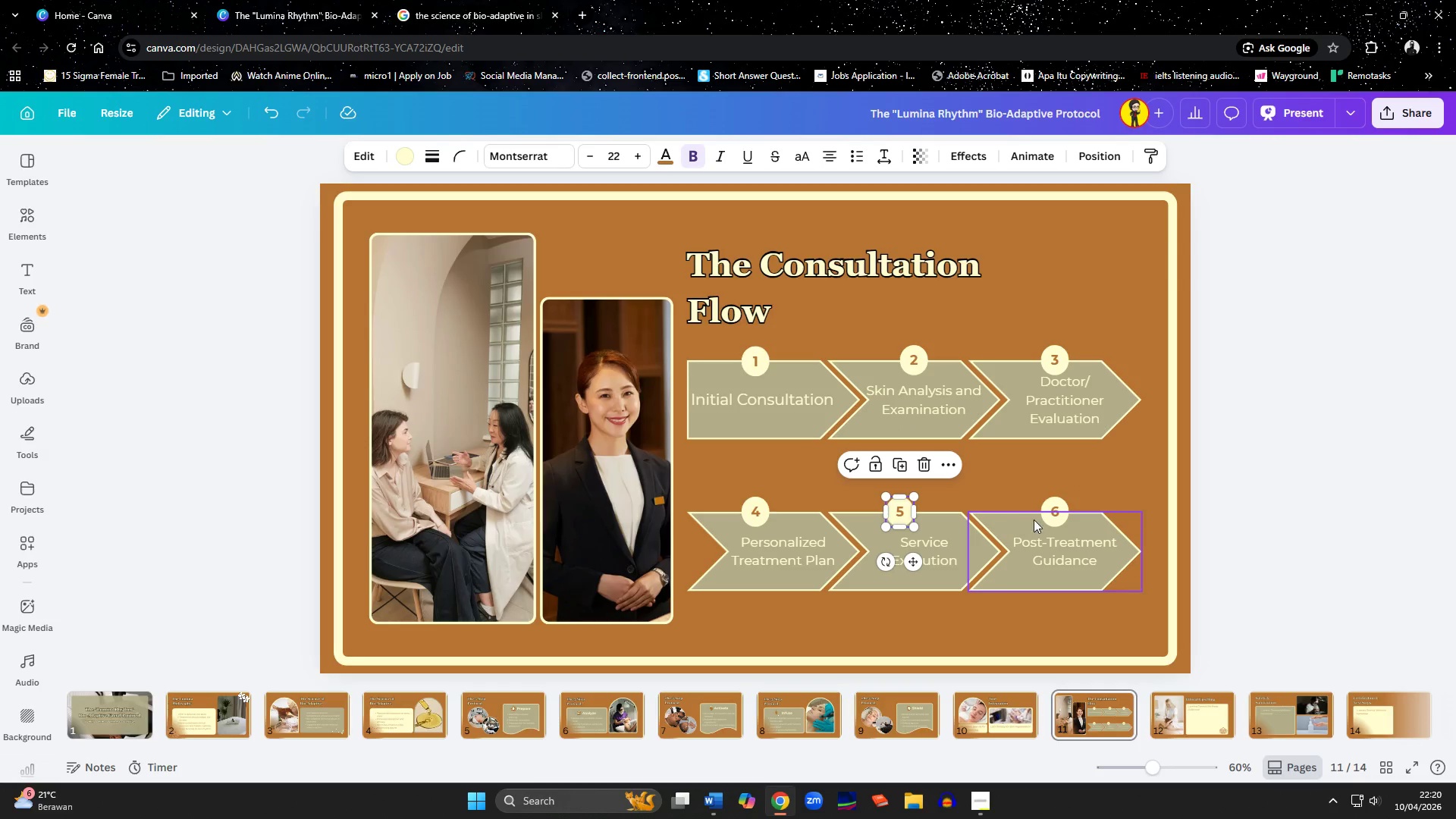 
left_click_drag(start_coordinate=[1049, 519], to_coordinate=[1038, 517])
 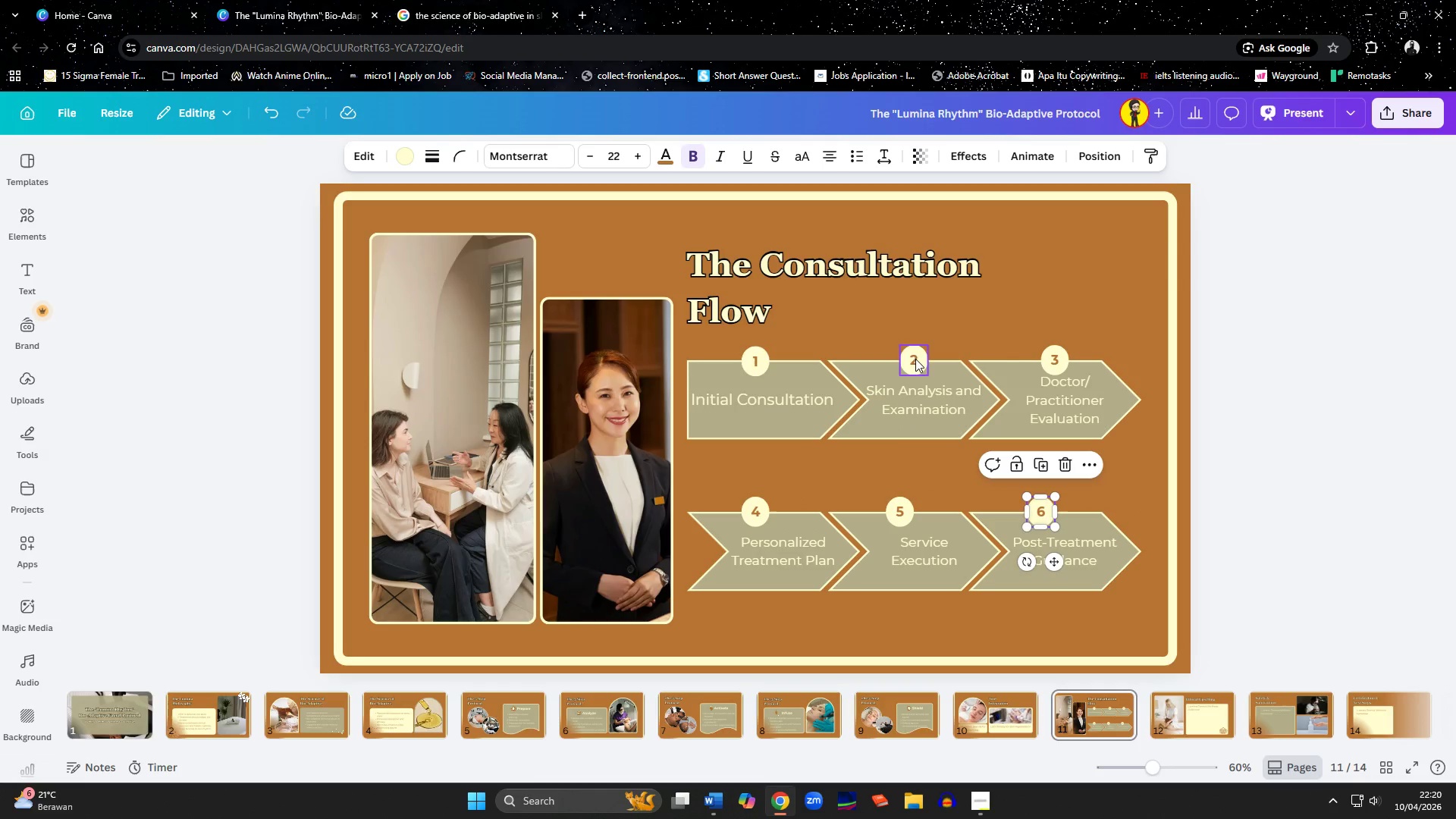 
left_click_drag(start_coordinate=[915, 359], to_coordinate=[903, 359])
 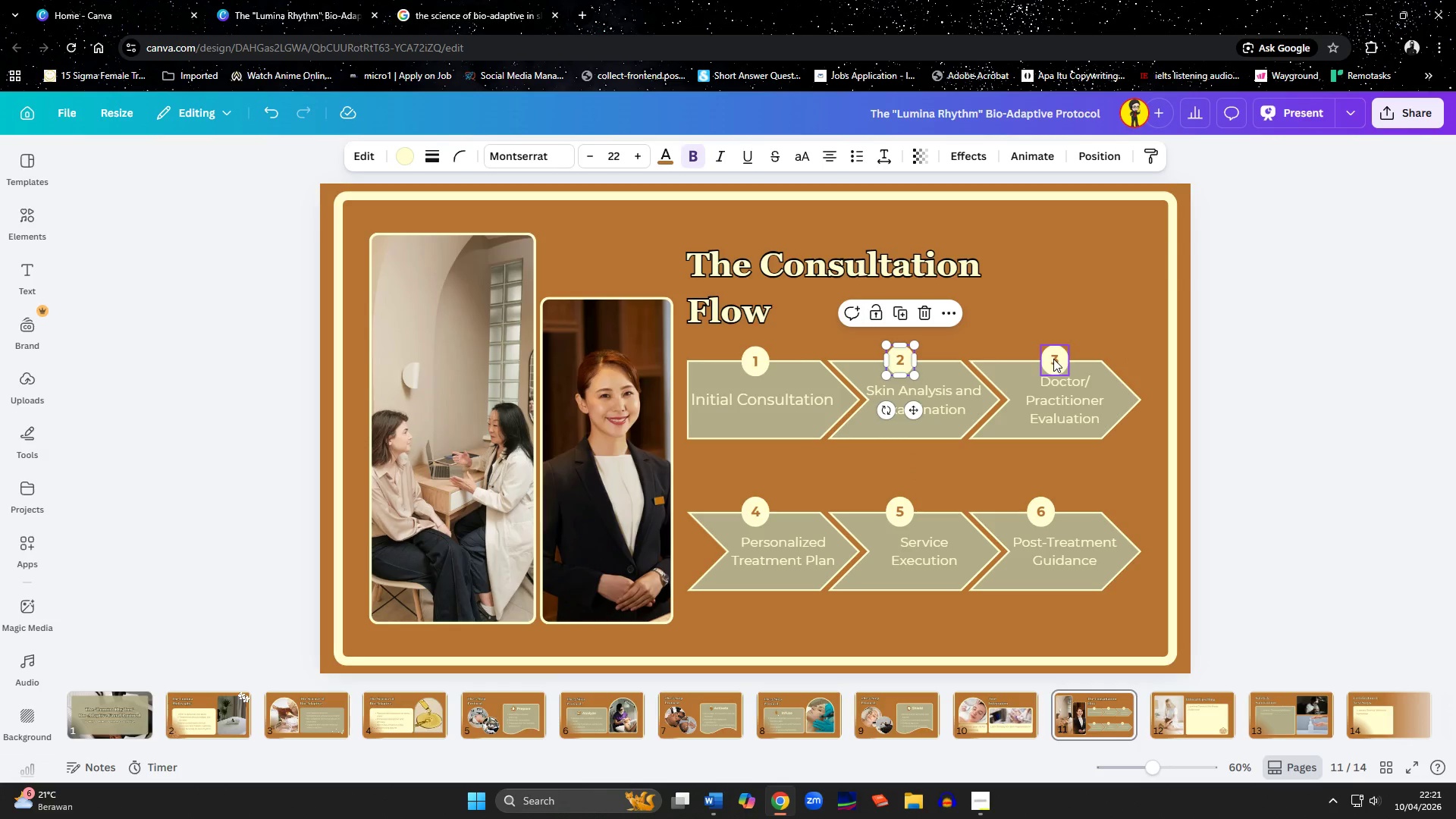 
left_click_drag(start_coordinate=[1053, 359], to_coordinate=[1046, 359])
 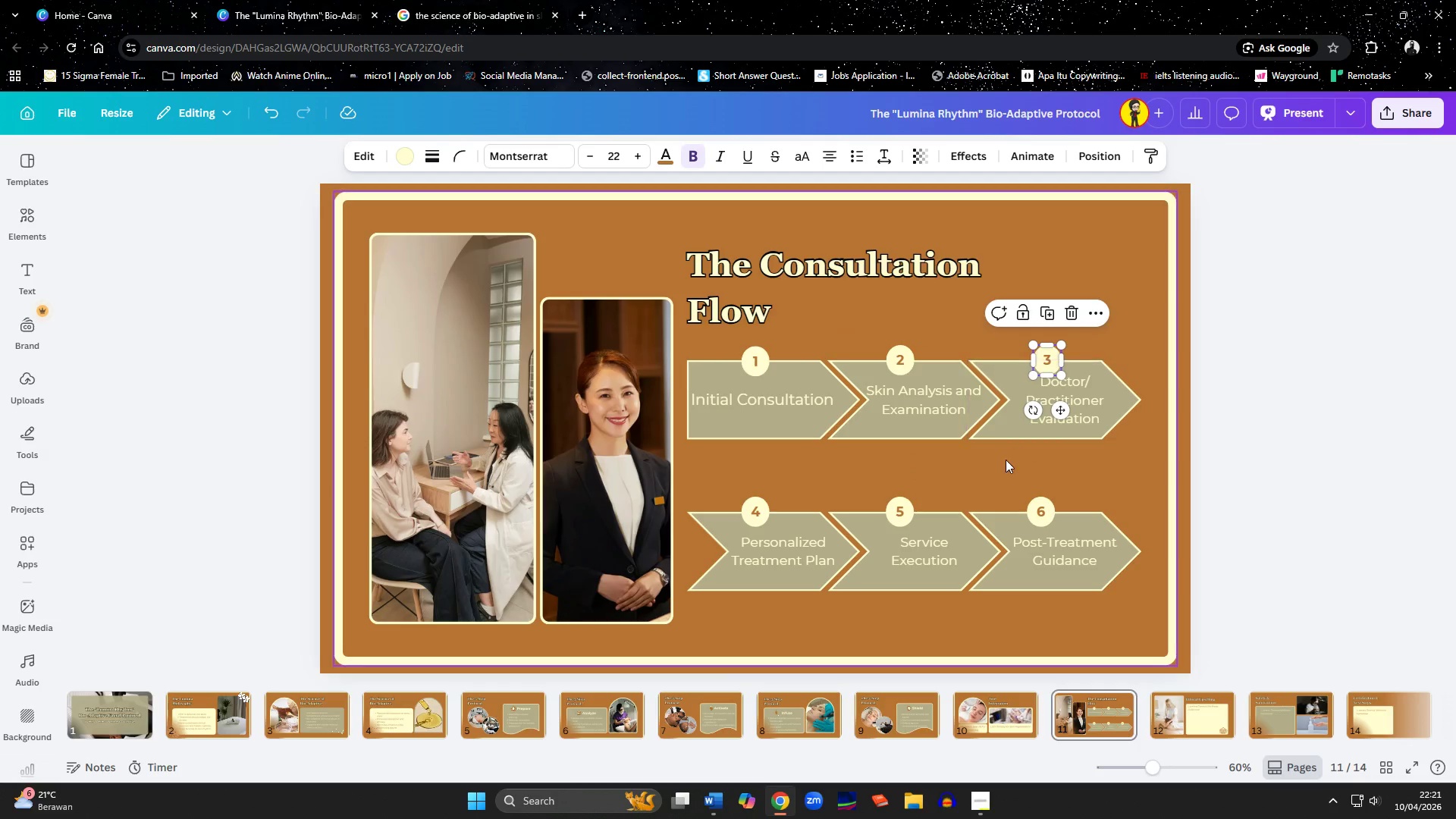 
left_click([999, 471])
 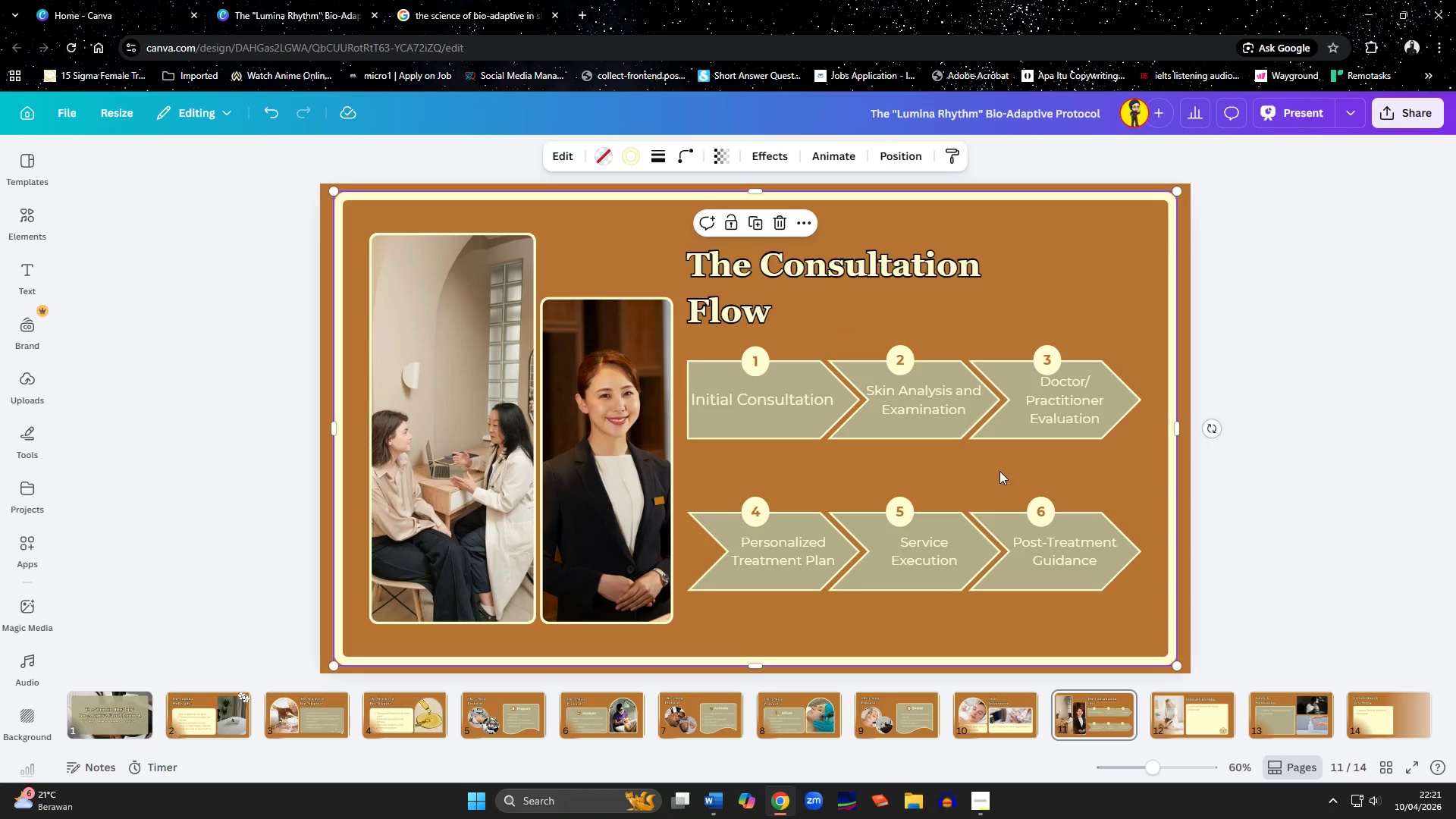 
left_click([1050, 401])
 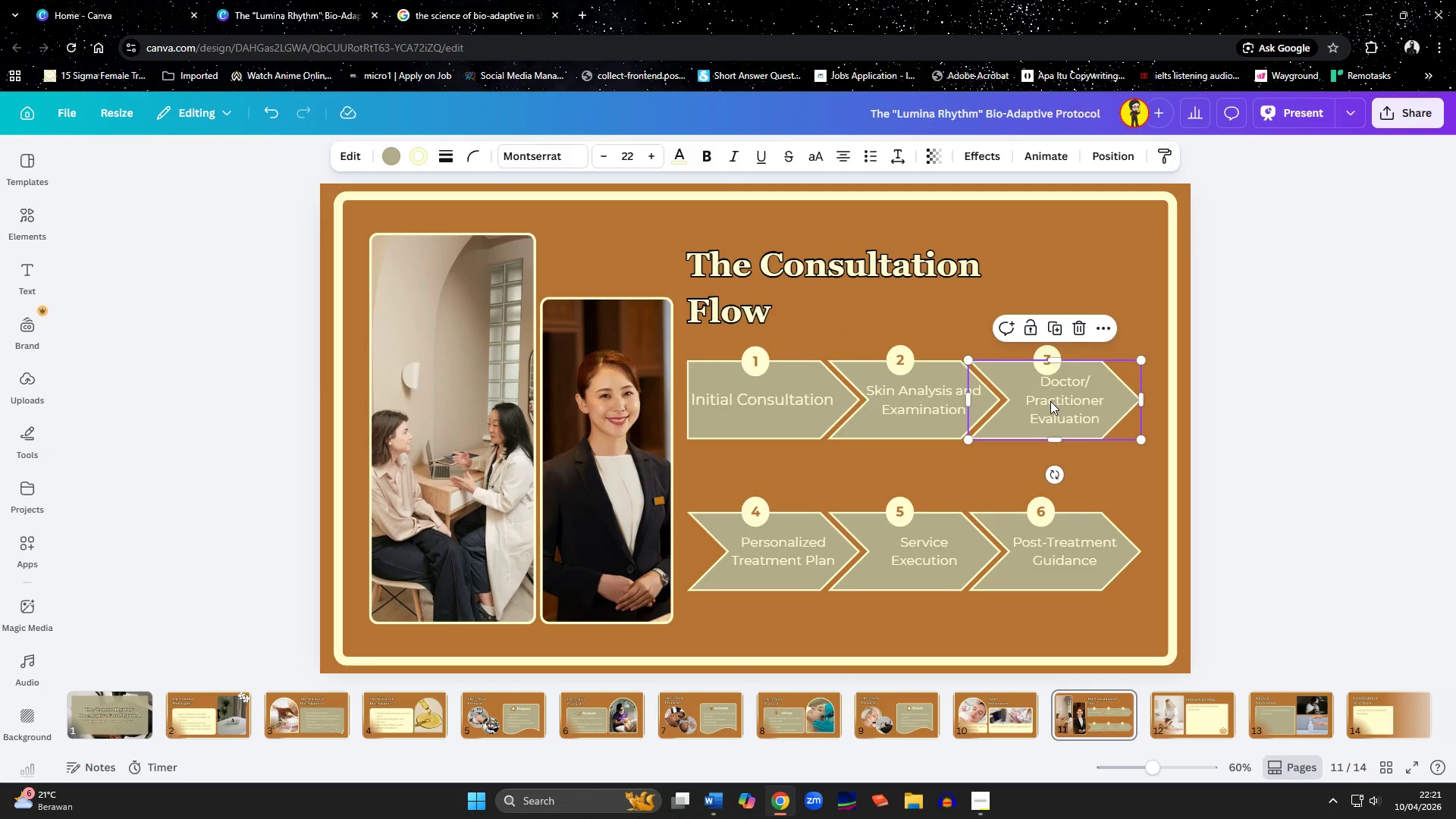 
left_click([1026, 450])
 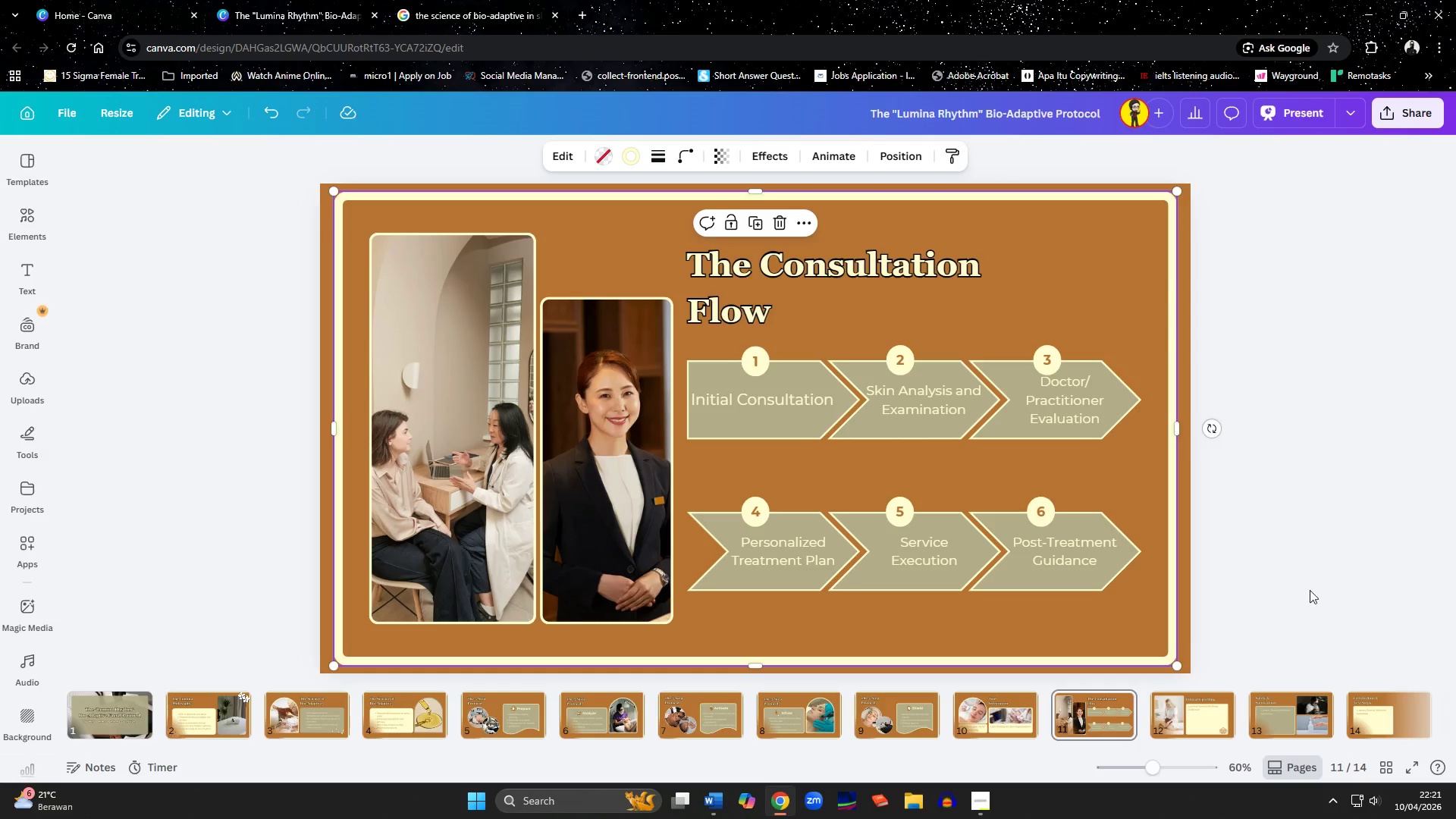 
wait(7.64)
 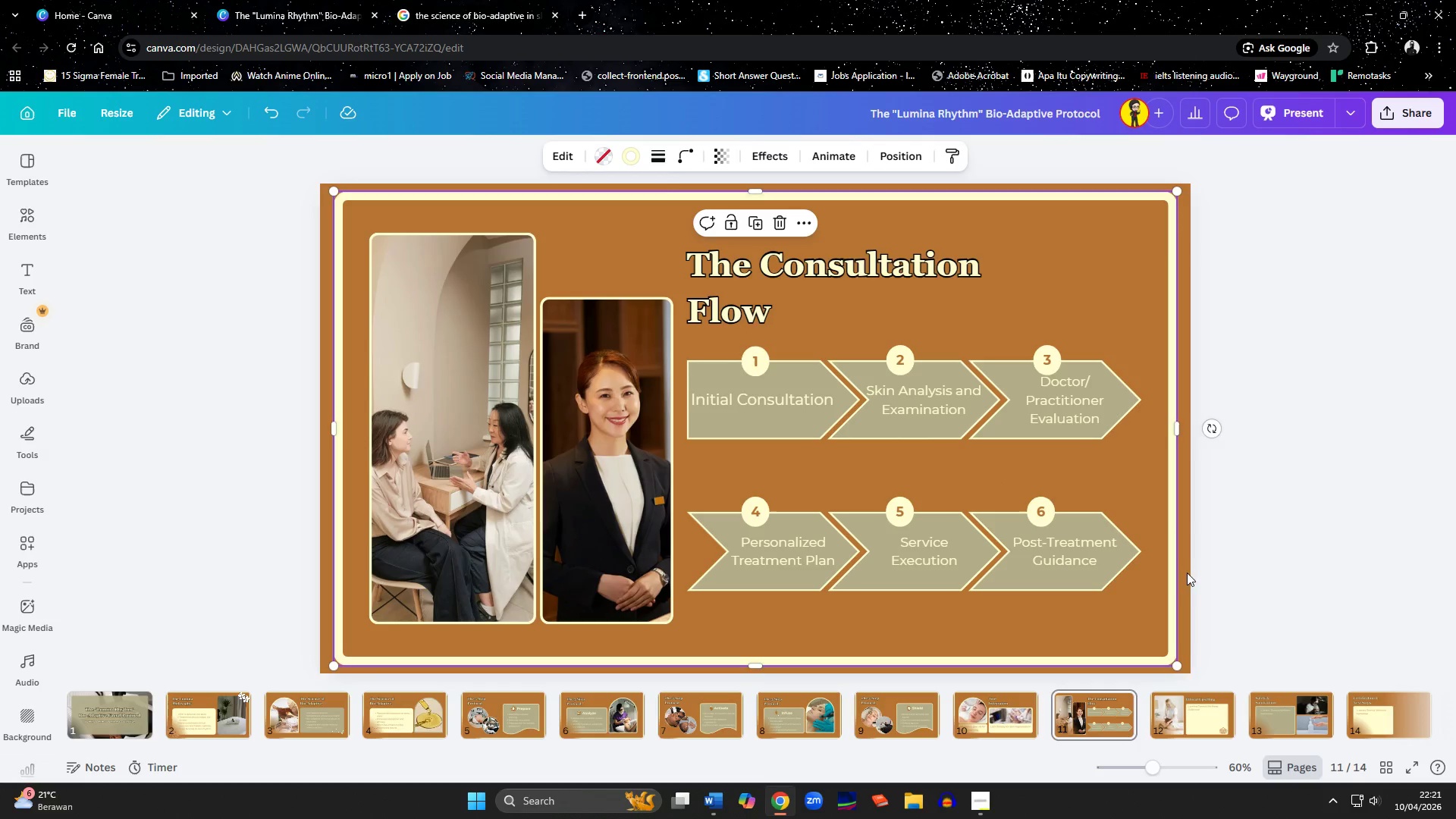 
left_click_drag(start_coordinate=[756, 509], to_coordinate=[767, 513])
 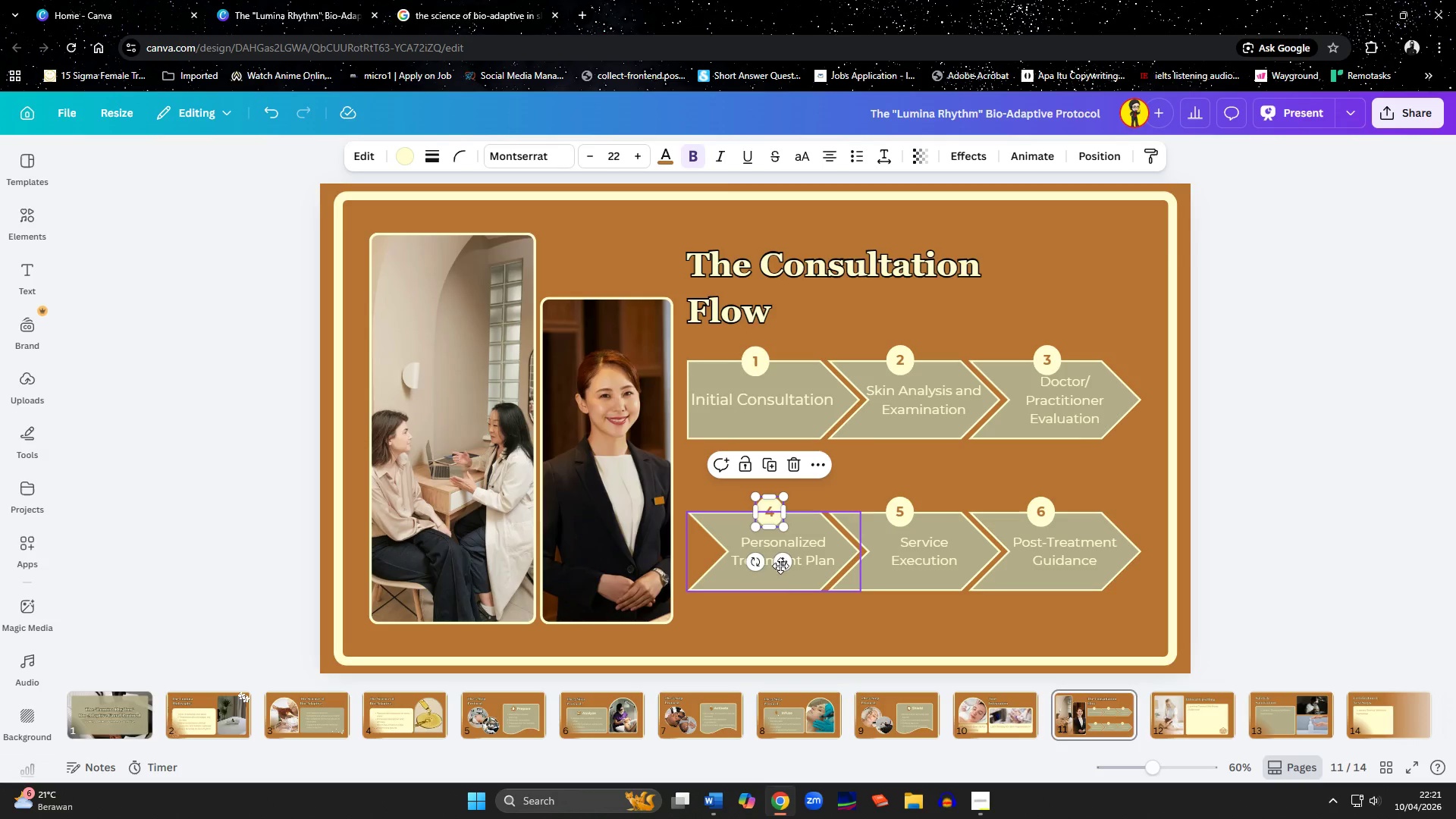 
left_click([788, 581])
 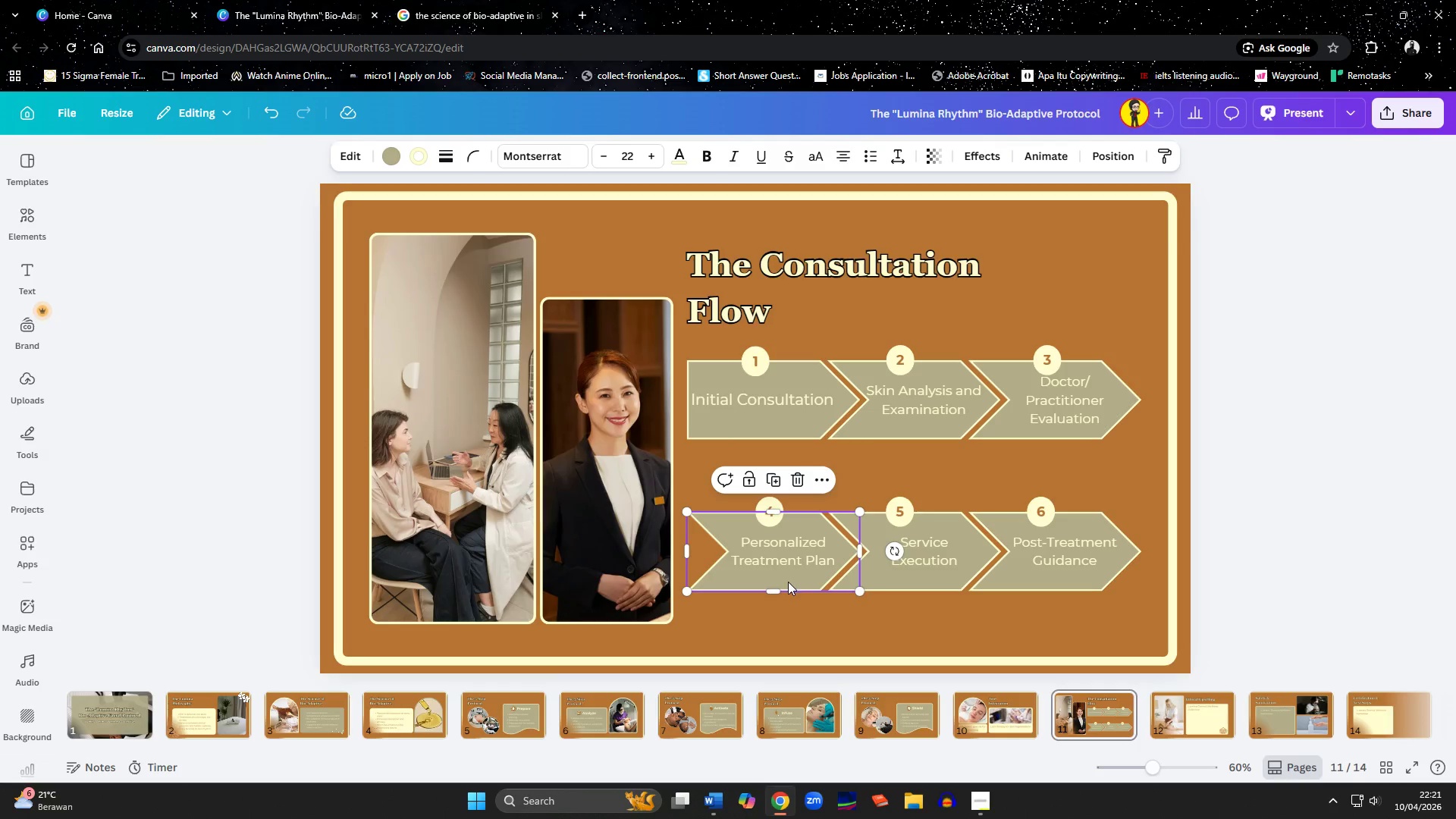 
left_click([789, 614])
 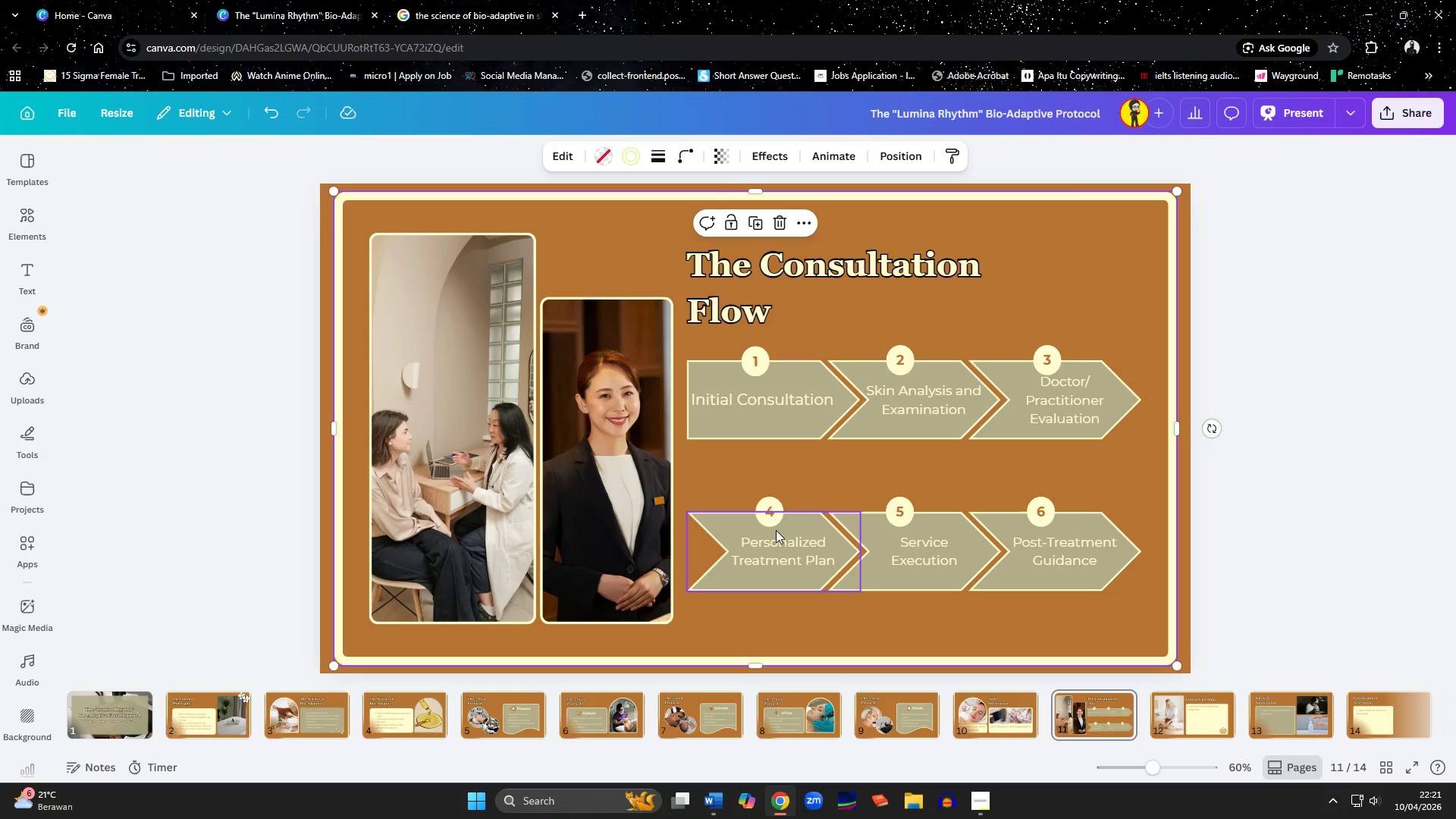 
left_click_drag(start_coordinate=[768, 511], to_coordinate=[763, 511])
 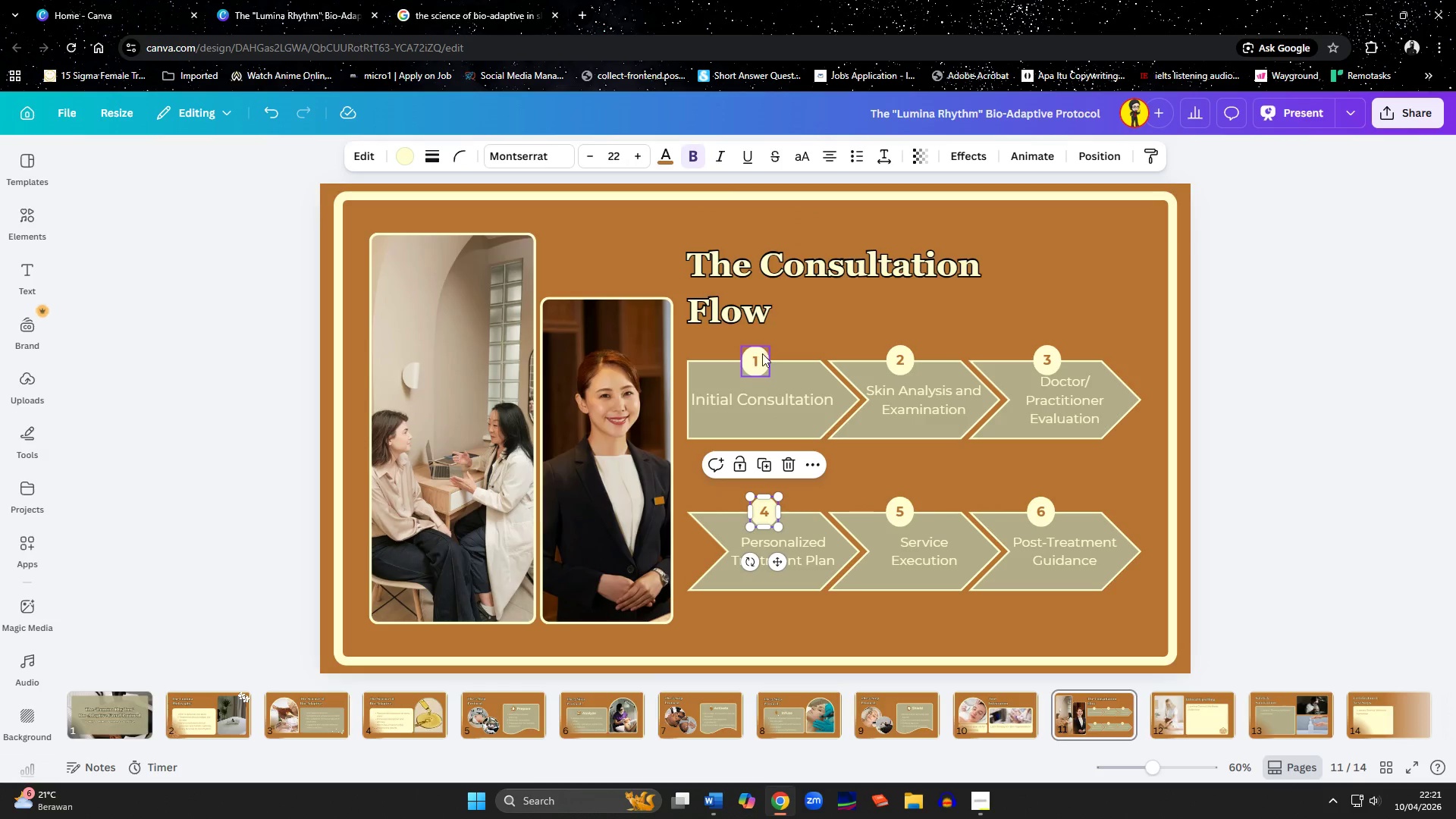 
left_click_drag(start_coordinate=[761, 354], to_coordinate=[769, 356])
 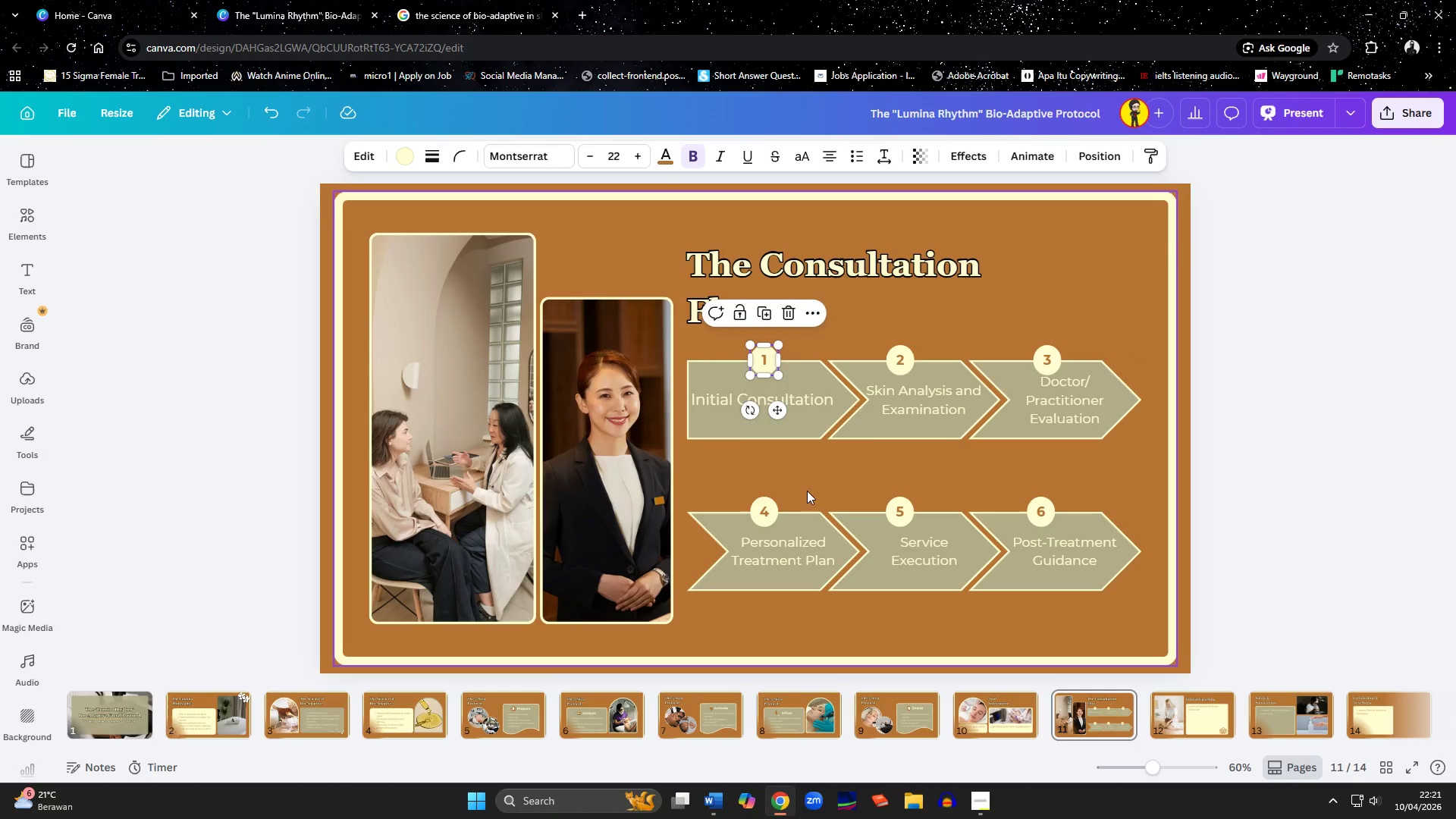 
left_click([817, 510])
 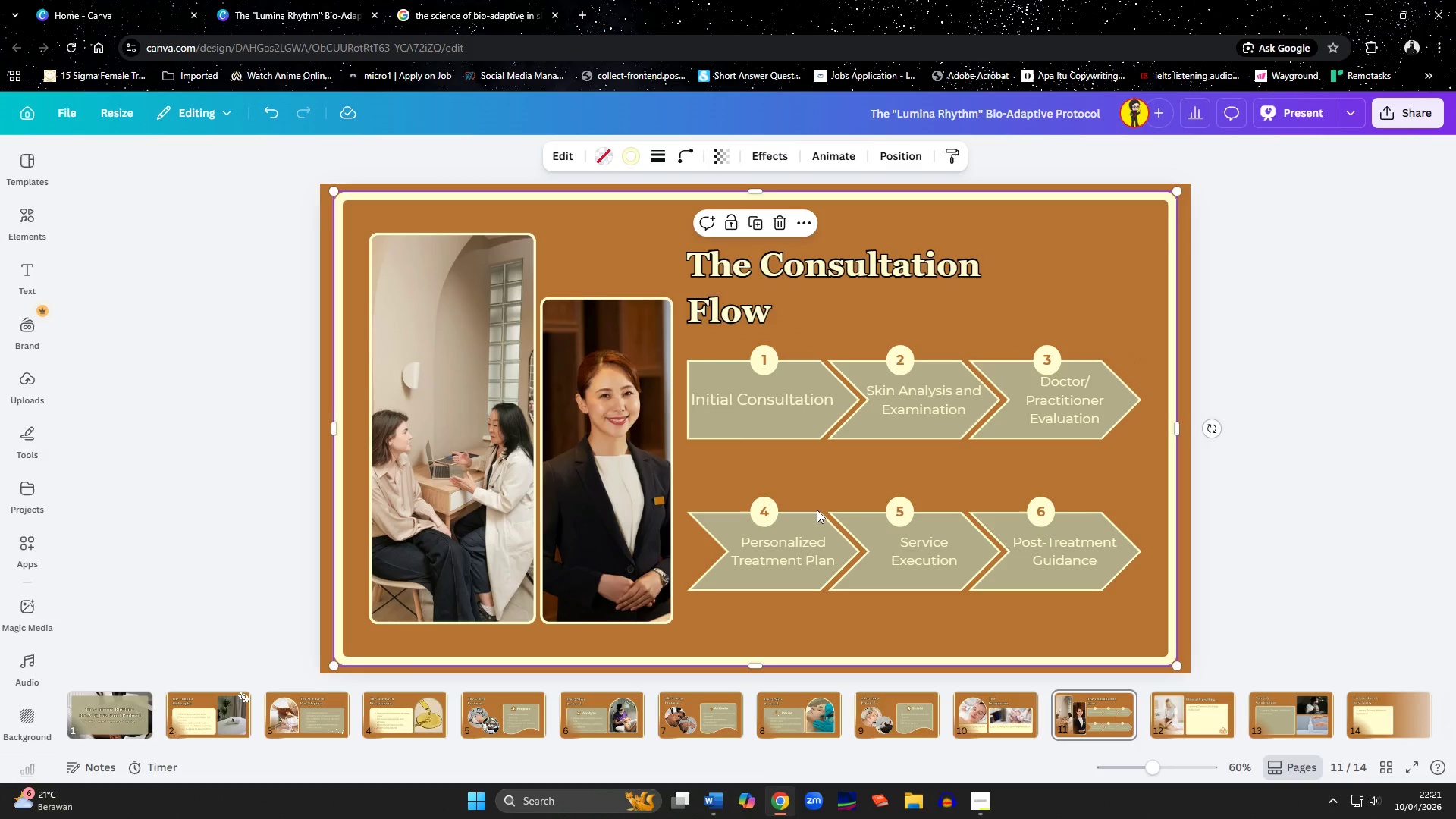 
left_click([809, 469])
 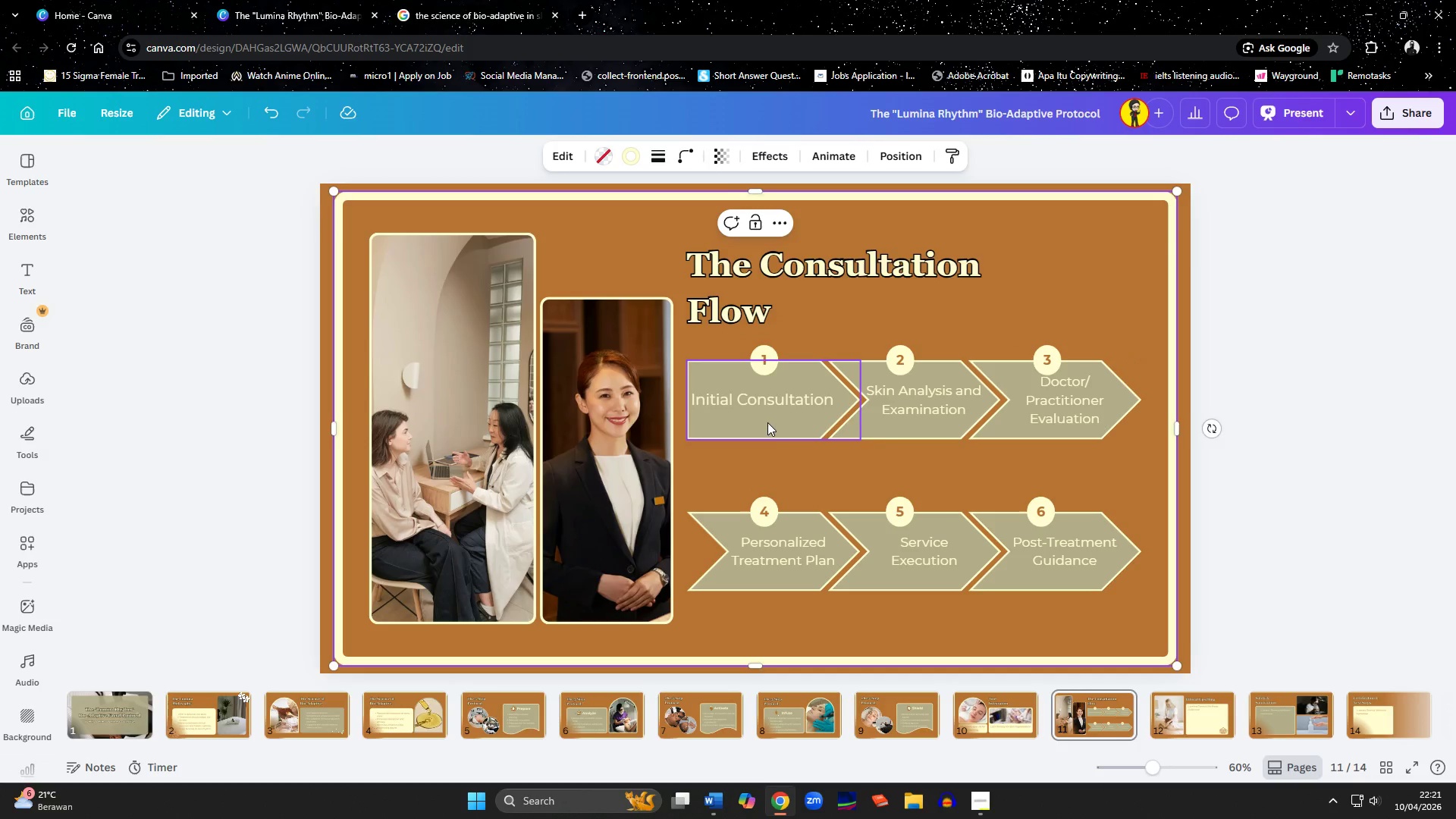 
left_click([769, 498])
 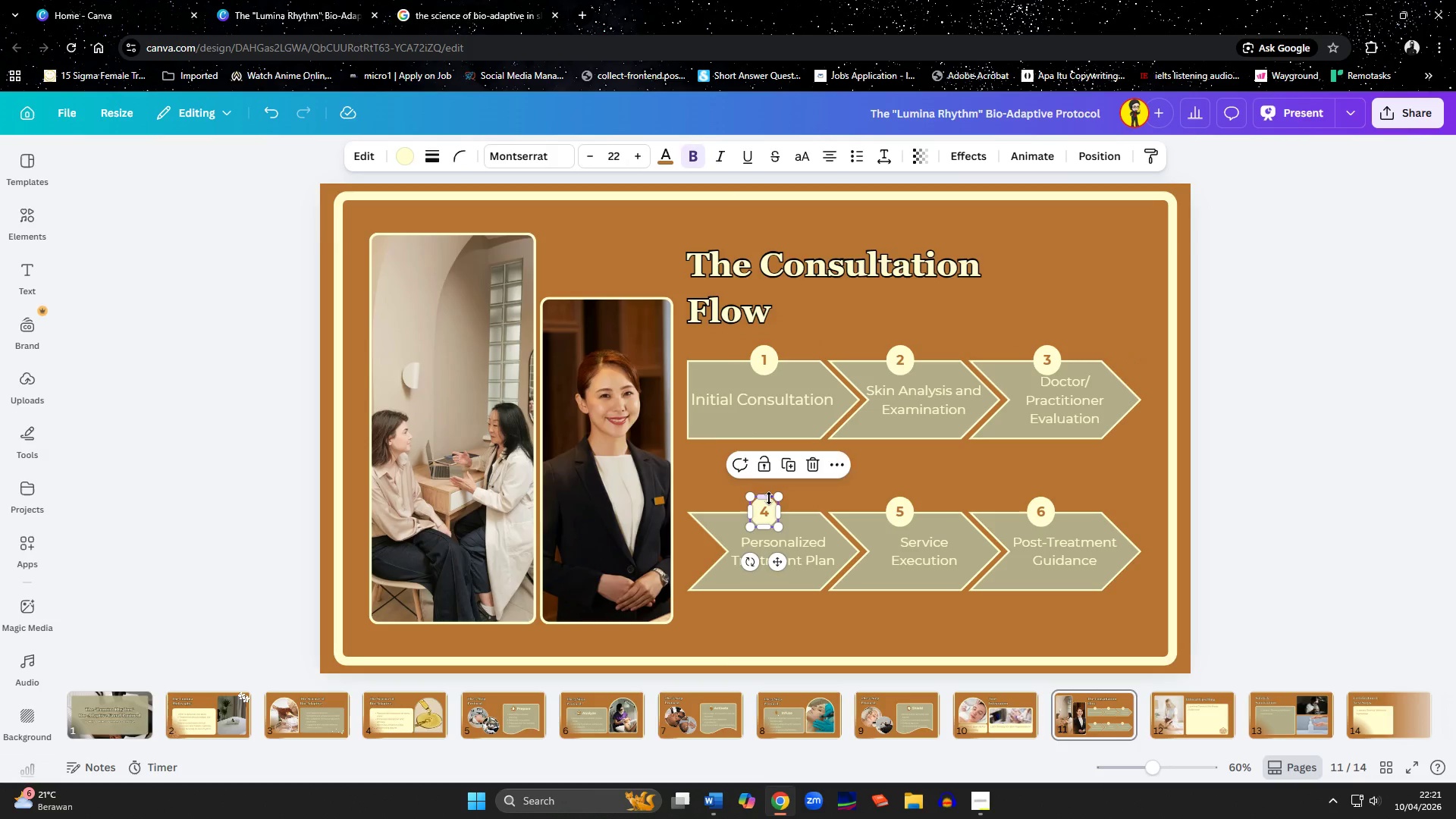 
hold_key(key=ShiftLeft, duration=1.5)
left_click([801, 551])
 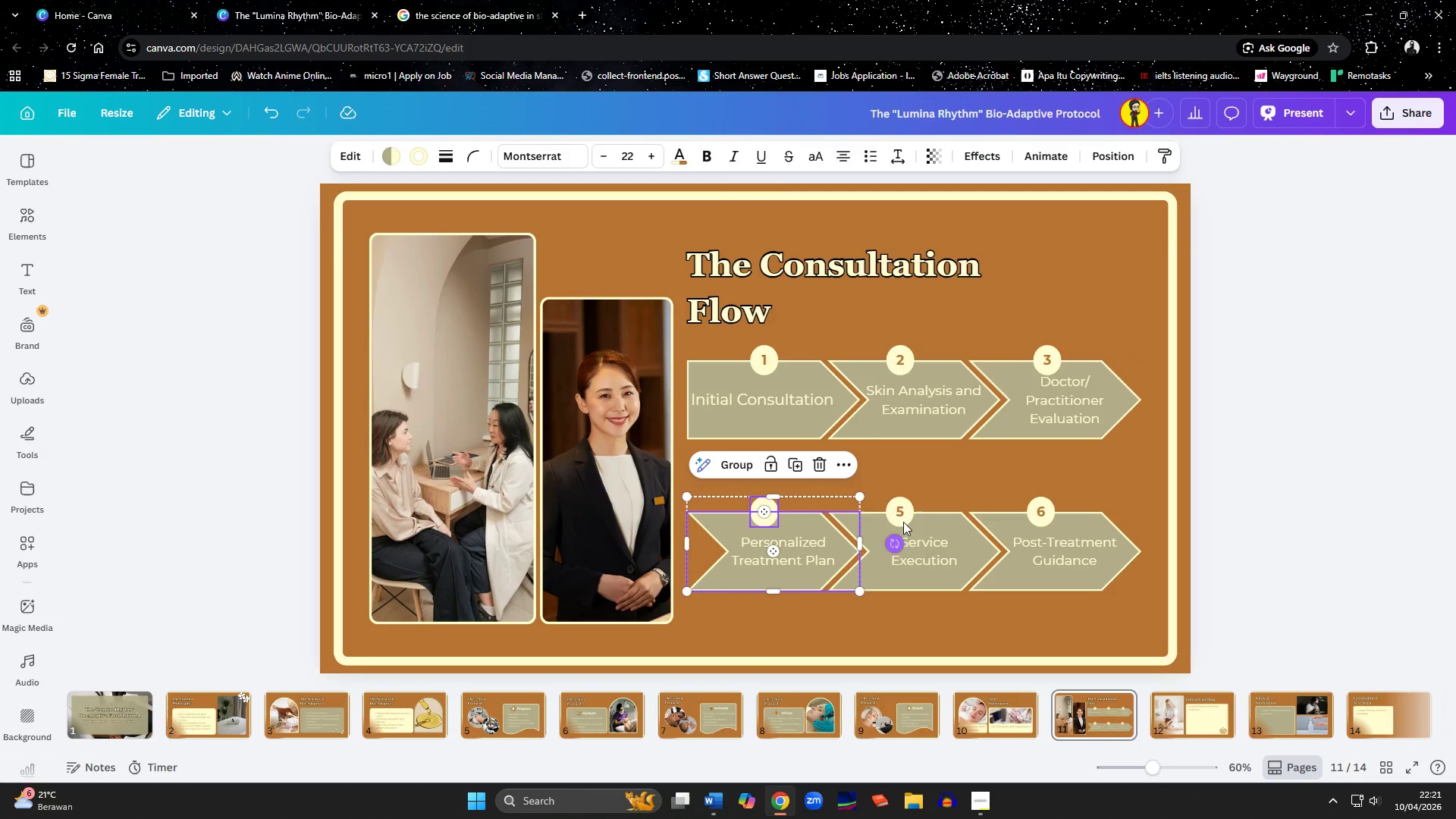 
hold_key(key=ShiftLeft, duration=1.51)
left_click([905, 516])
 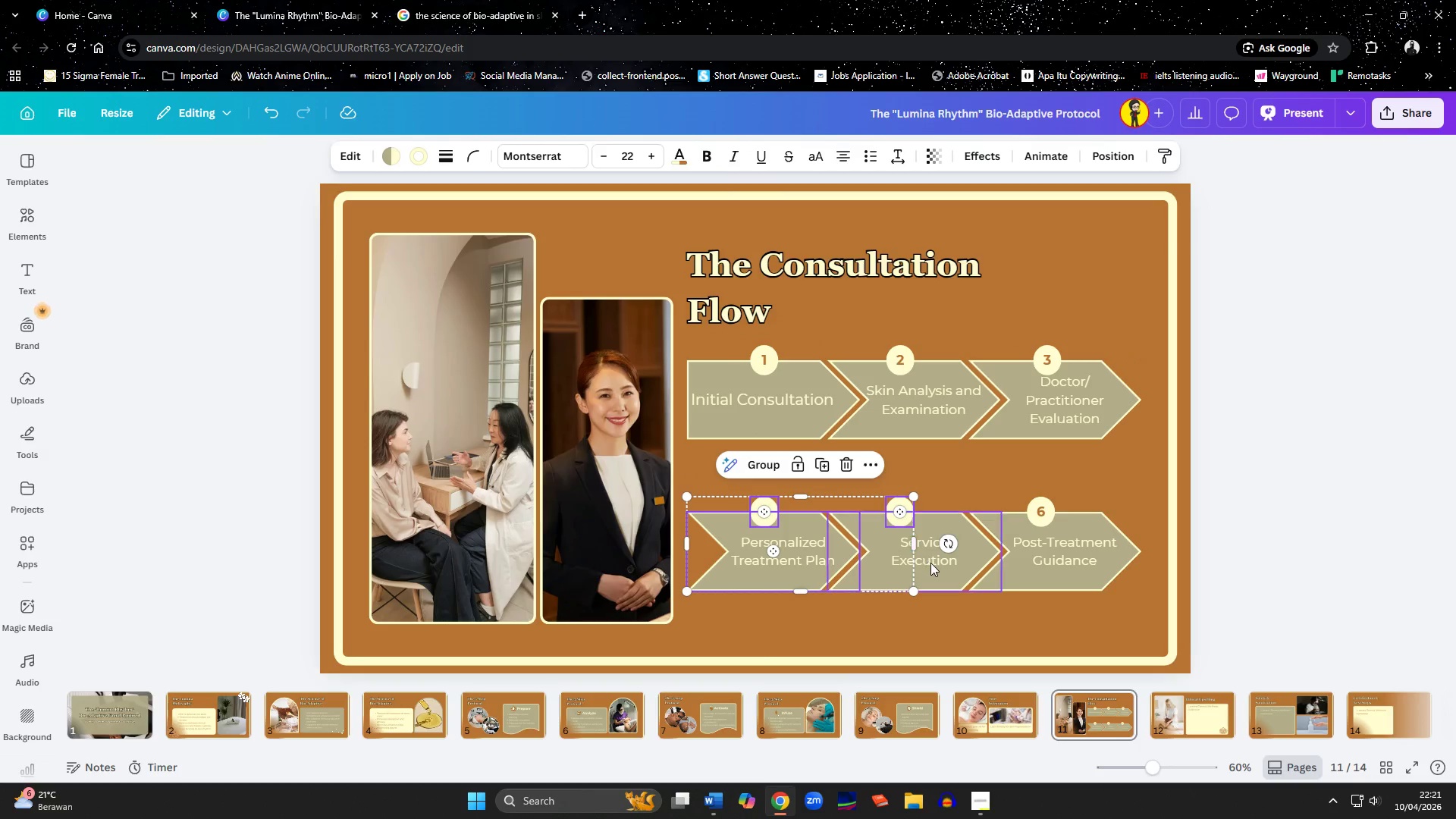 
left_click([931, 563])
 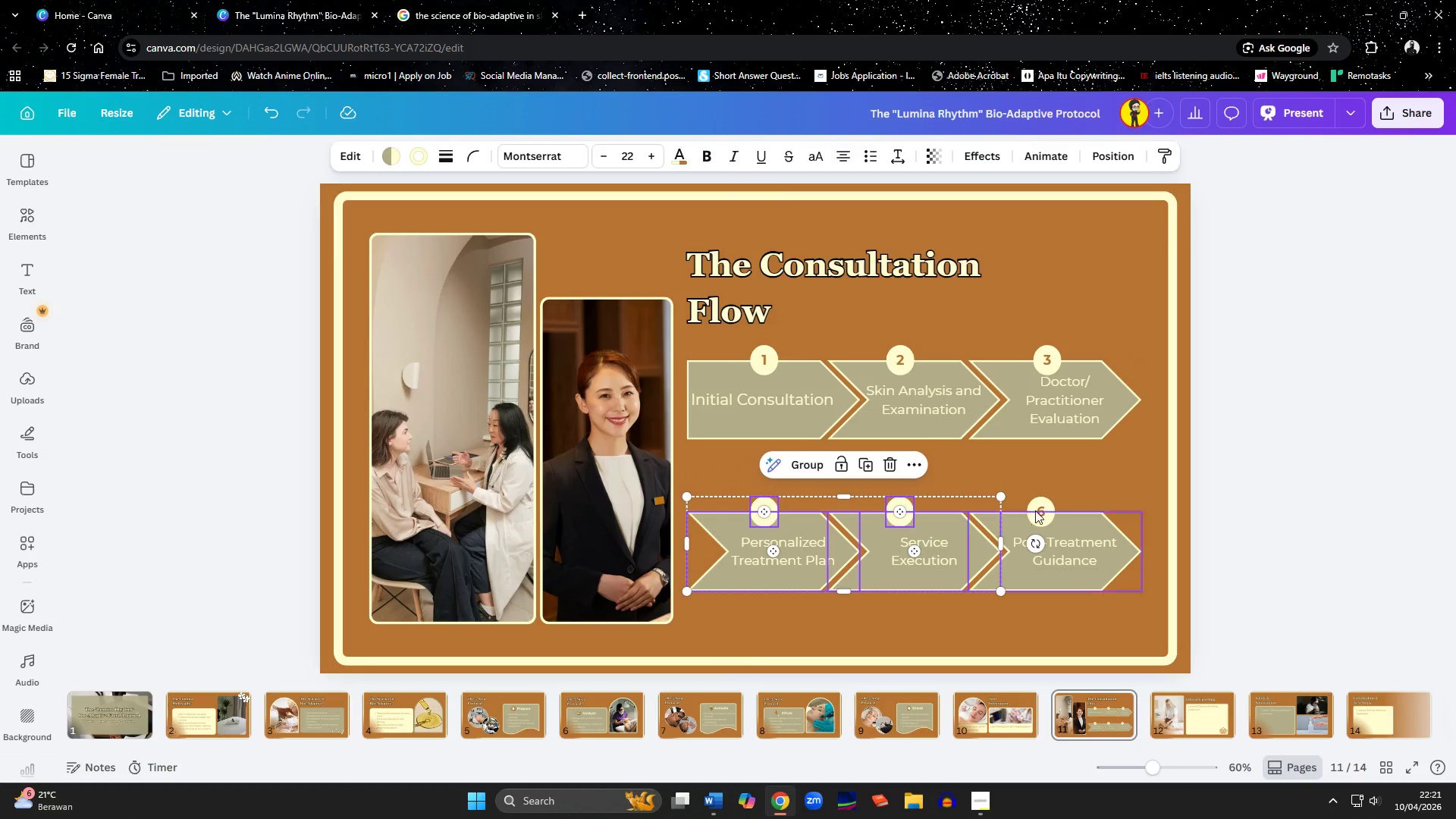 
hold_key(key=ShiftLeft, duration=1.45)
left_click([1040, 507])
 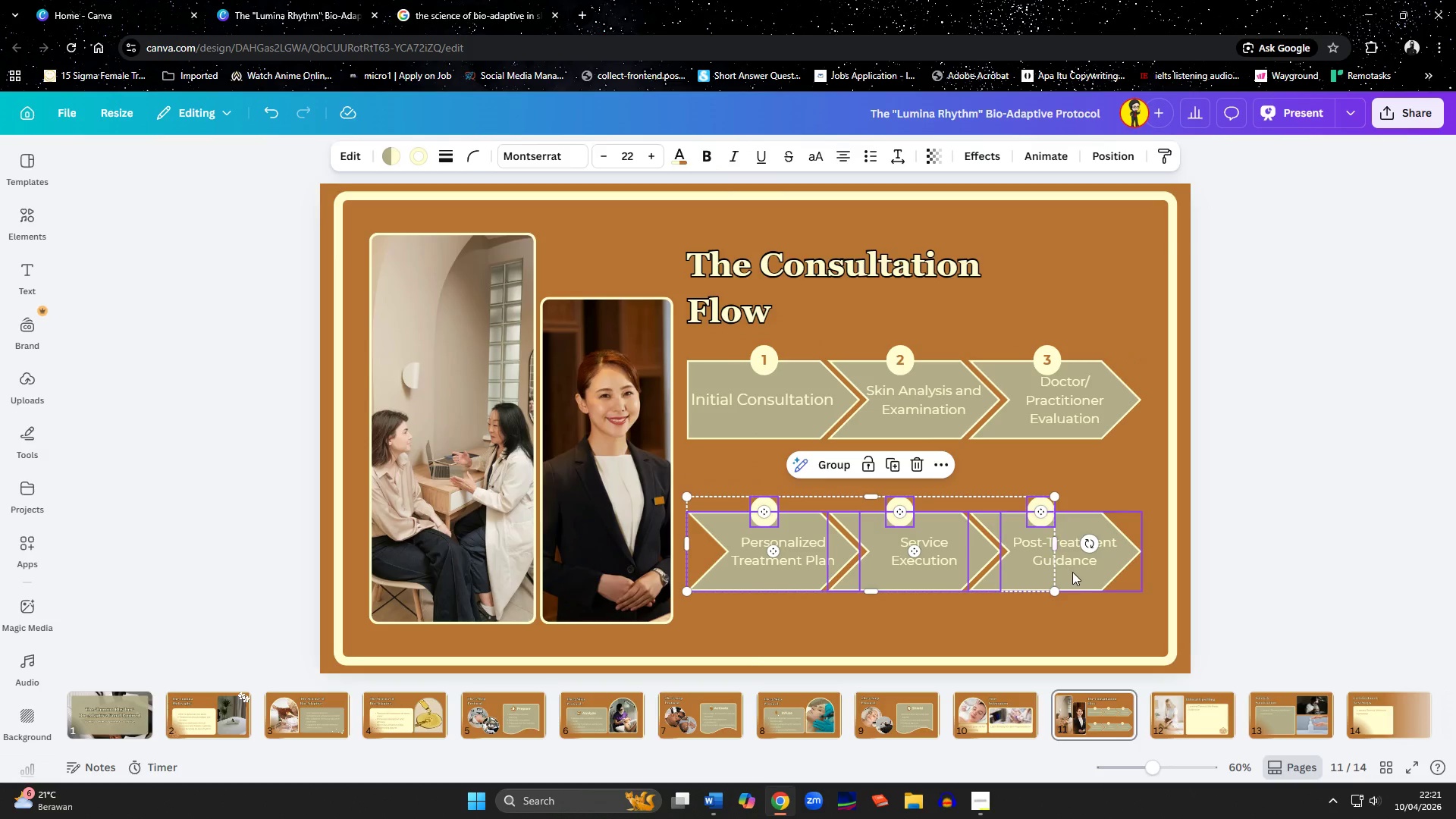 
left_click_drag(start_coordinate=[1072, 572], to_coordinate=[1069, 539])
 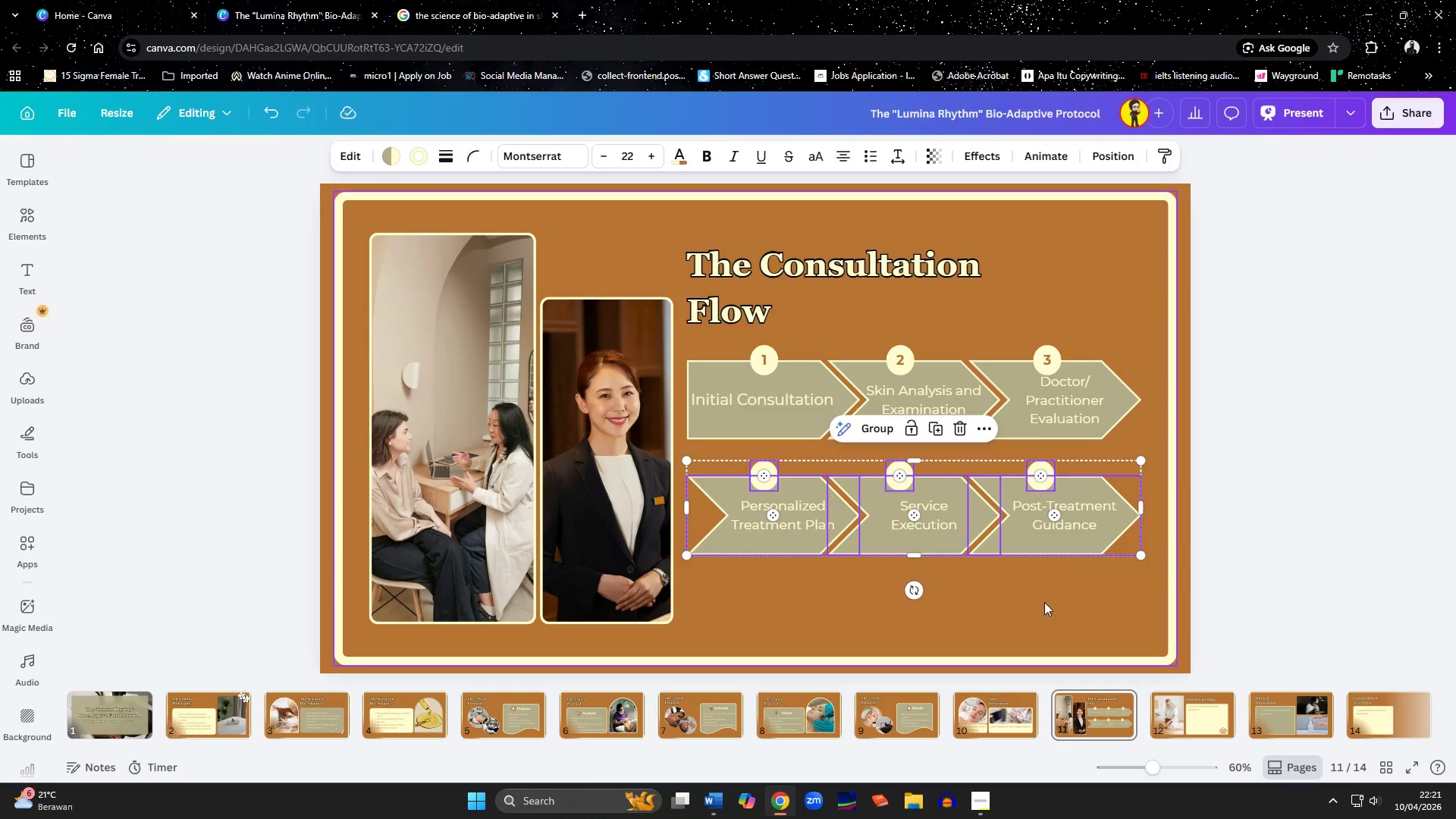 
left_click([1039, 618])
 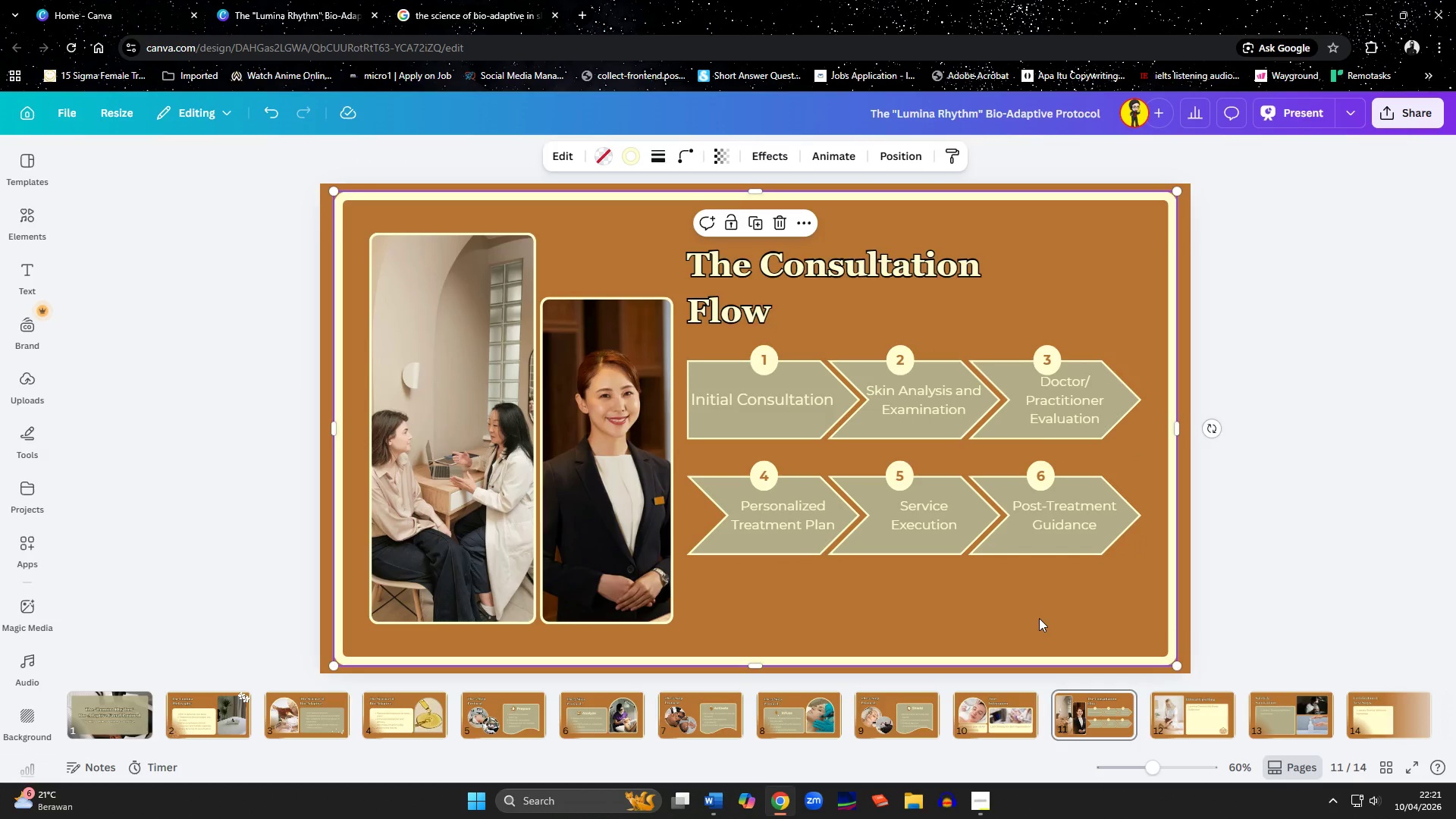 
wait(10.56)
 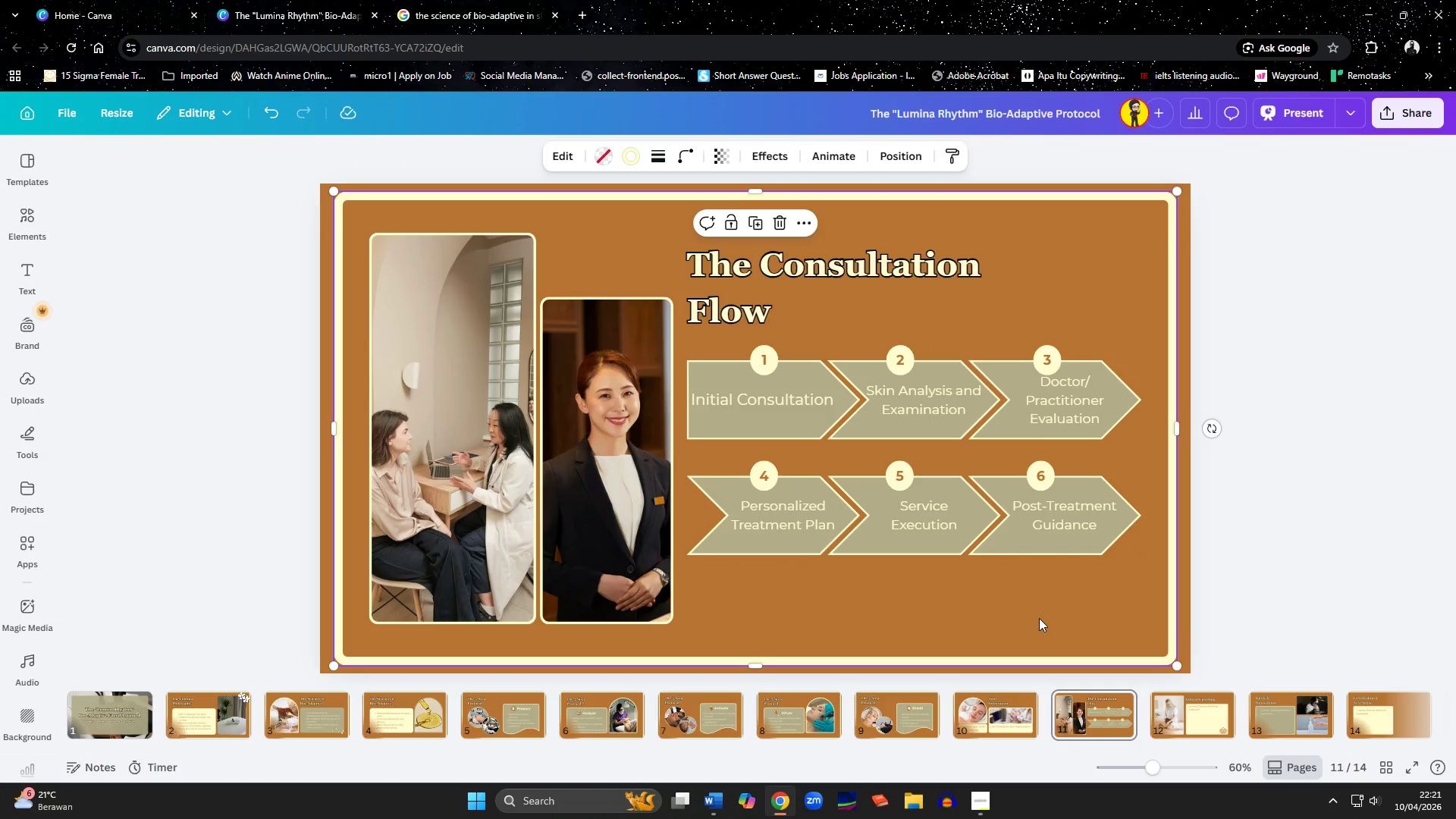 
left_click([1187, 717])
 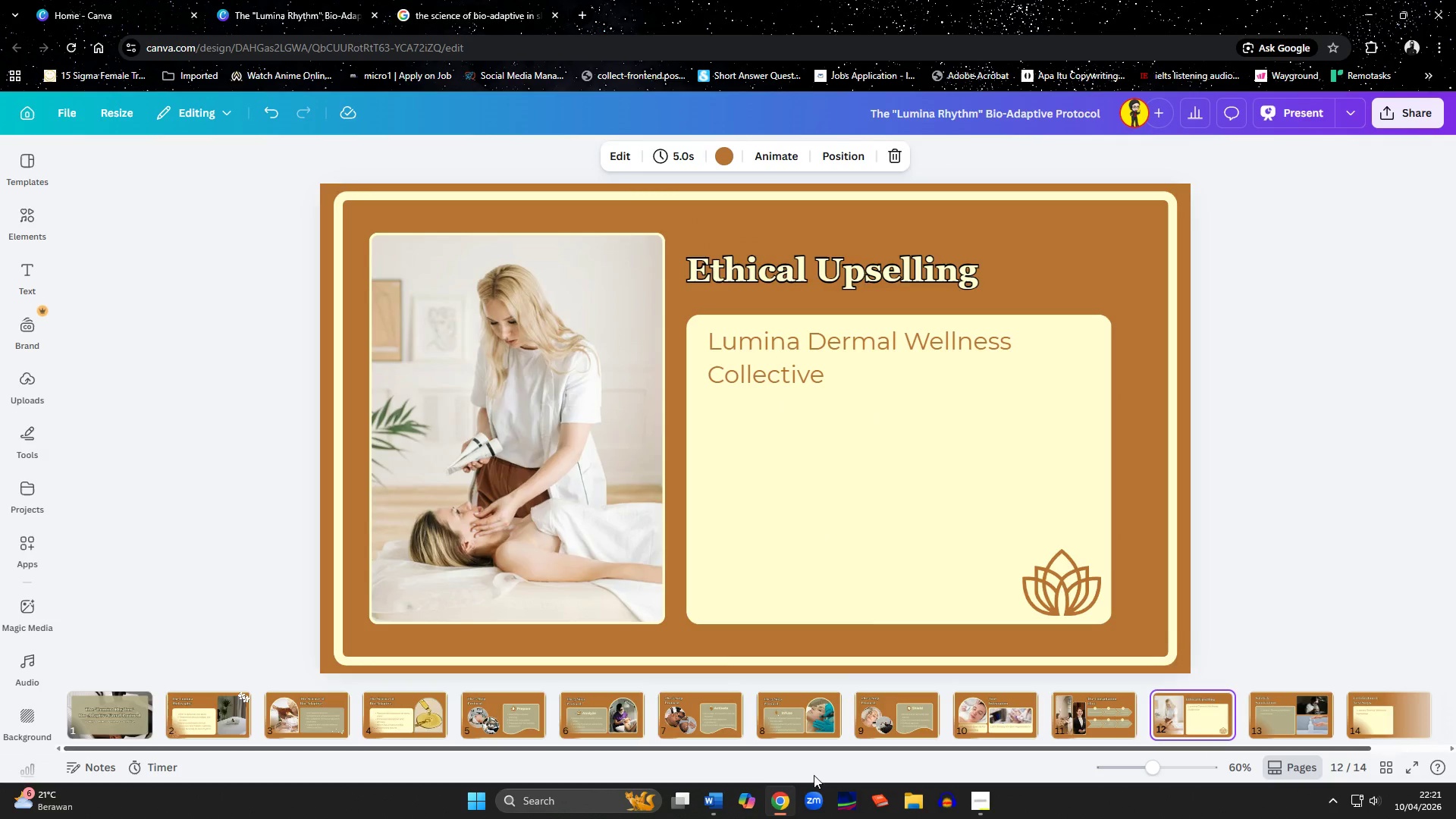 
left_click([712, 798])
 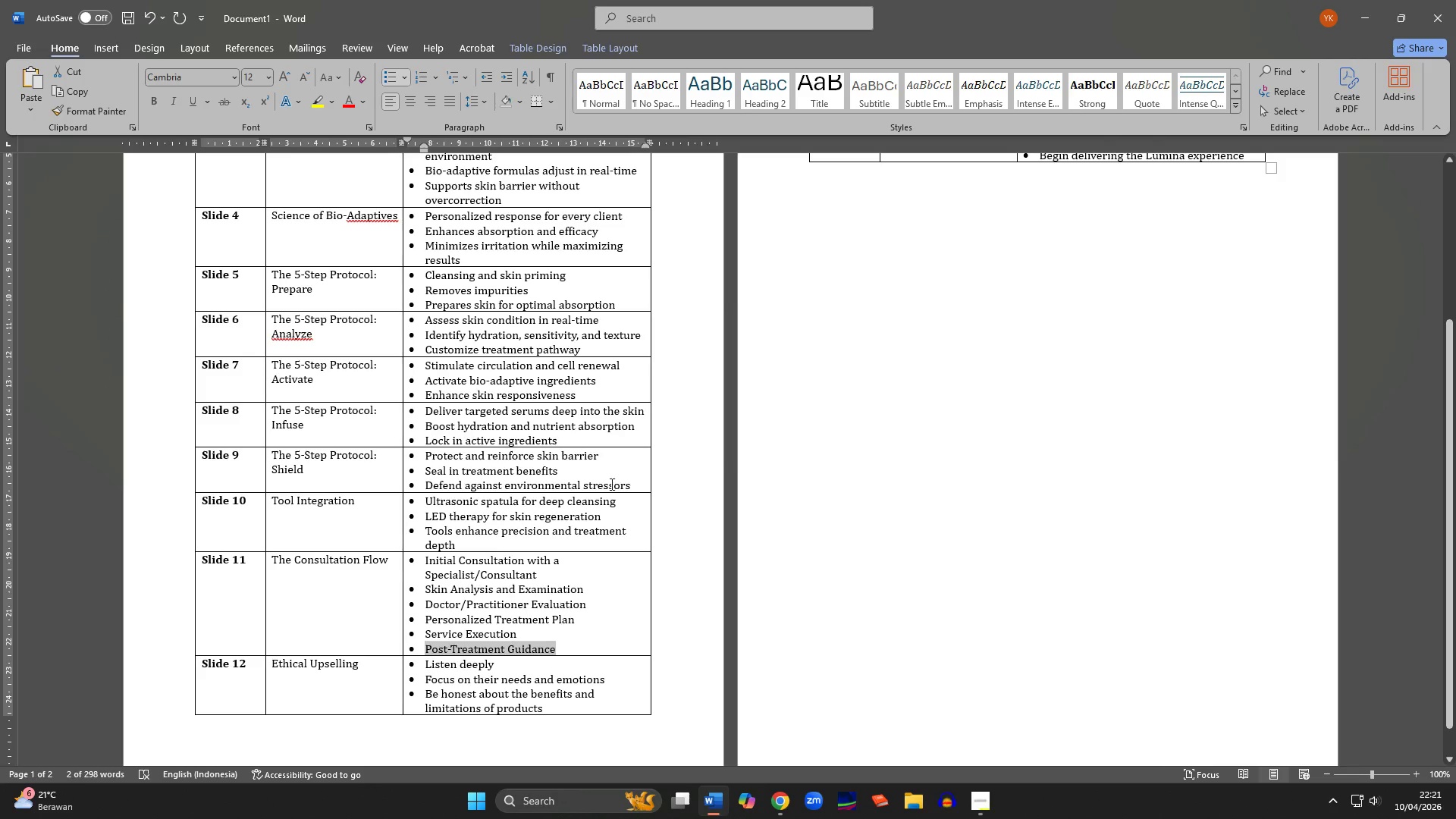 
scroll: coordinate [450, 524], scroll_direction: down, amount: 1.0
 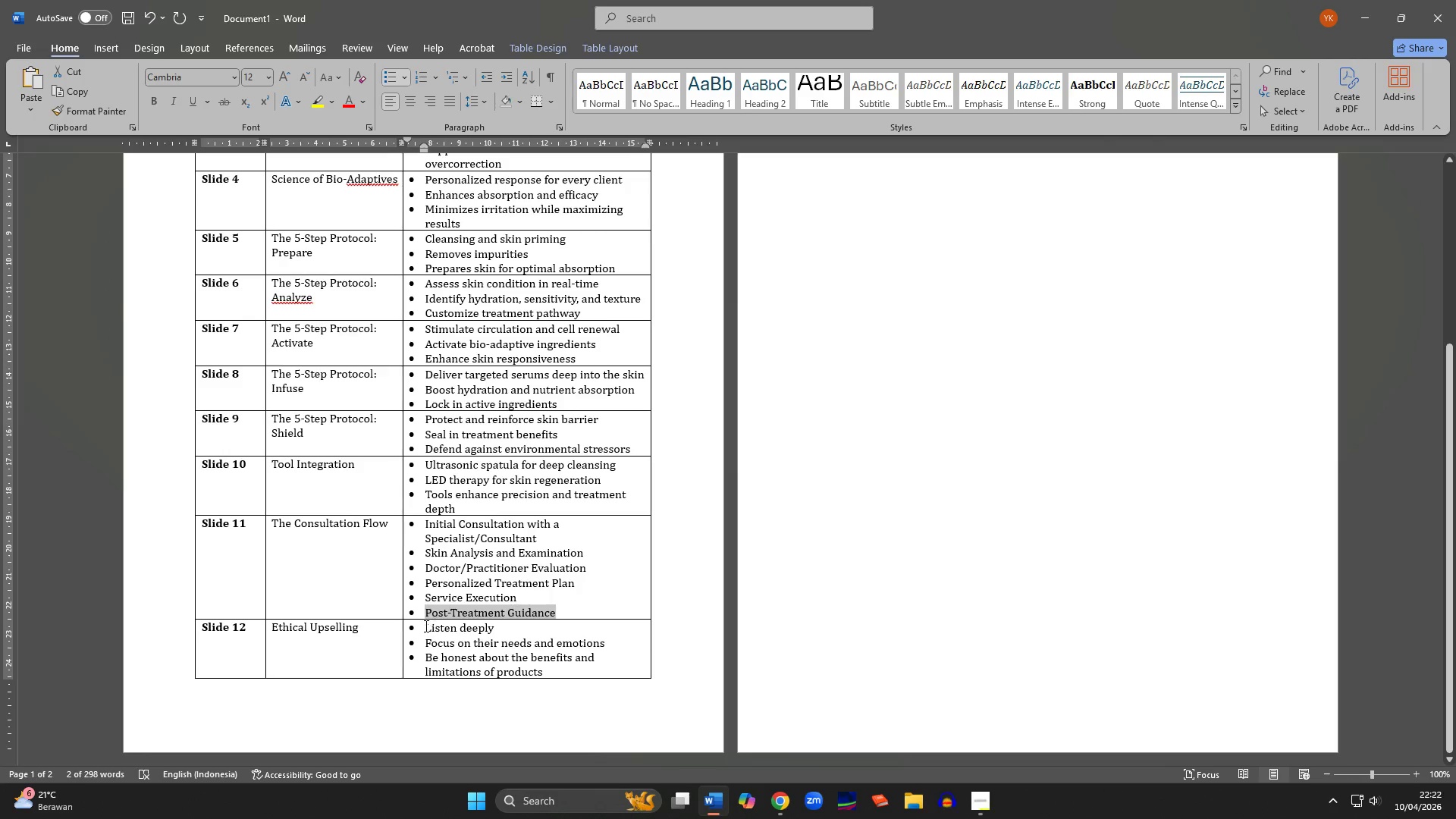 
left_click_drag(start_coordinate=[424, 626], to_coordinate=[548, 665])
 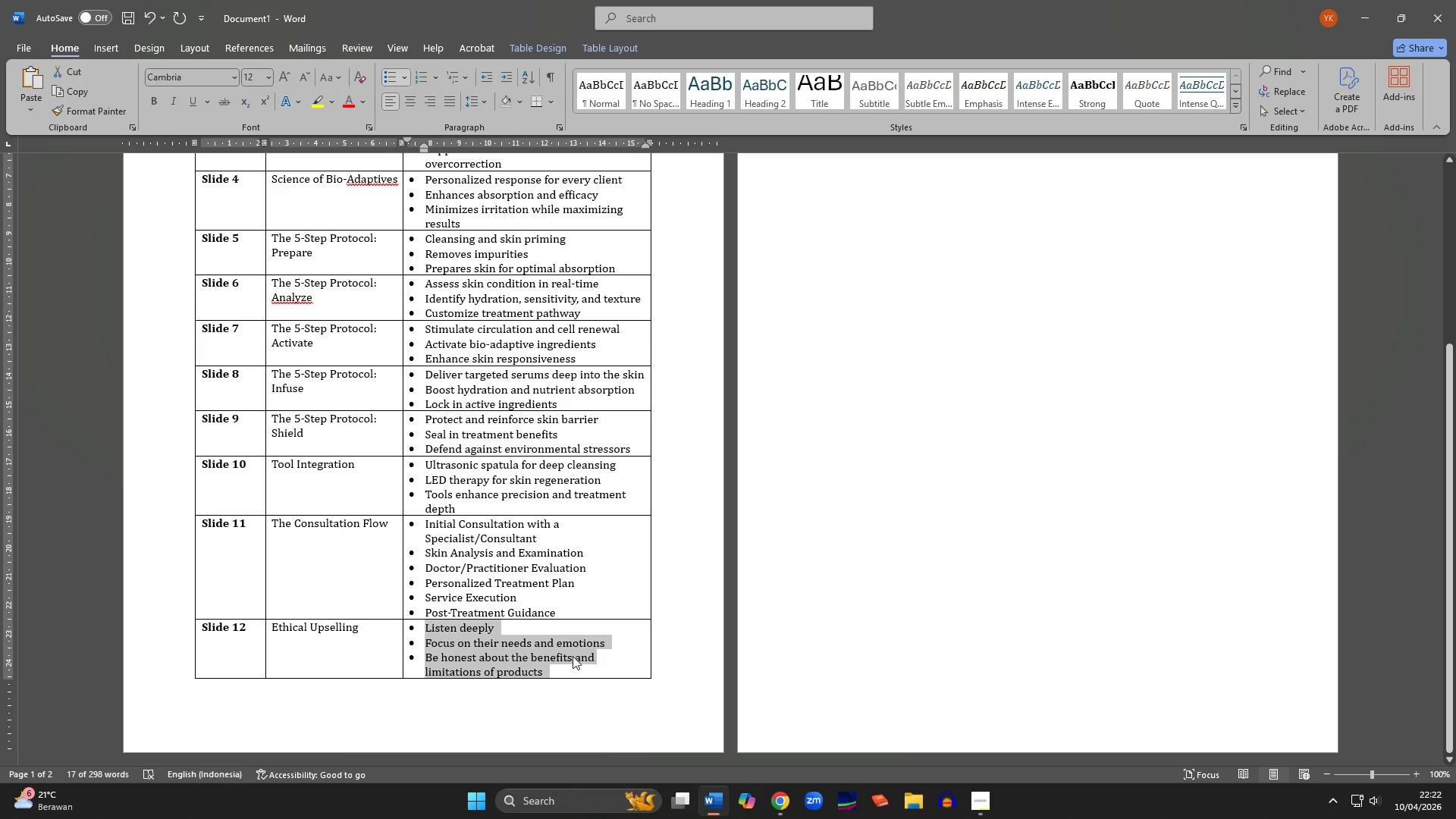 
hold_key(key=ControlLeft, duration=1.01)
 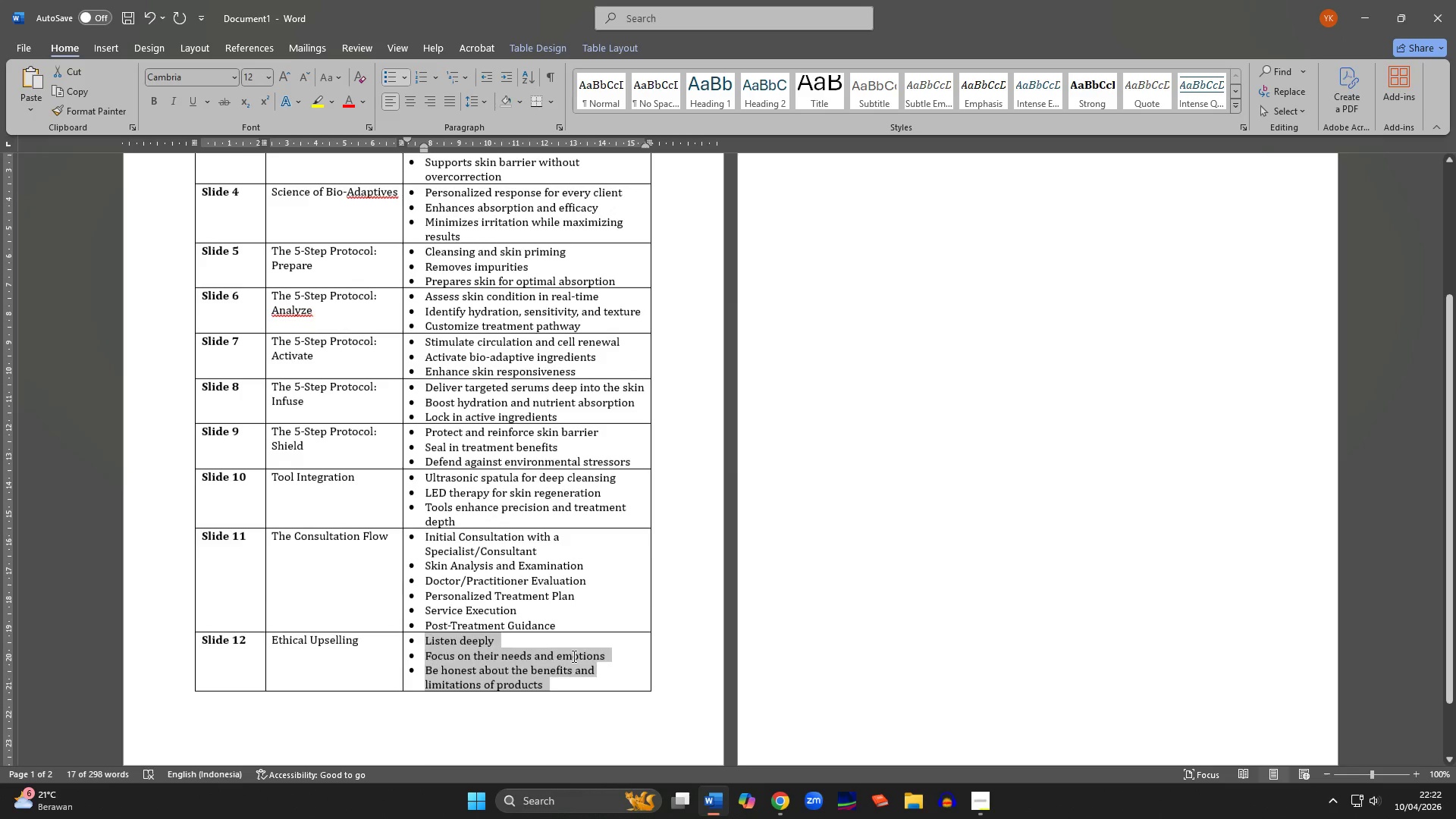 
scroll: coordinate [573, 656], scroll_direction: up, amount: 7.0
 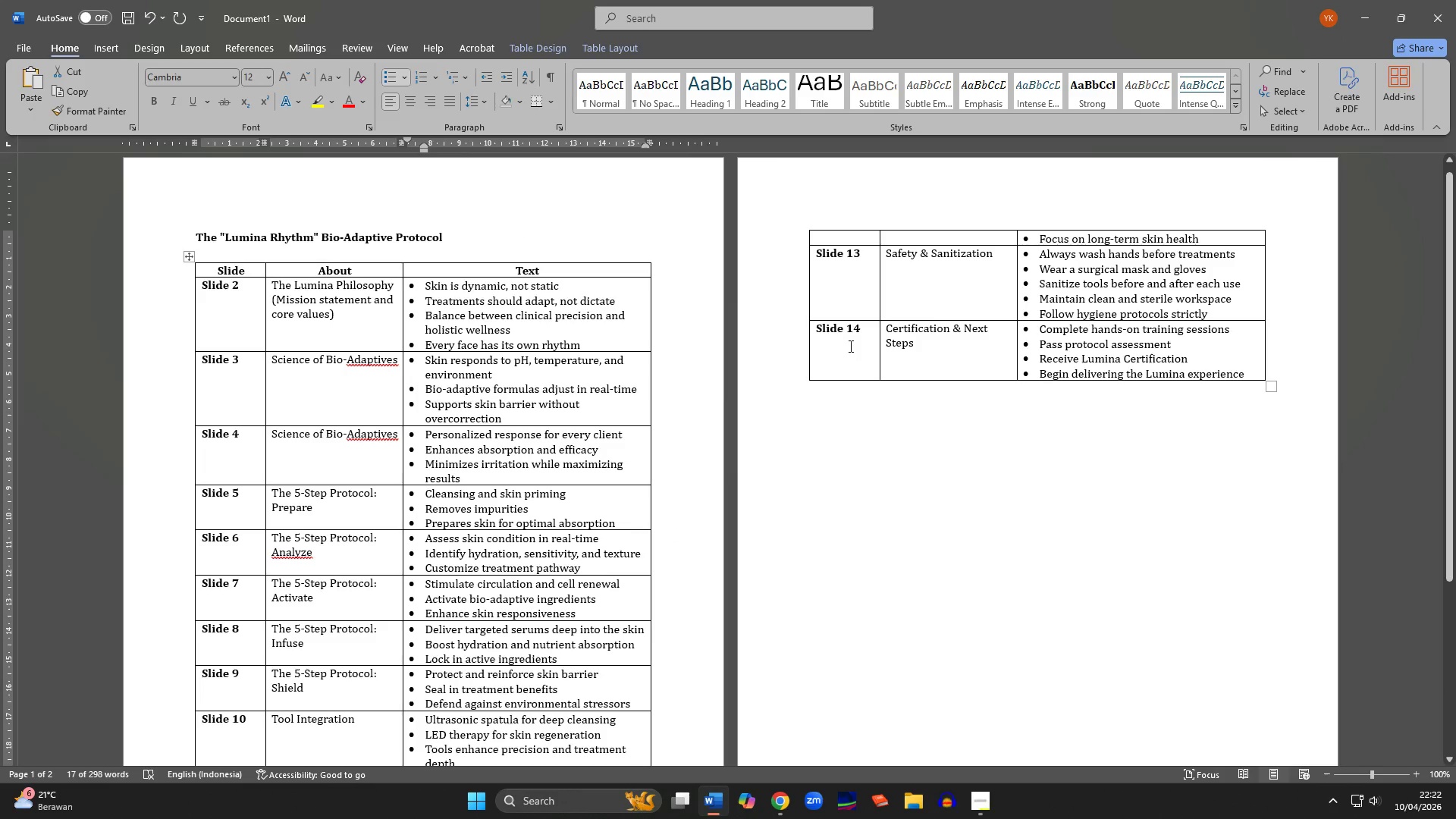 
scroll: coordinate [761, 458], scroll_direction: down, amount: 4.0
 